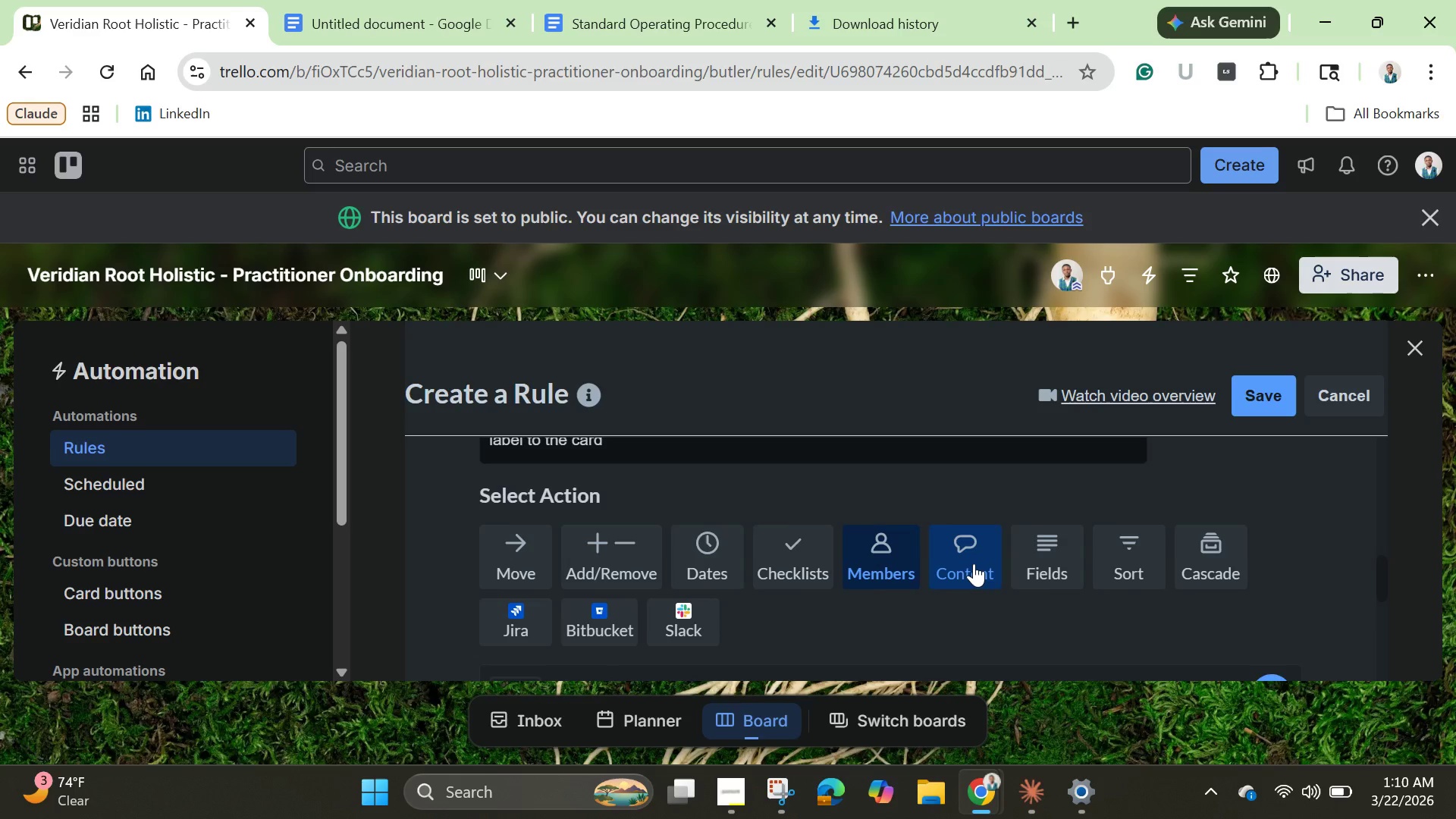 
scroll: coordinate [974, 566], scroll_direction: down, amount: 5.0
 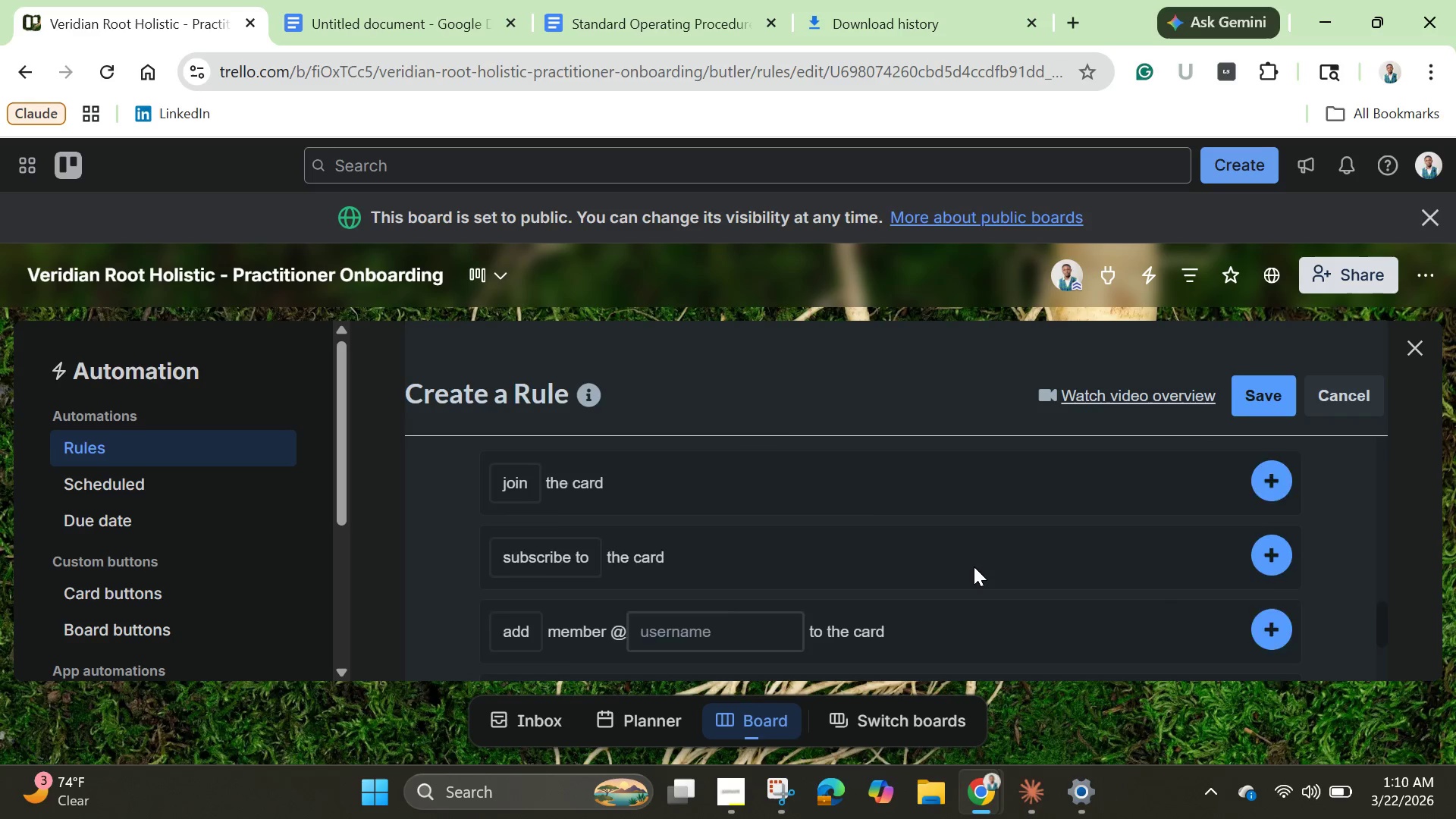 
scroll: coordinate [974, 566], scroll_direction: up, amount: 4.0
 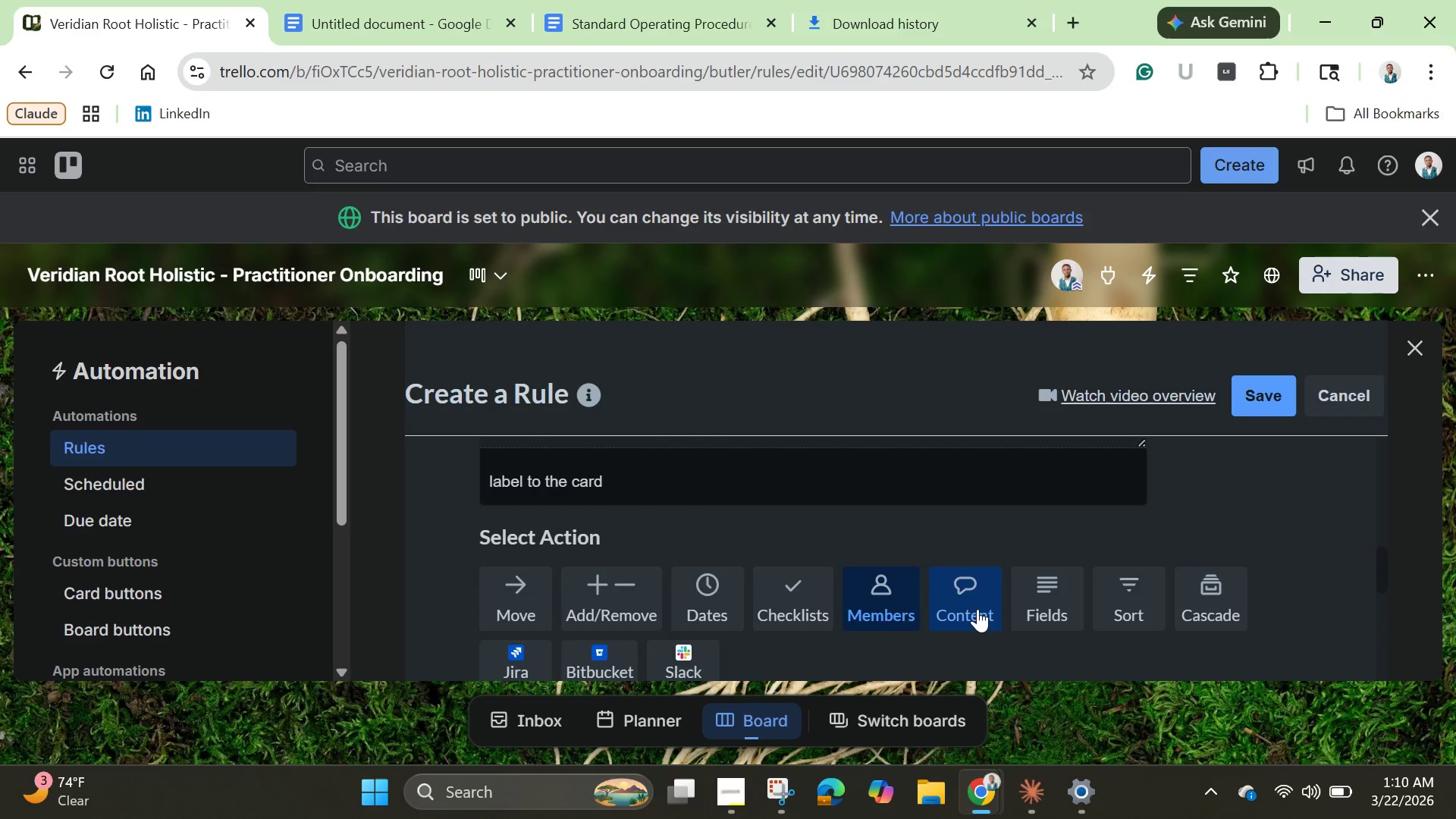 
left_click([977, 609])
 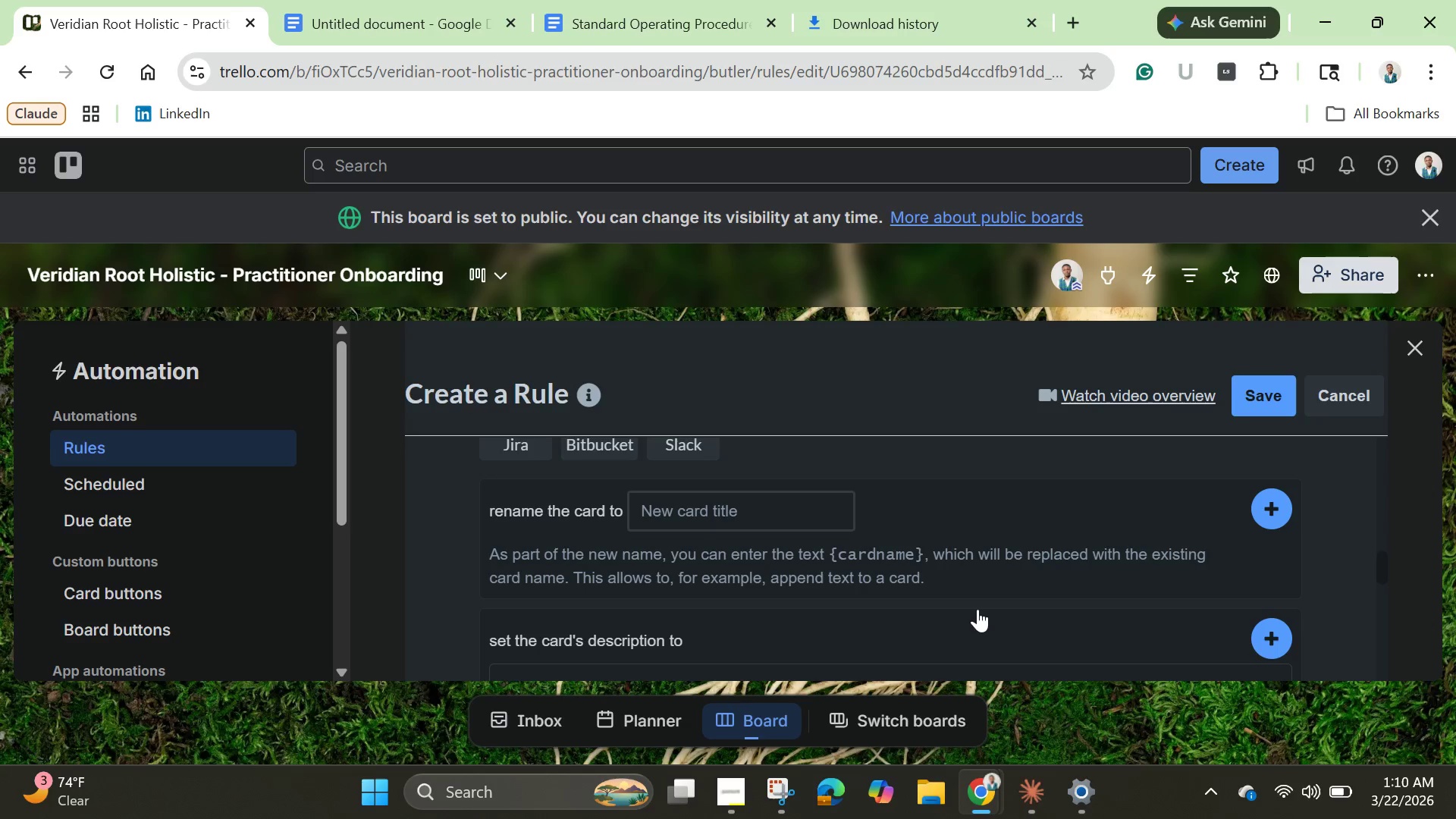 
scroll: coordinate [977, 609], scroll_direction: down, amount: 2.0
 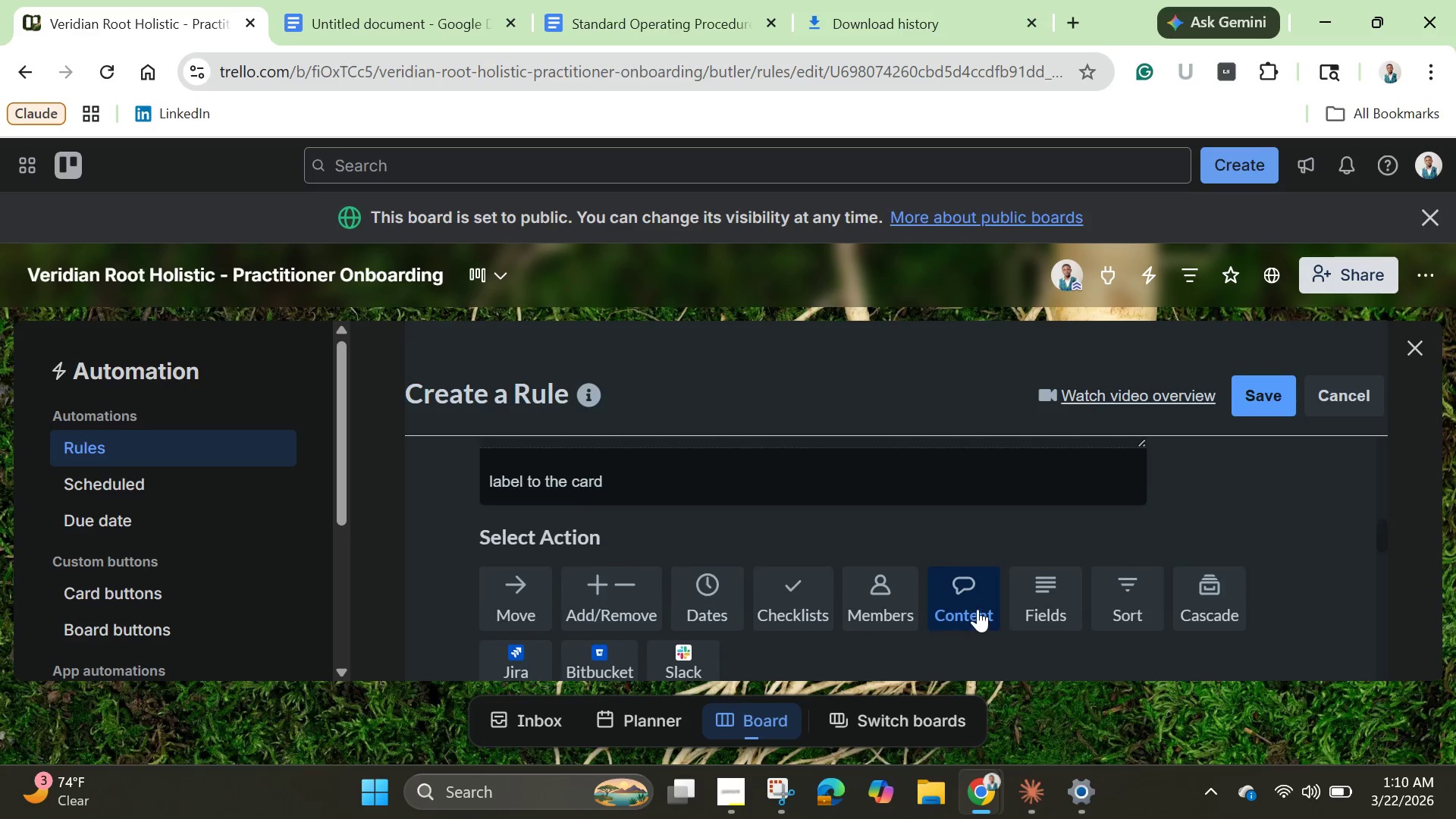 
scroll: coordinate [977, 609], scroll_direction: up, amount: 2.0
 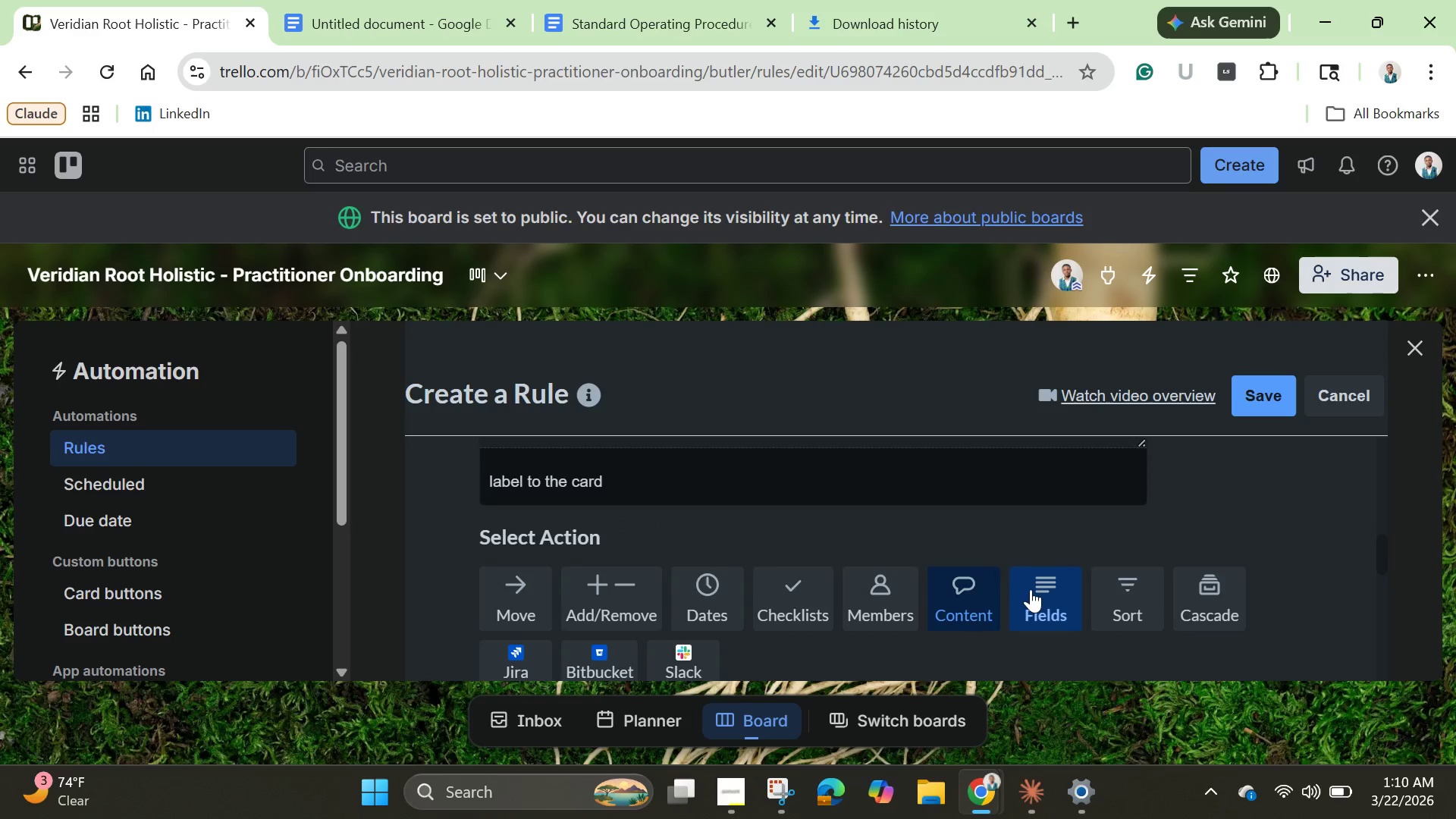 
left_click([1031, 589])
 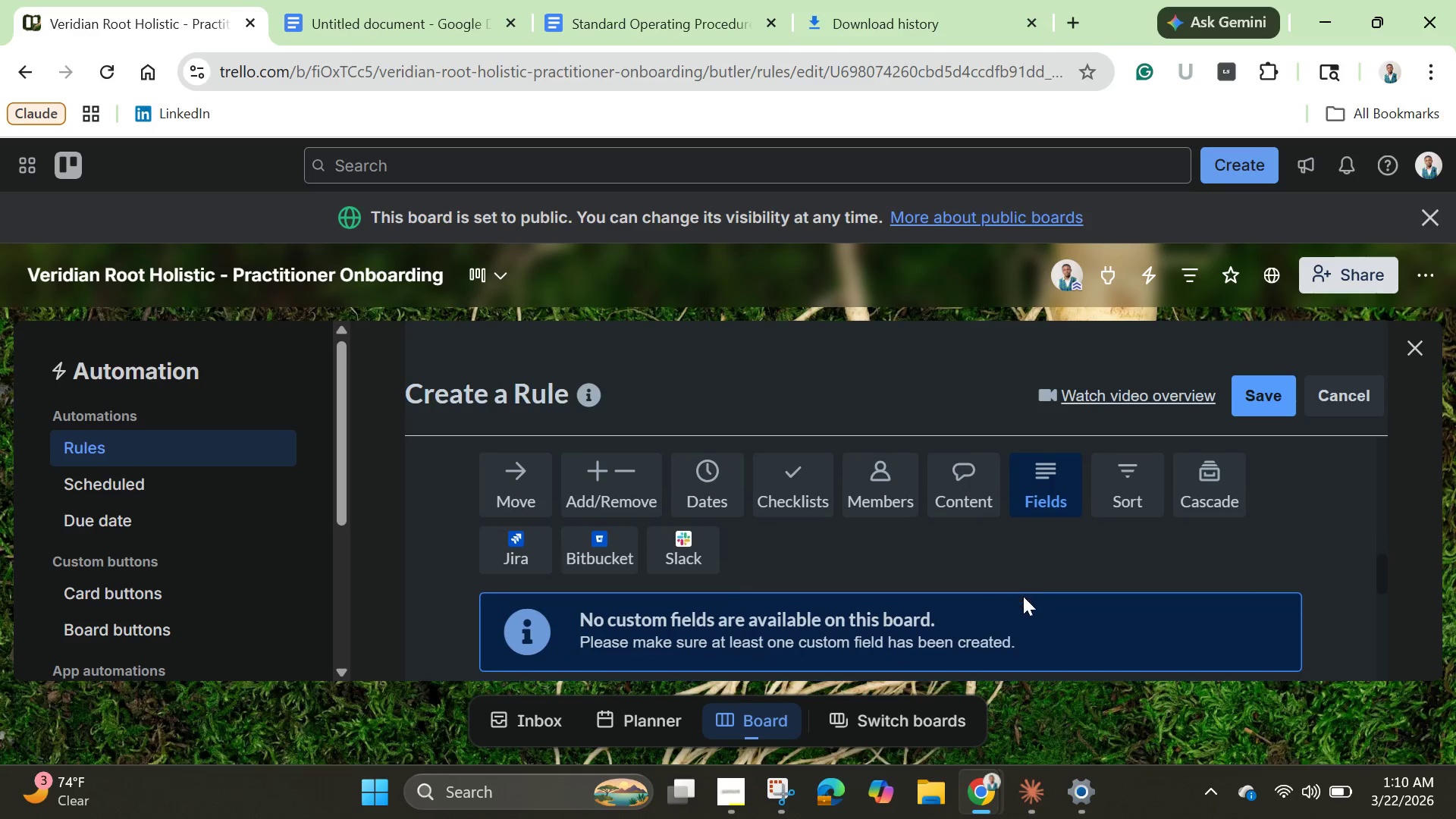 
scroll: coordinate [1020, 598], scroll_direction: down, amount: 4.0
 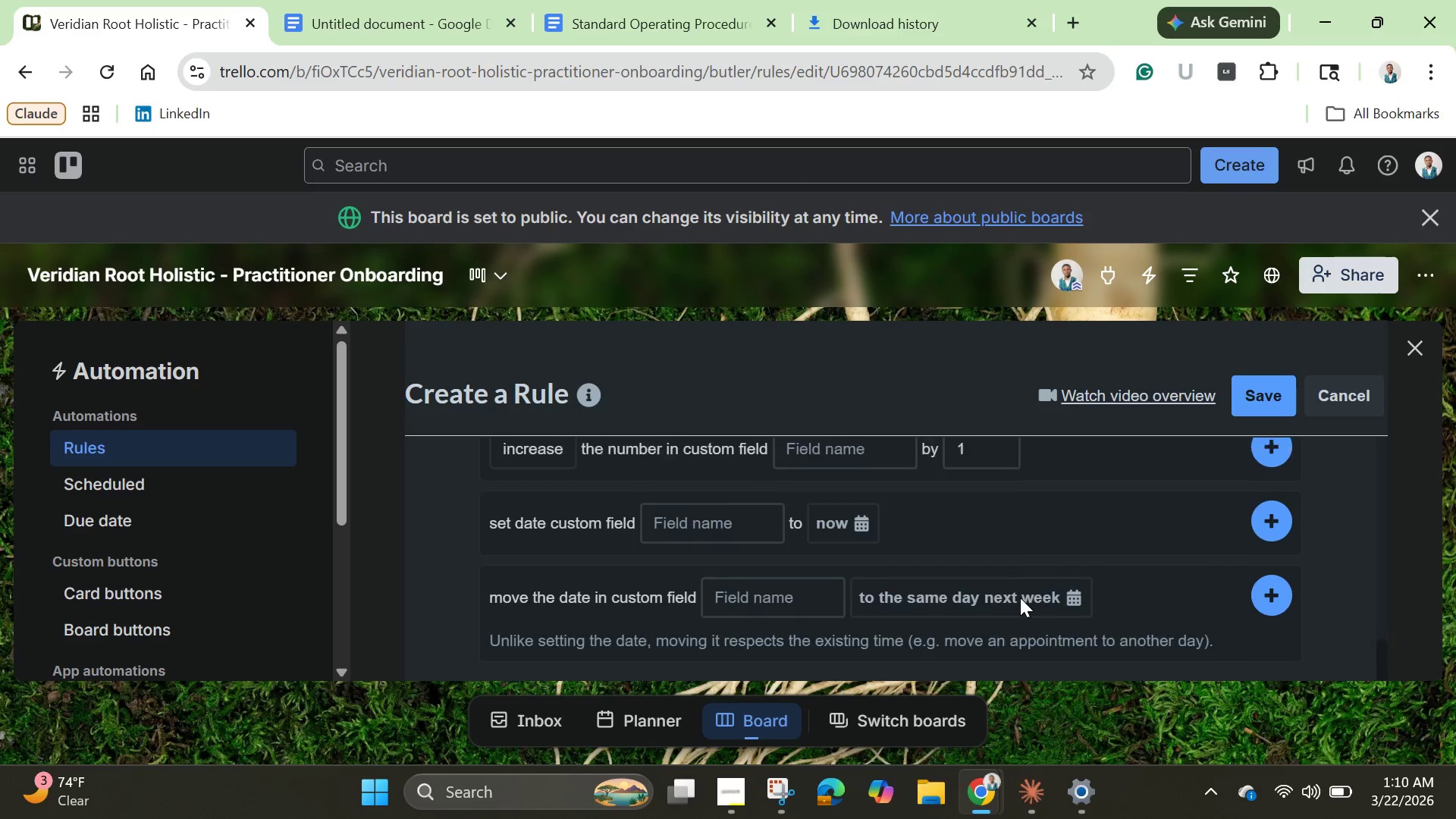 
scroll: coordinate [1113, 467], scroll_direction: up, amount: 5.0
 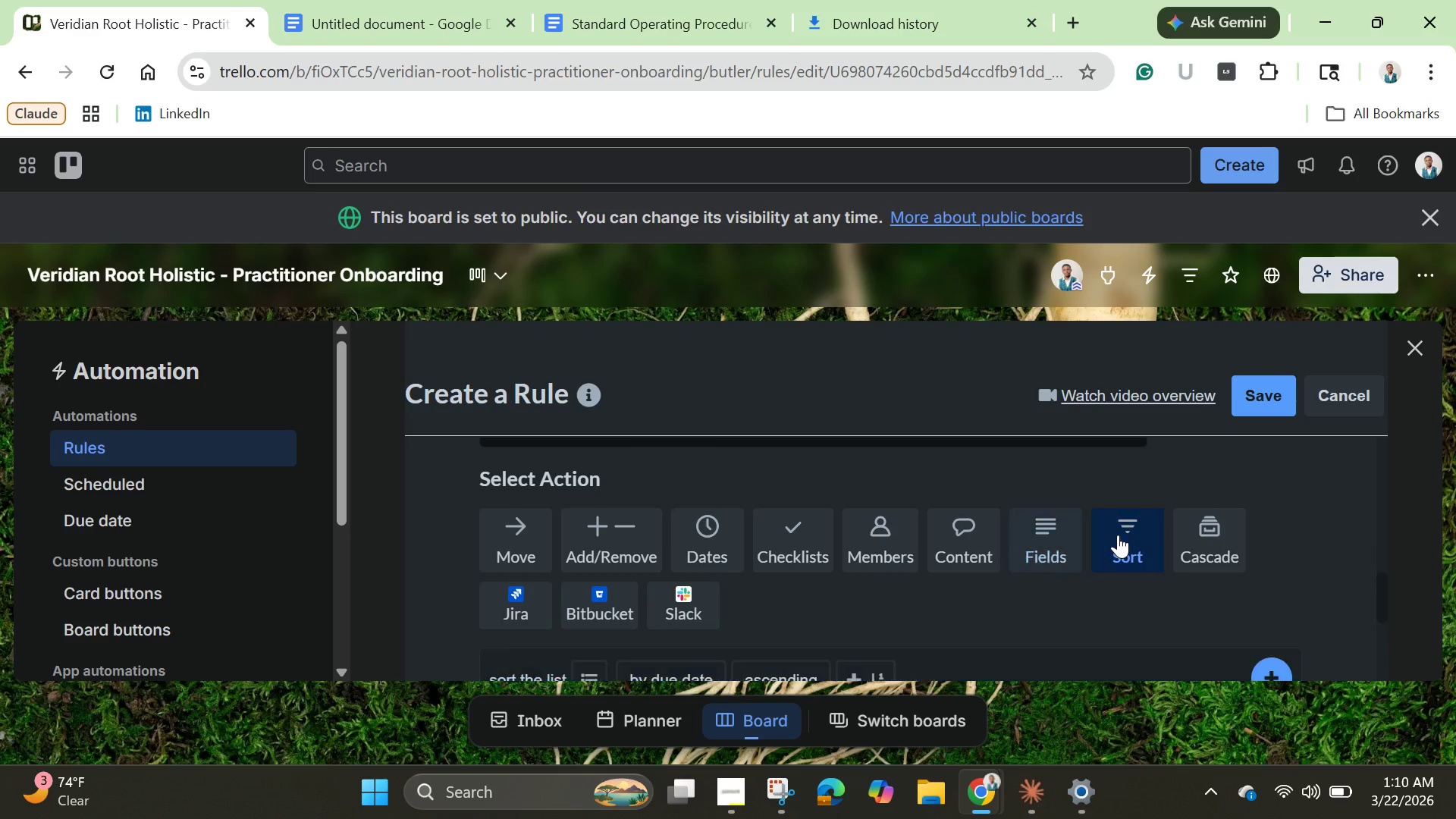 
left_click([1117, 535])
 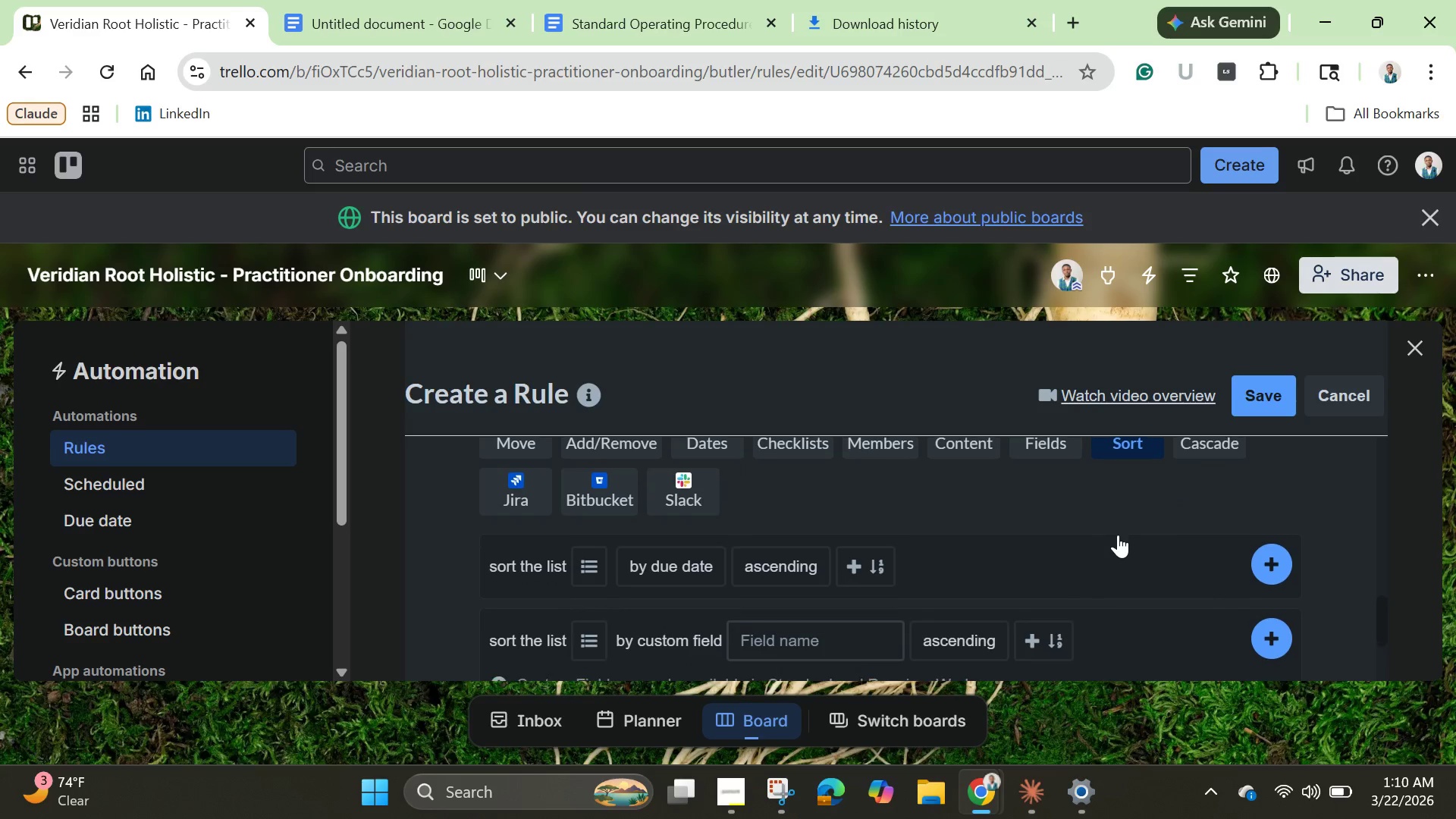 
scroll: coordinate [1118, 533], scroll_direction: down, amount: 5.0
 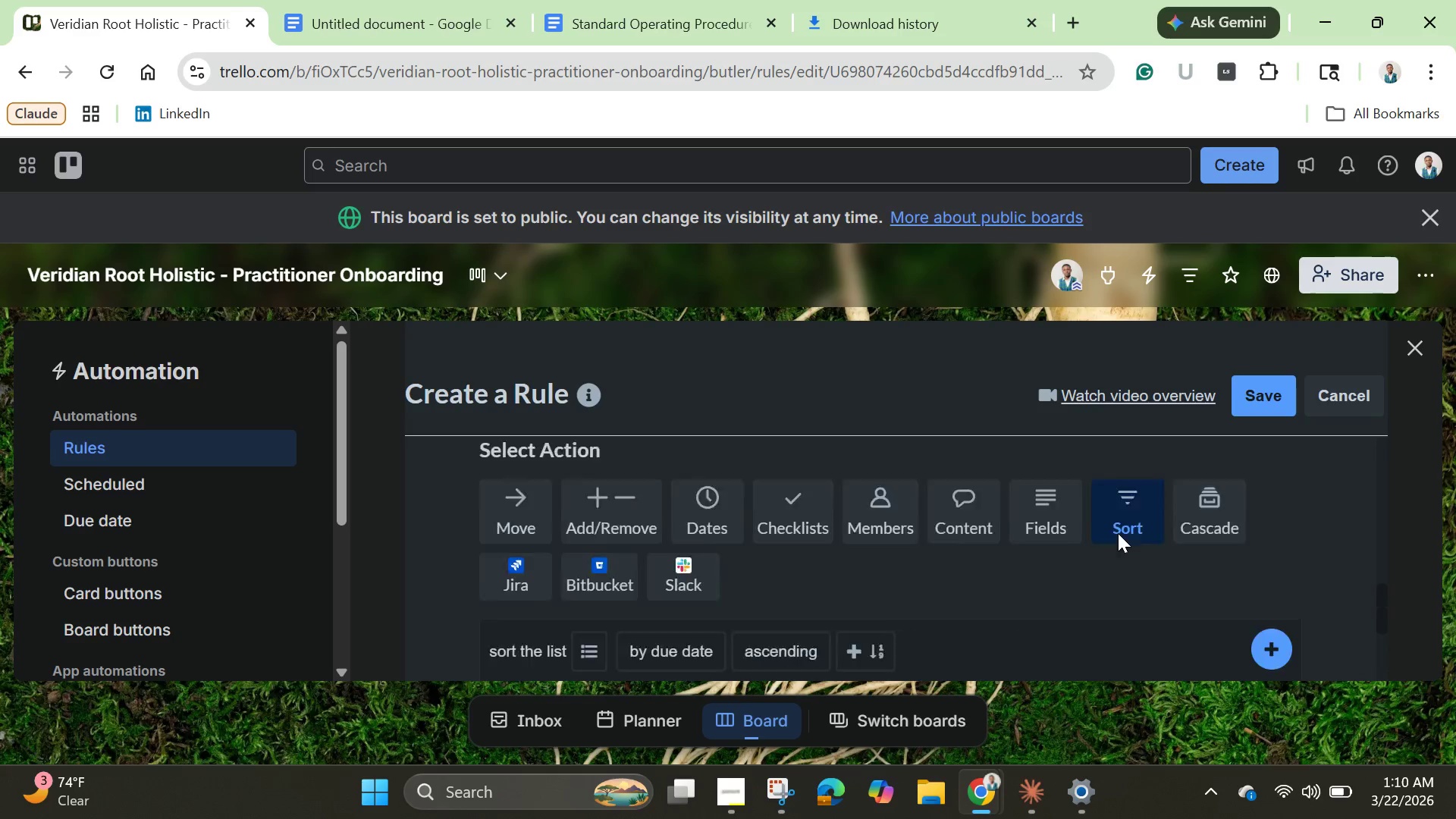 
scroll: coordinate [1118, 533], scroll_direction: up, amount: 3.0
 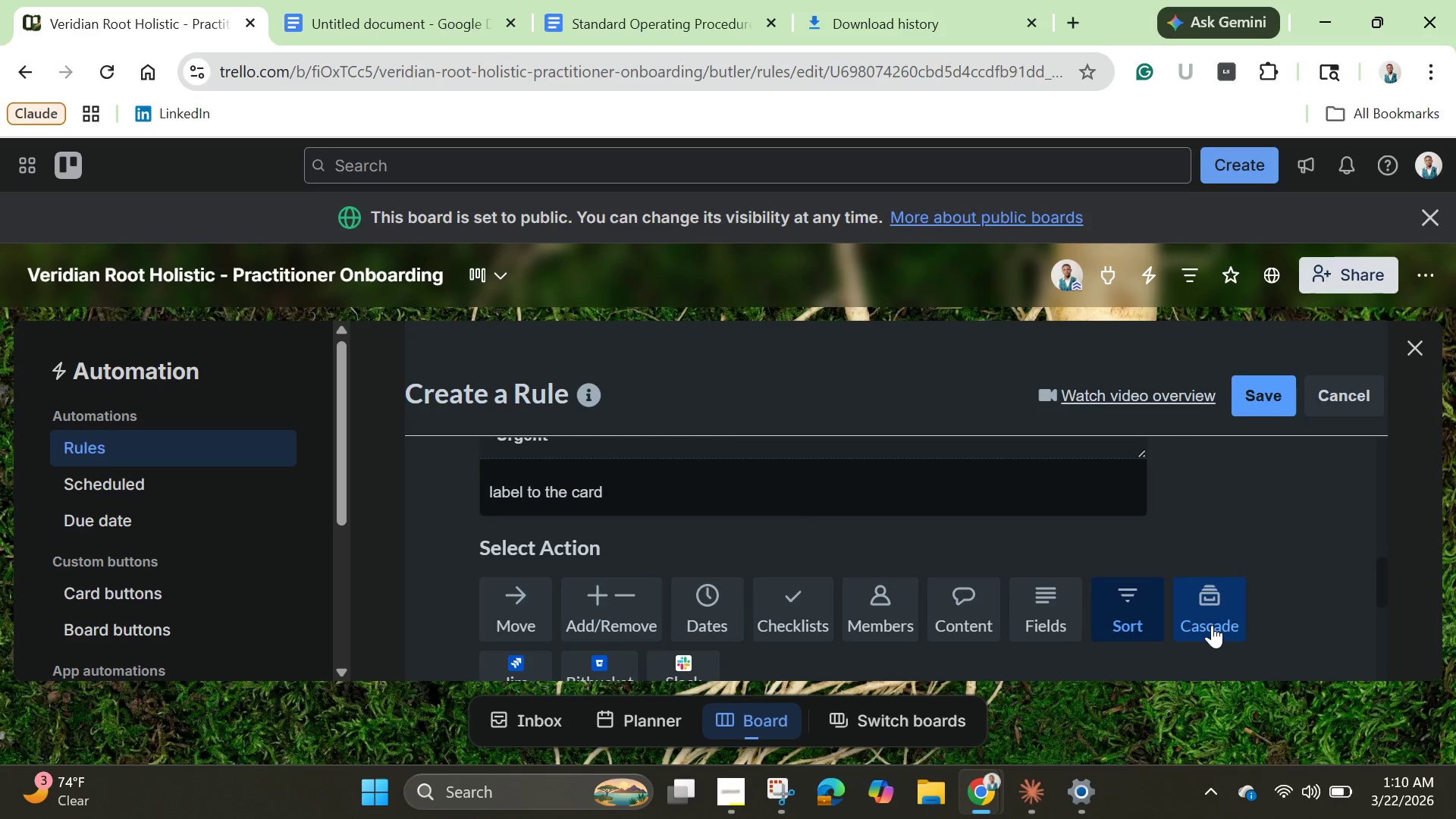 
left_click([1212, 625])
 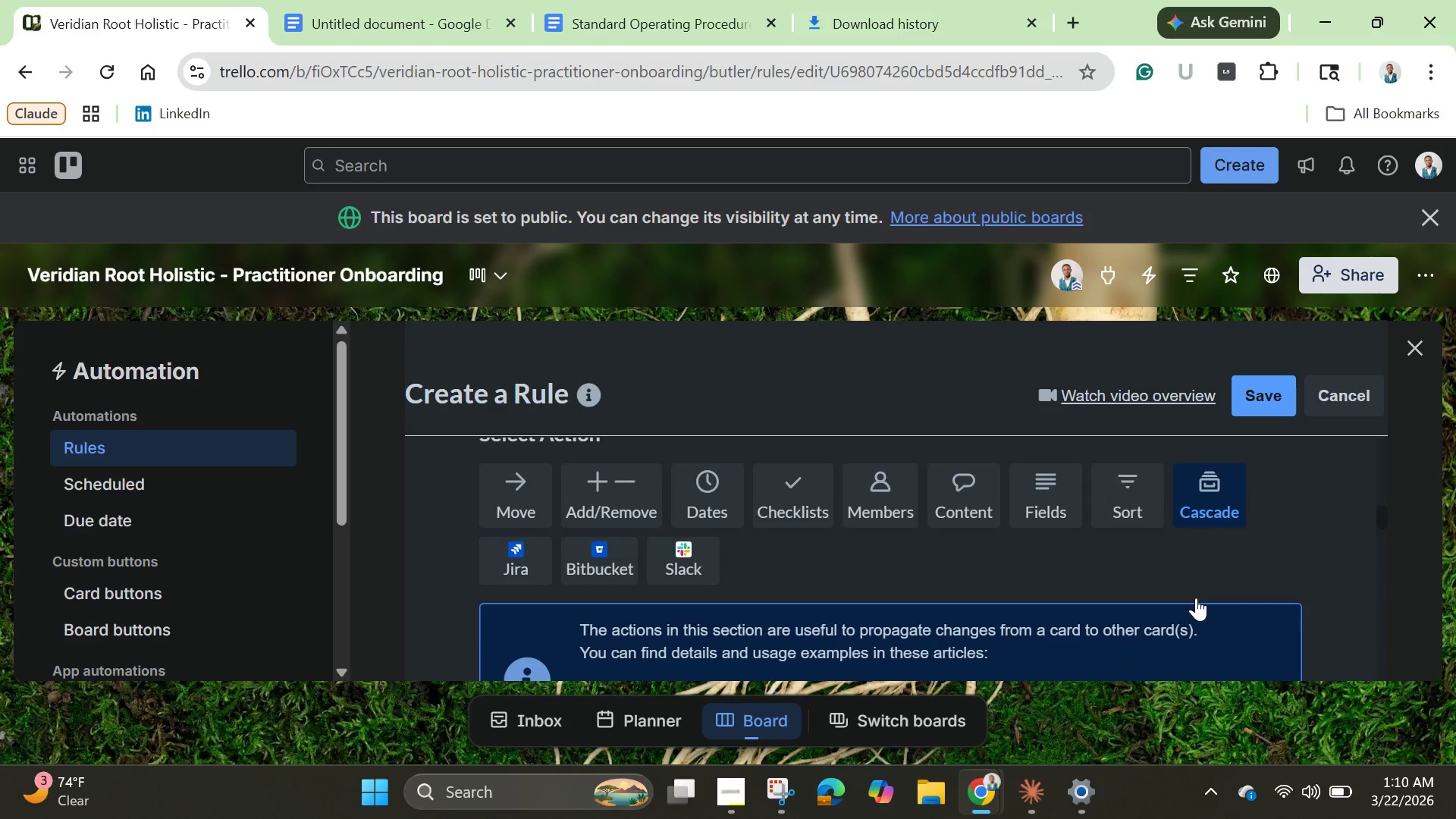 
scroll: coordinate [1196, 598], scroll_direction: down, amount: 5.0
 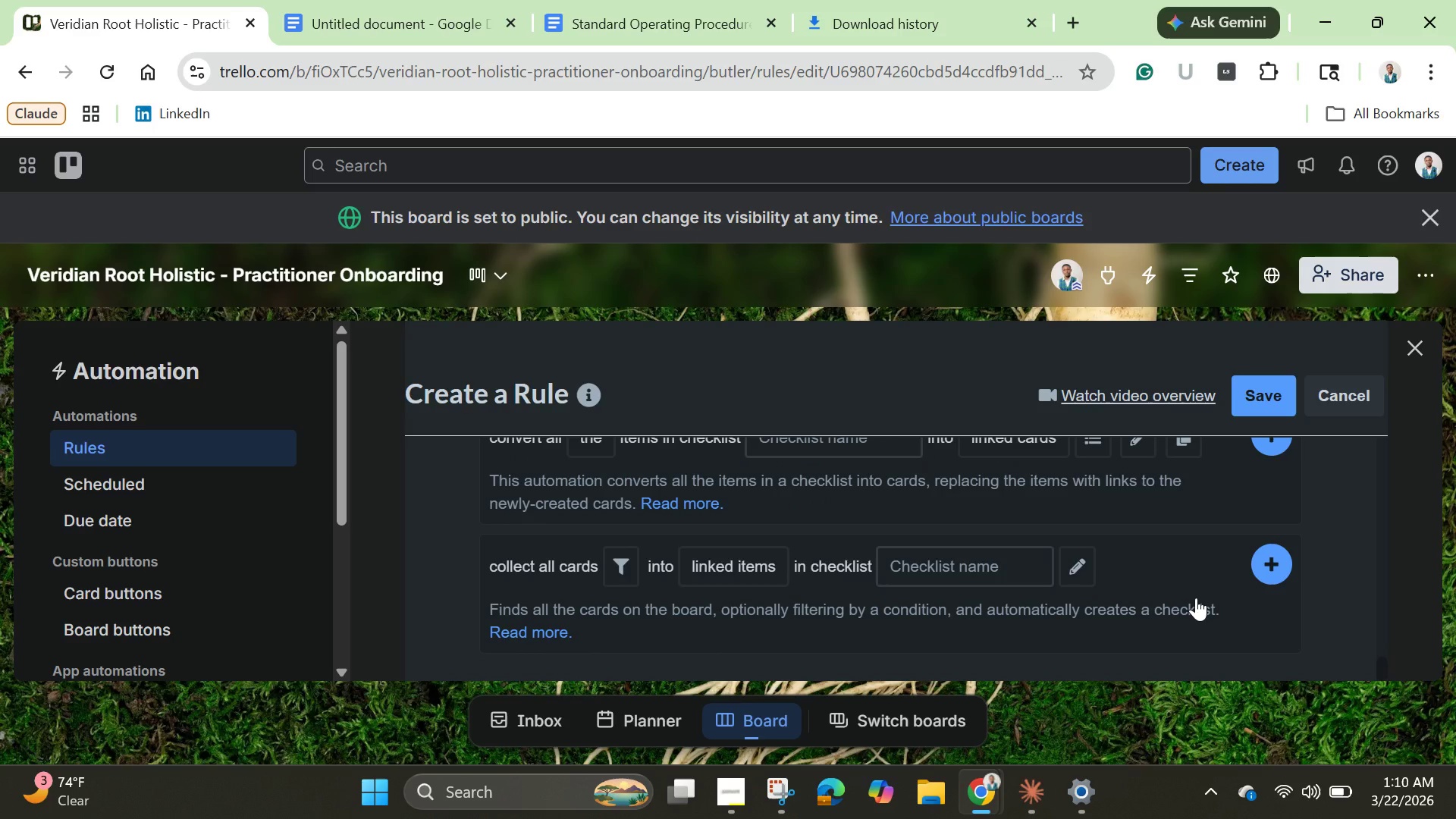 
scroll: coordinate [1190, 595], scroll_direction: up, amount: 14.0
 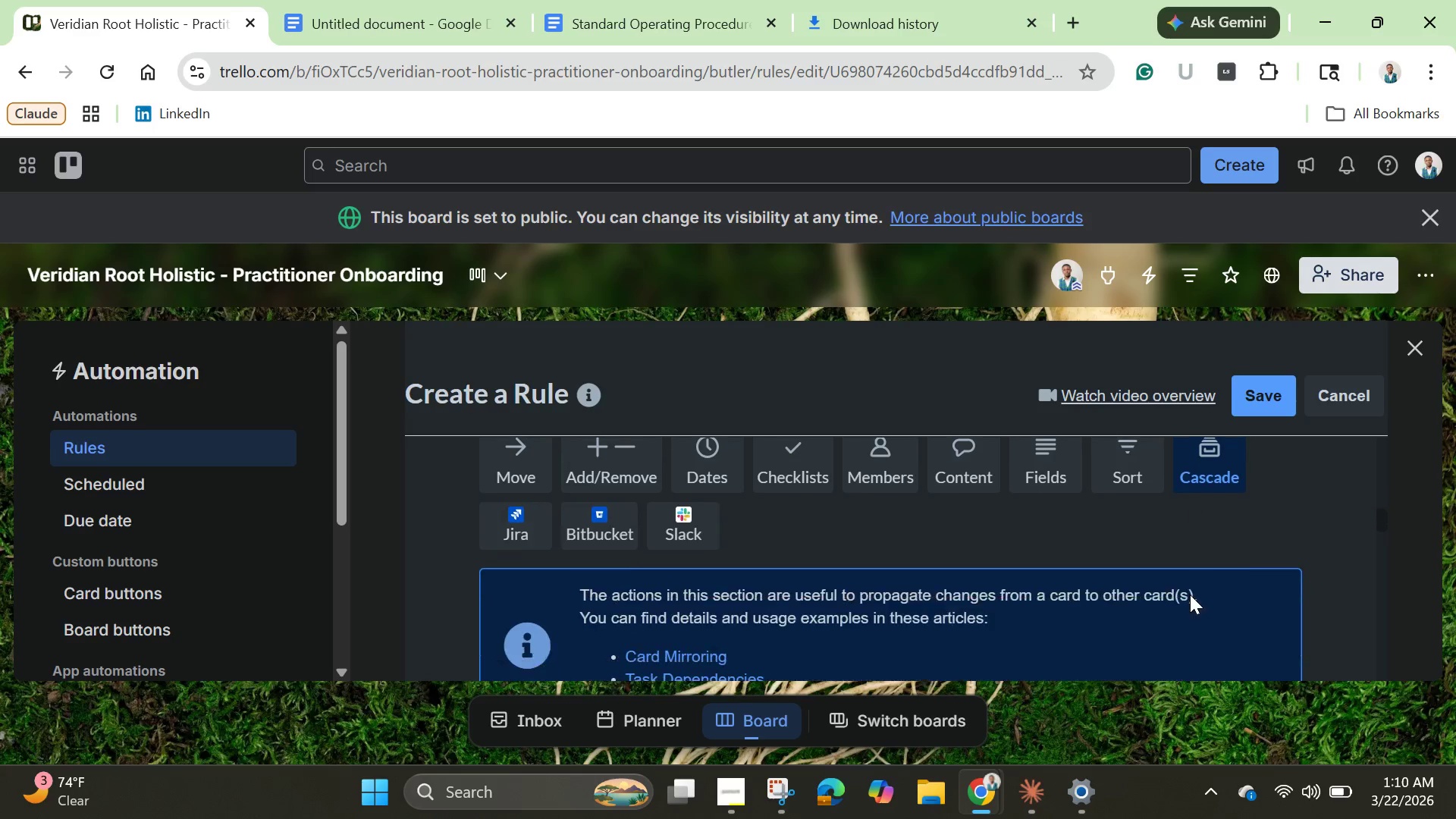 
scroll: coordinate [1190, 595], scroll_direction: down, amount: 1.0
 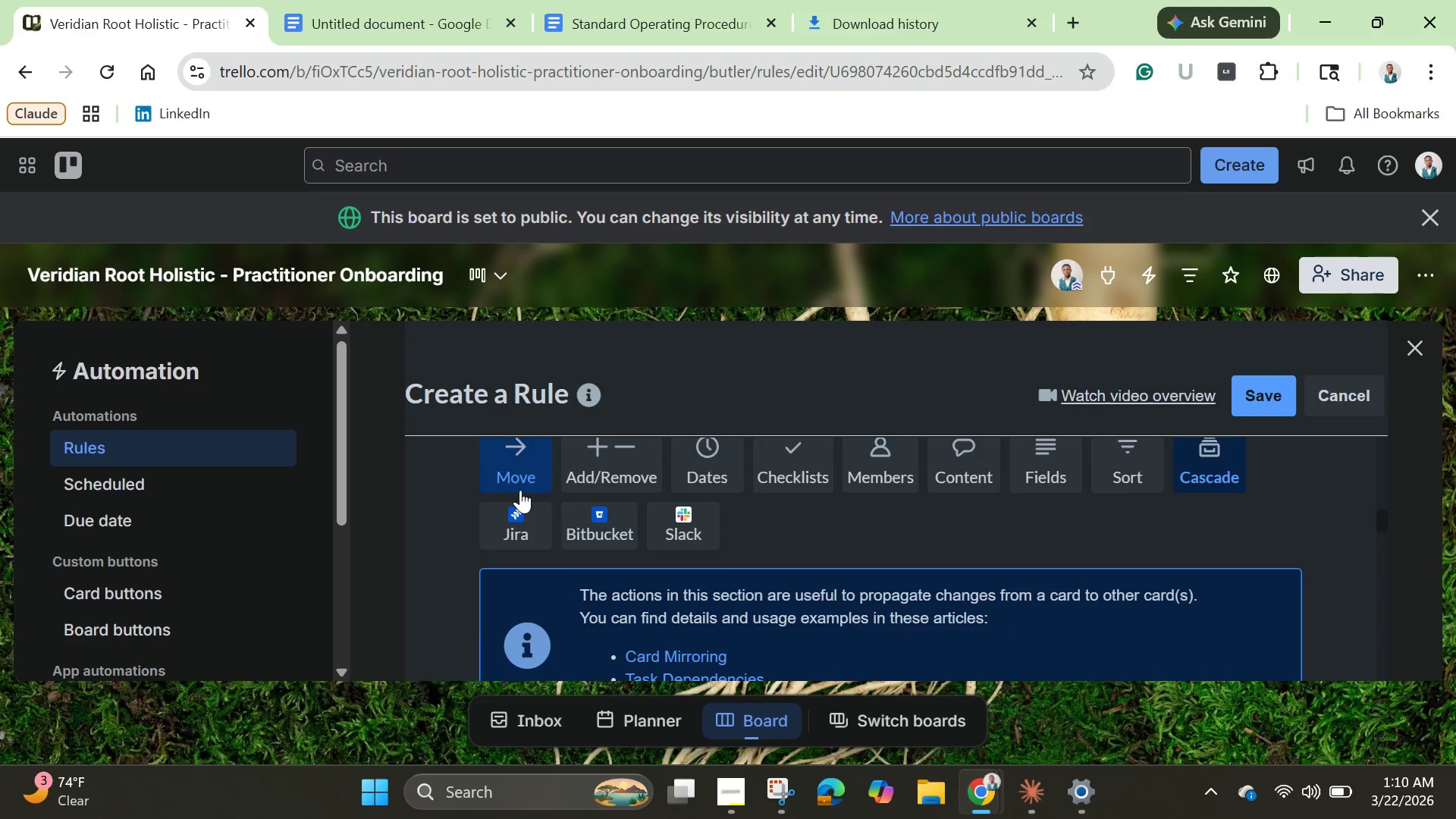 
scroll: coordinate [520, 490], scroll_direction: up, amount: 2.0
 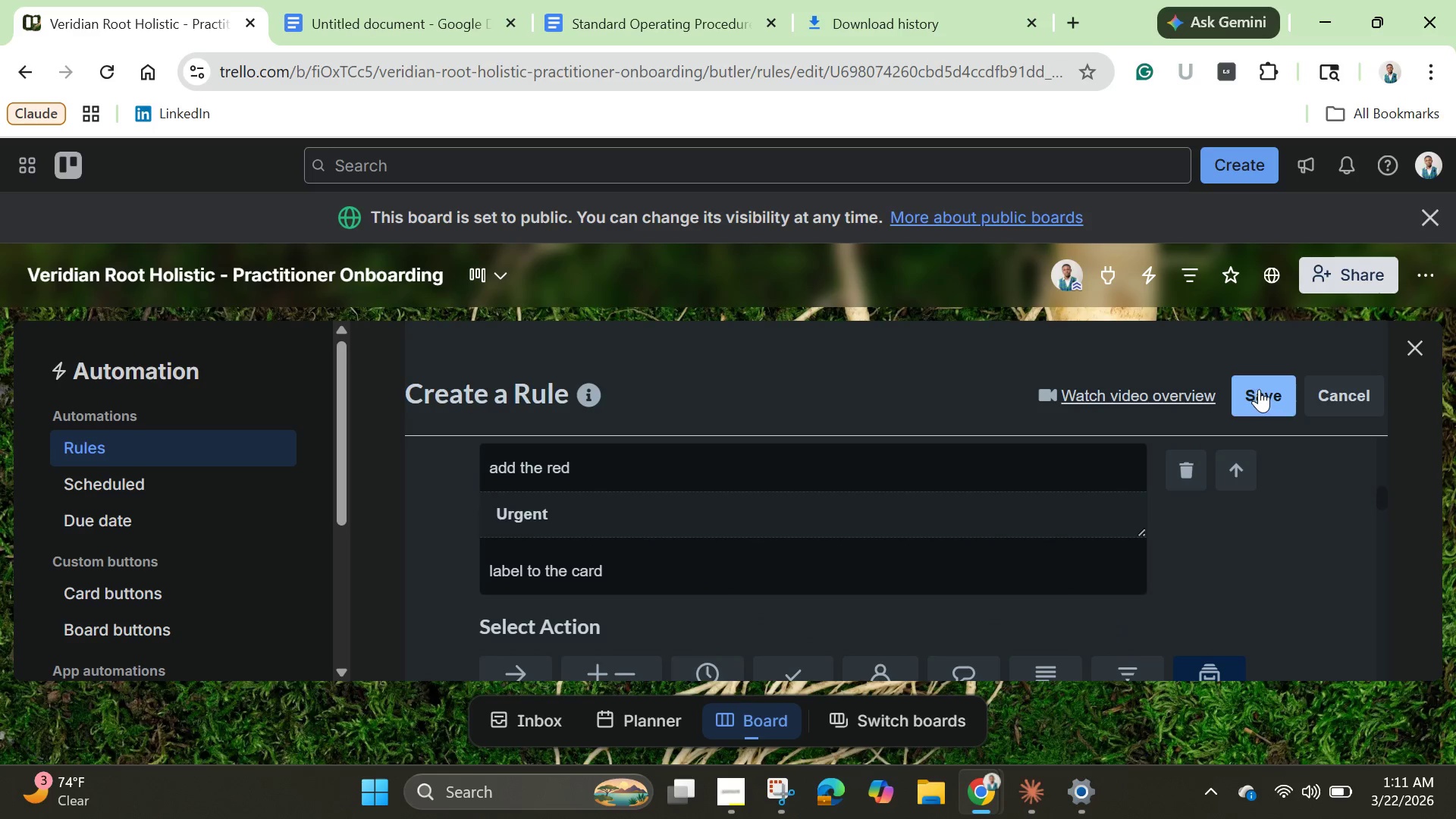 
left_click([1260, 389])
 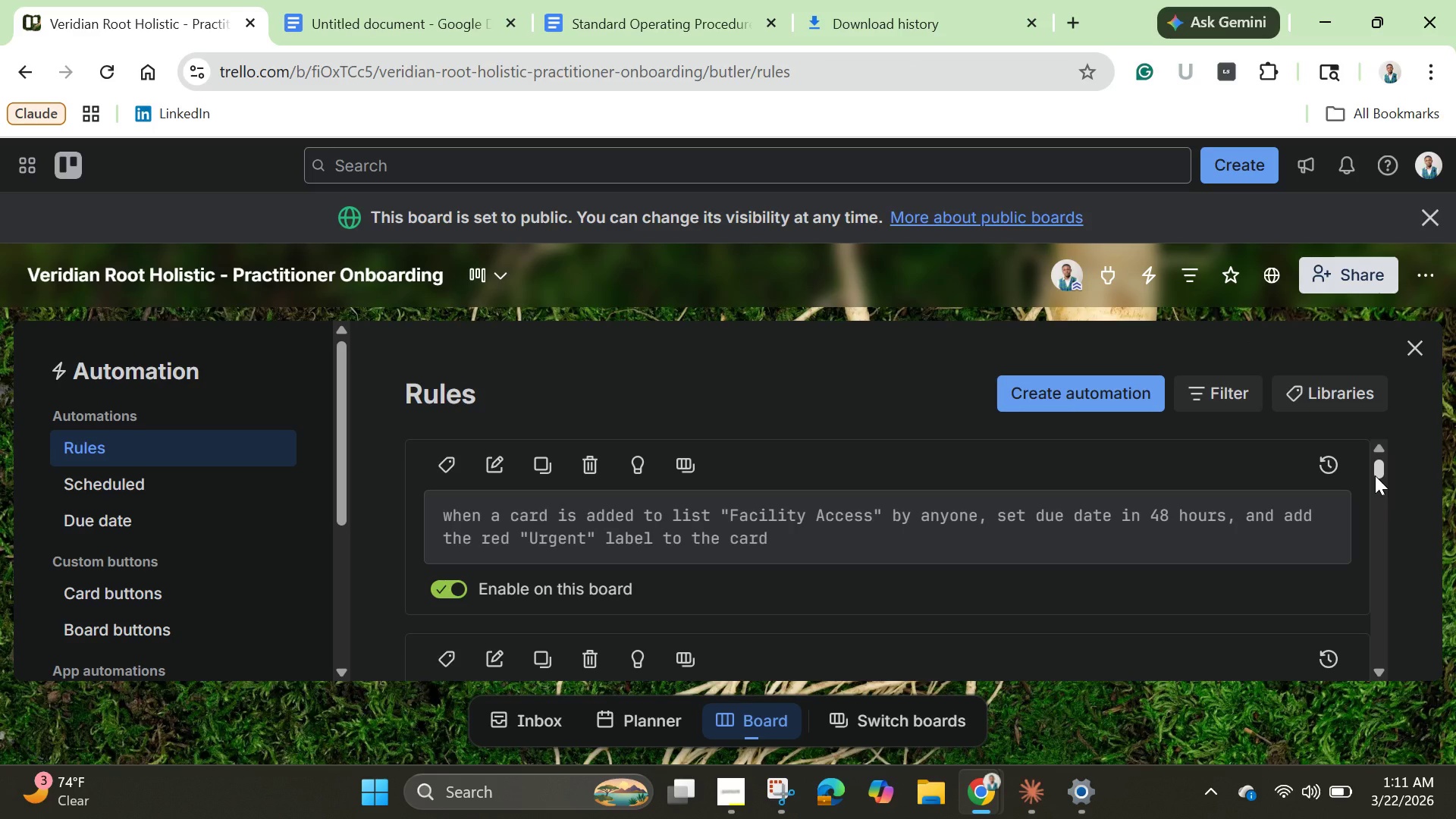 
wait(5.88)
 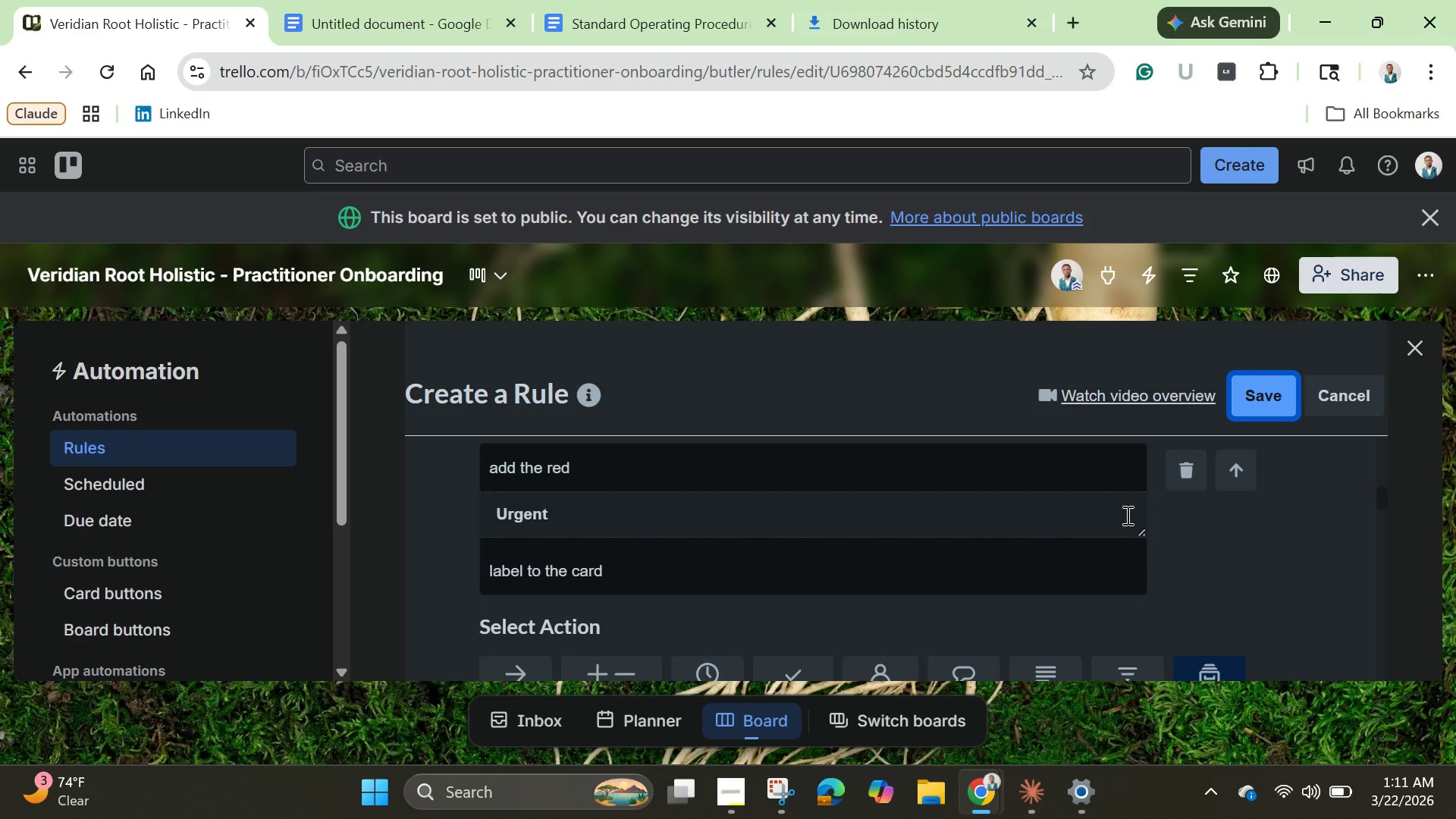 
left_click_drag(start_coordinate=[1375, 475], to_coordinate=[1374, 448])
 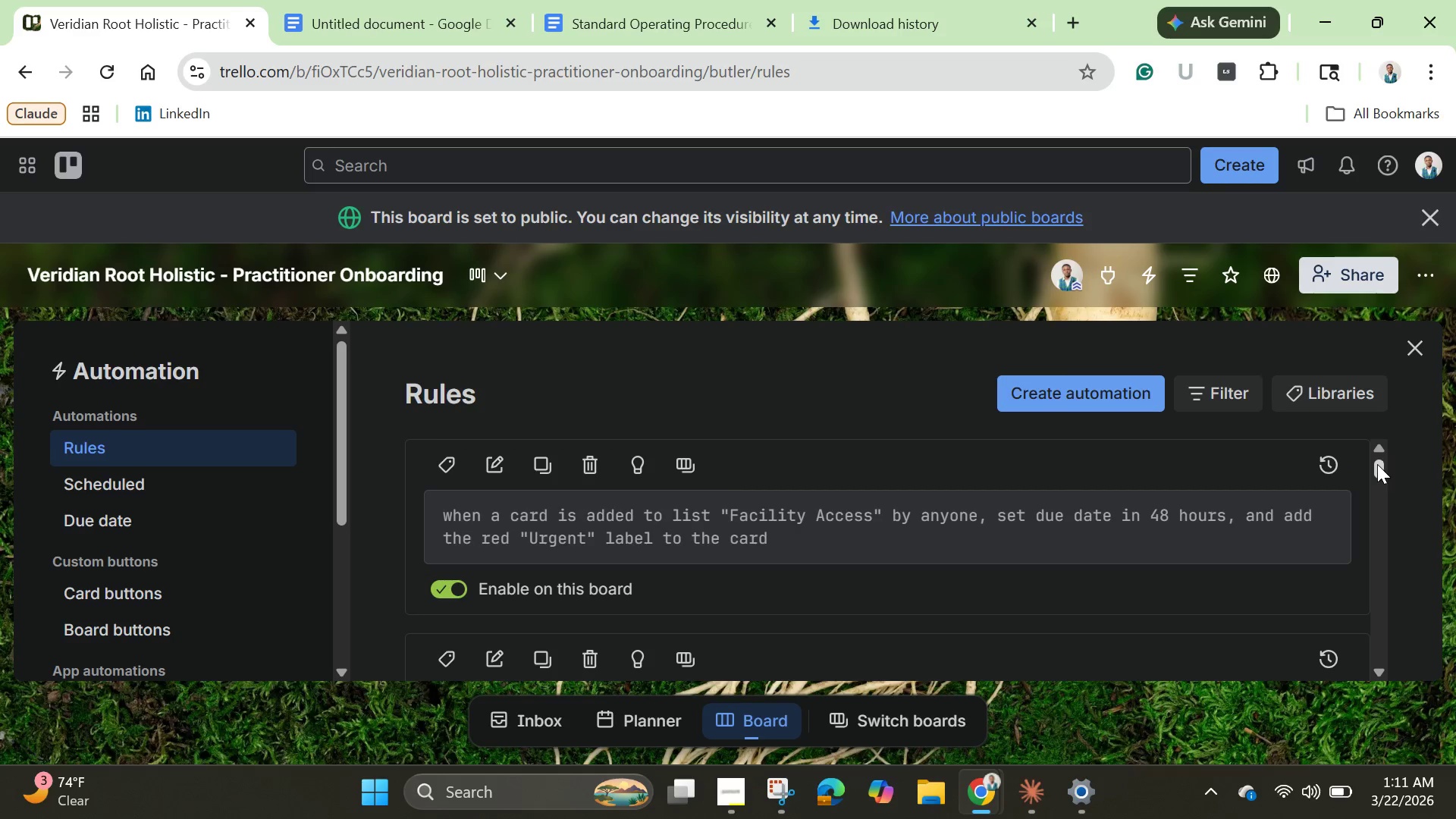 
left_click_drag(start_coordinate=[1377, 470], to_coordinate=[1377, 461])
 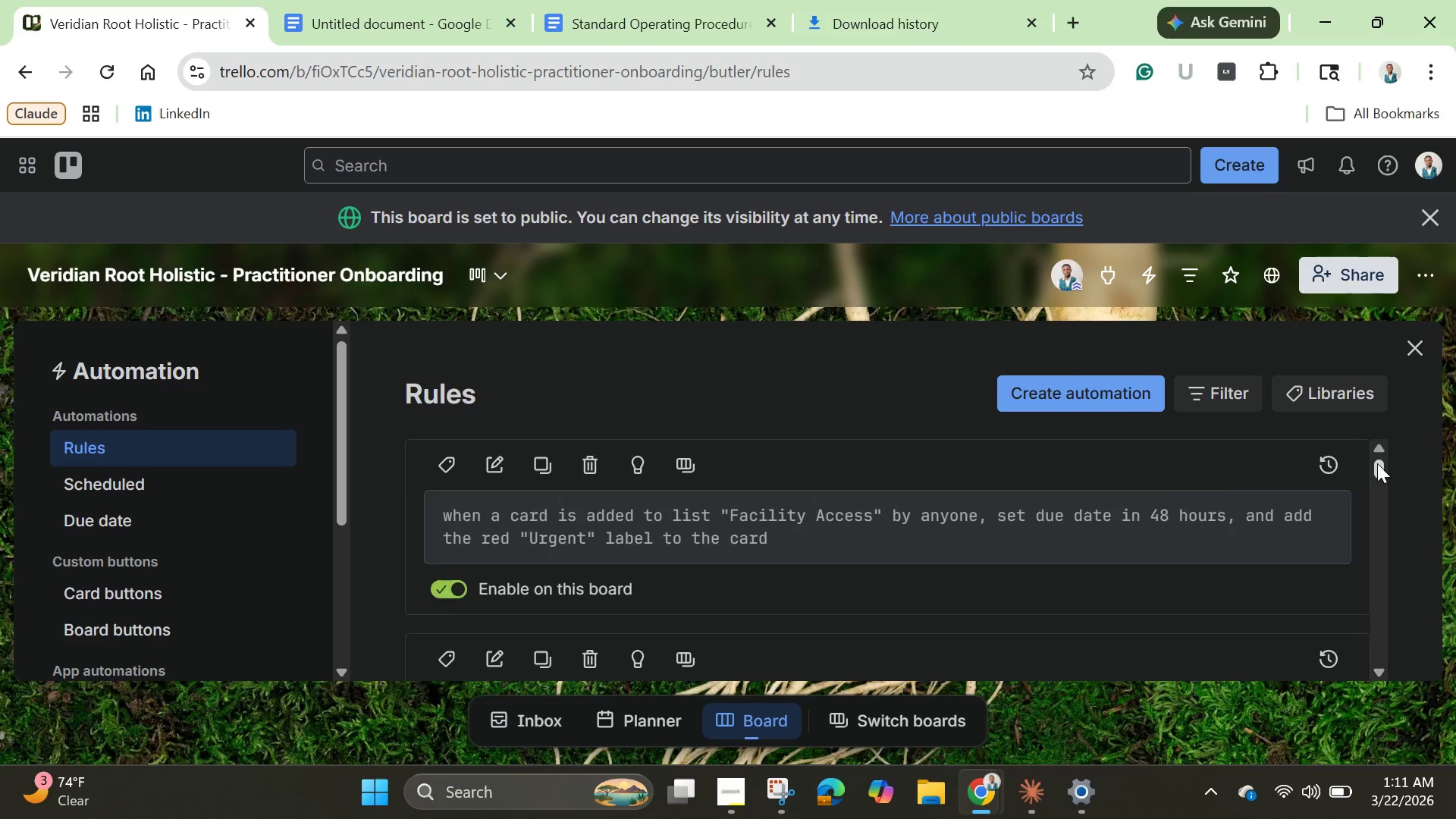 
left_click_drag(start_coordinate=[1377, 462], to_coordinate=[1381, 469])
 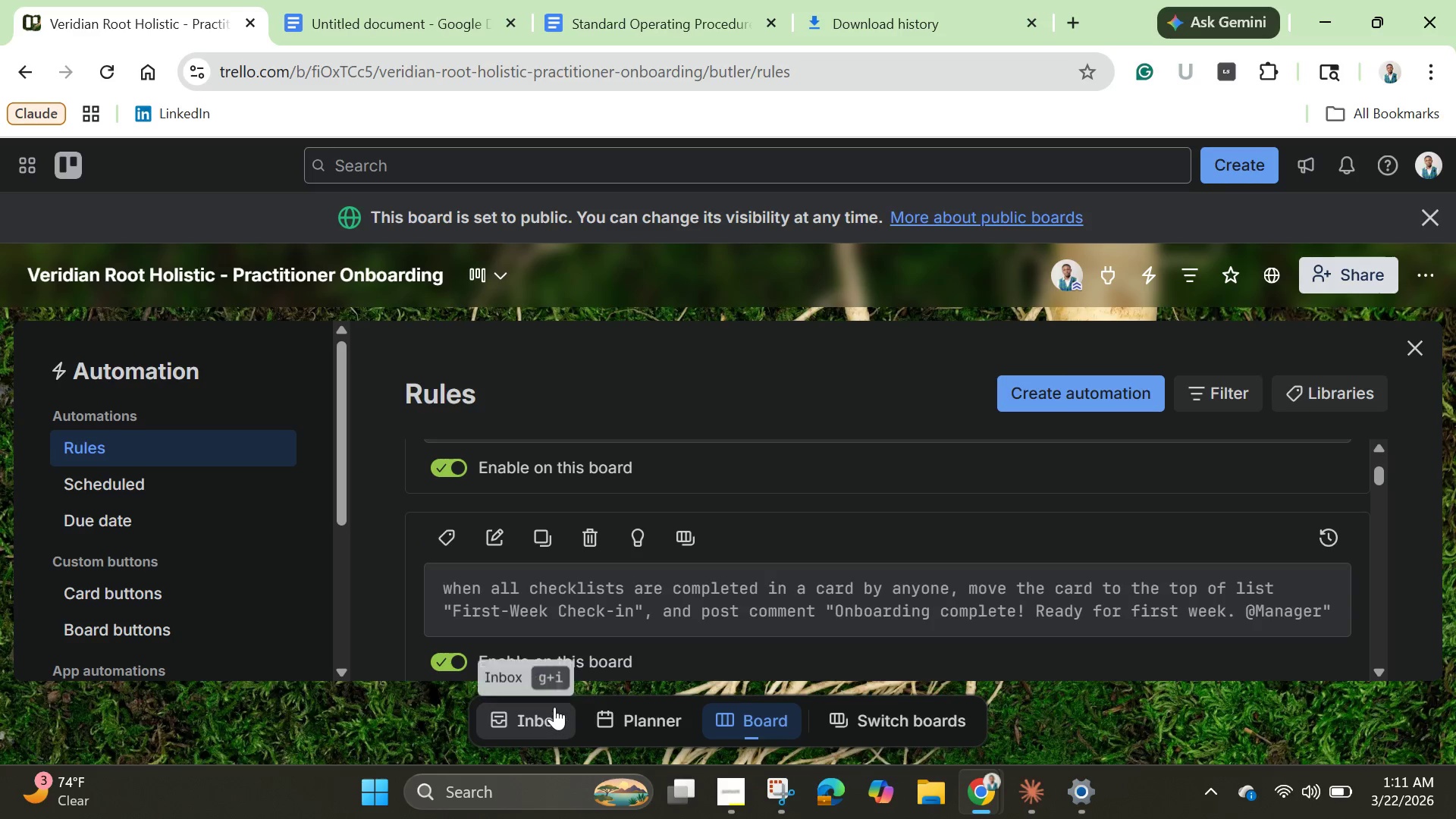 
wait(5.31)
 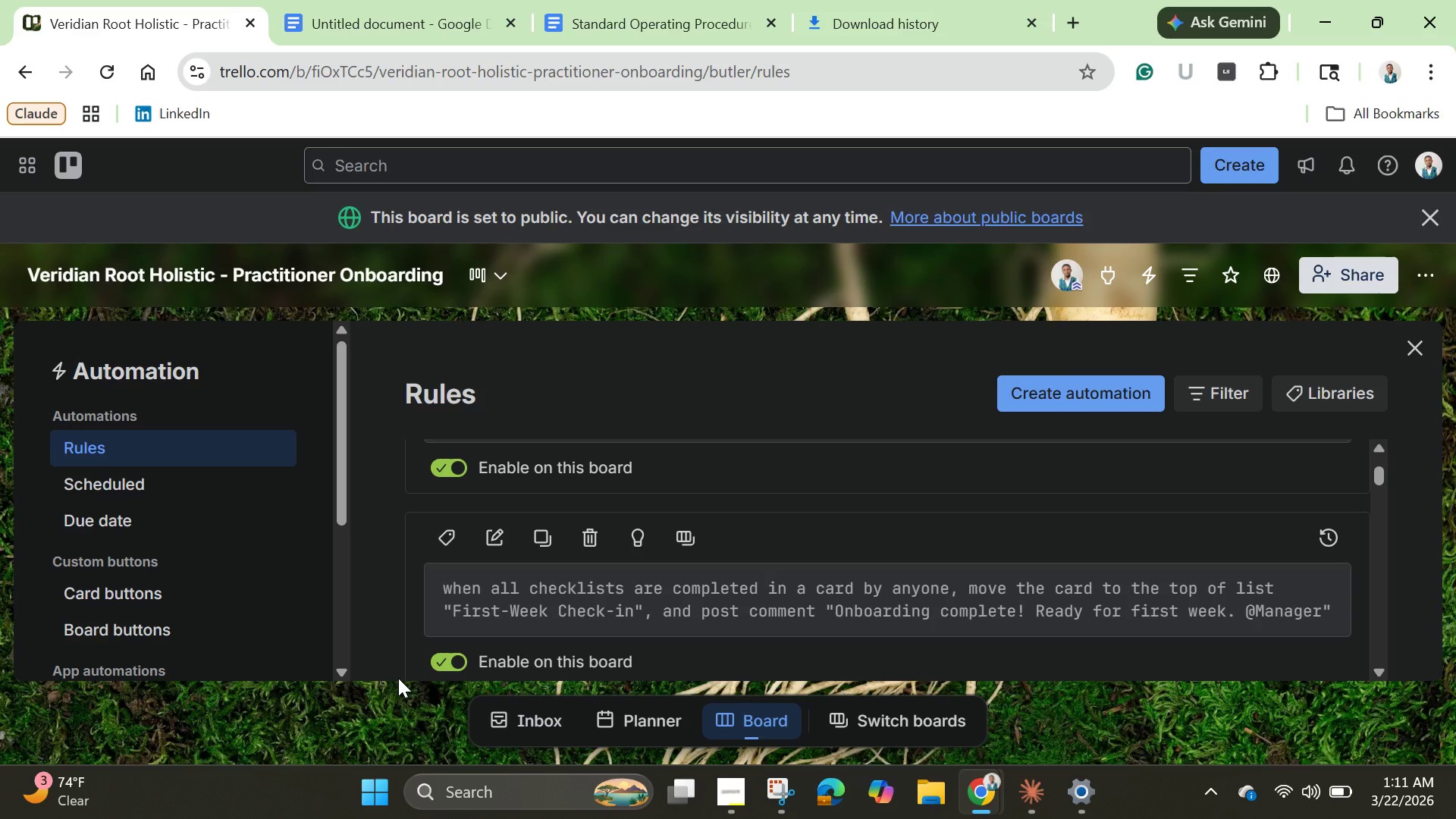 
right_click([592, 694])
 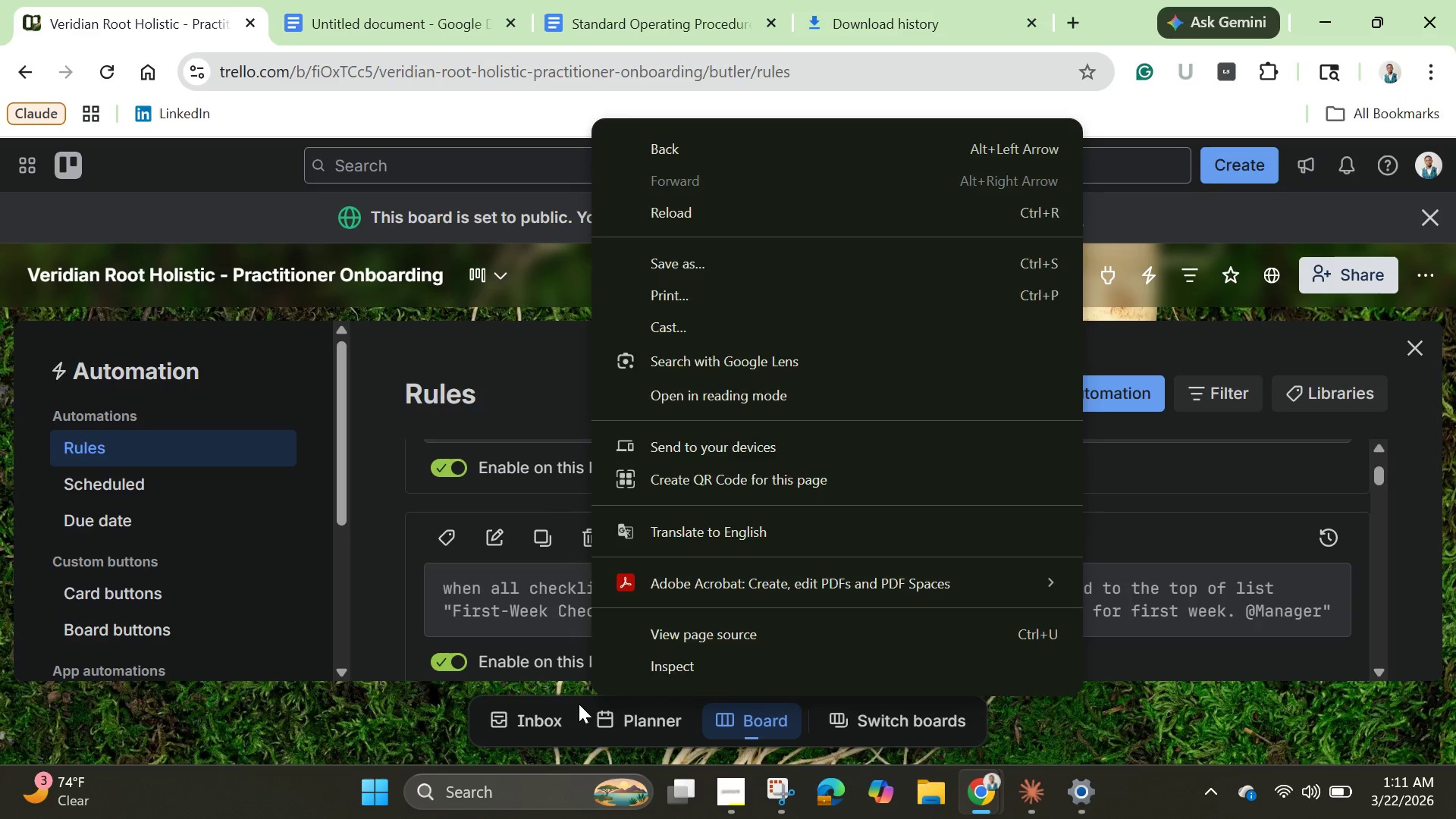 
right_click([579, 704])
 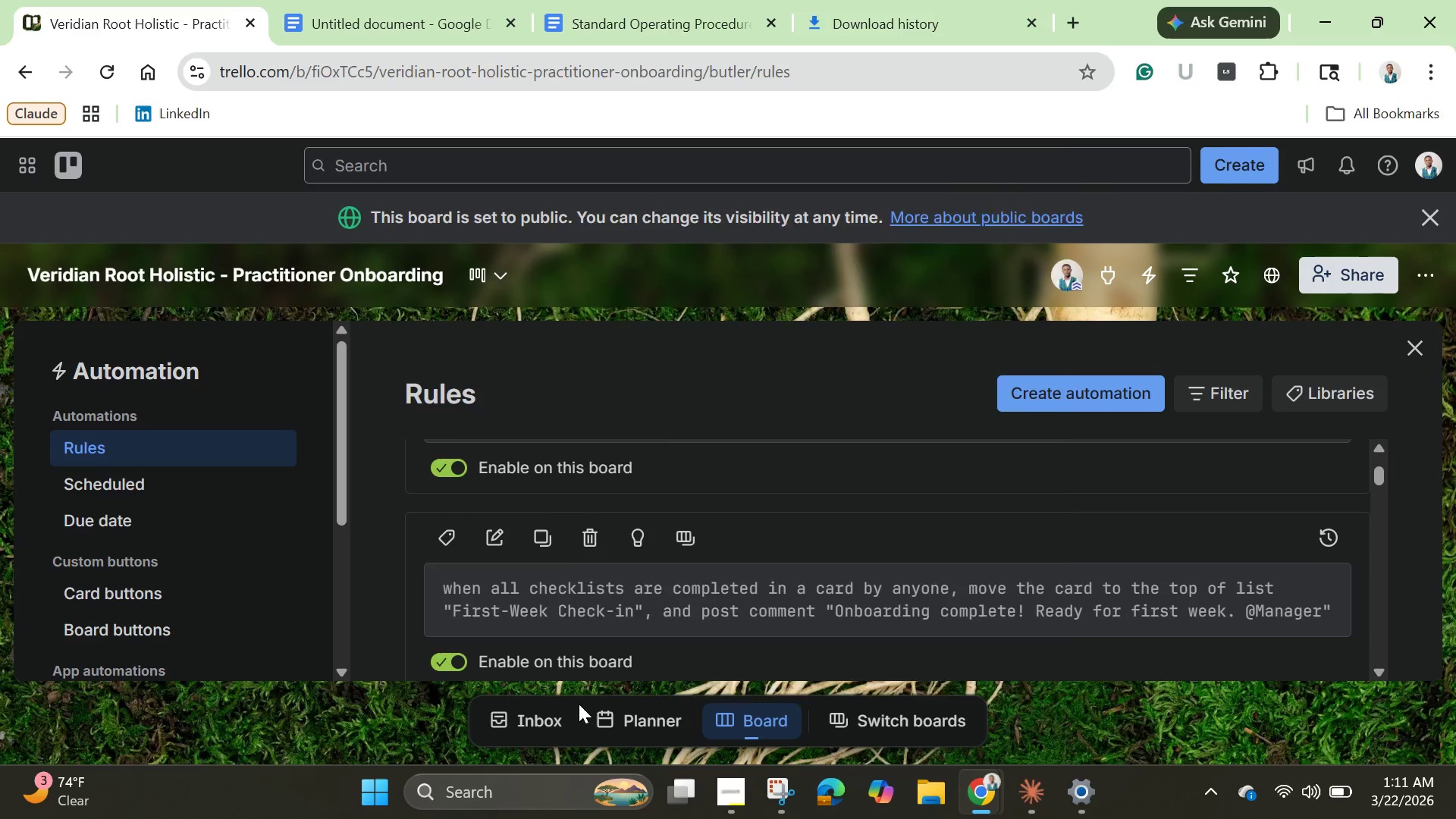 
right_click([579, 704])
 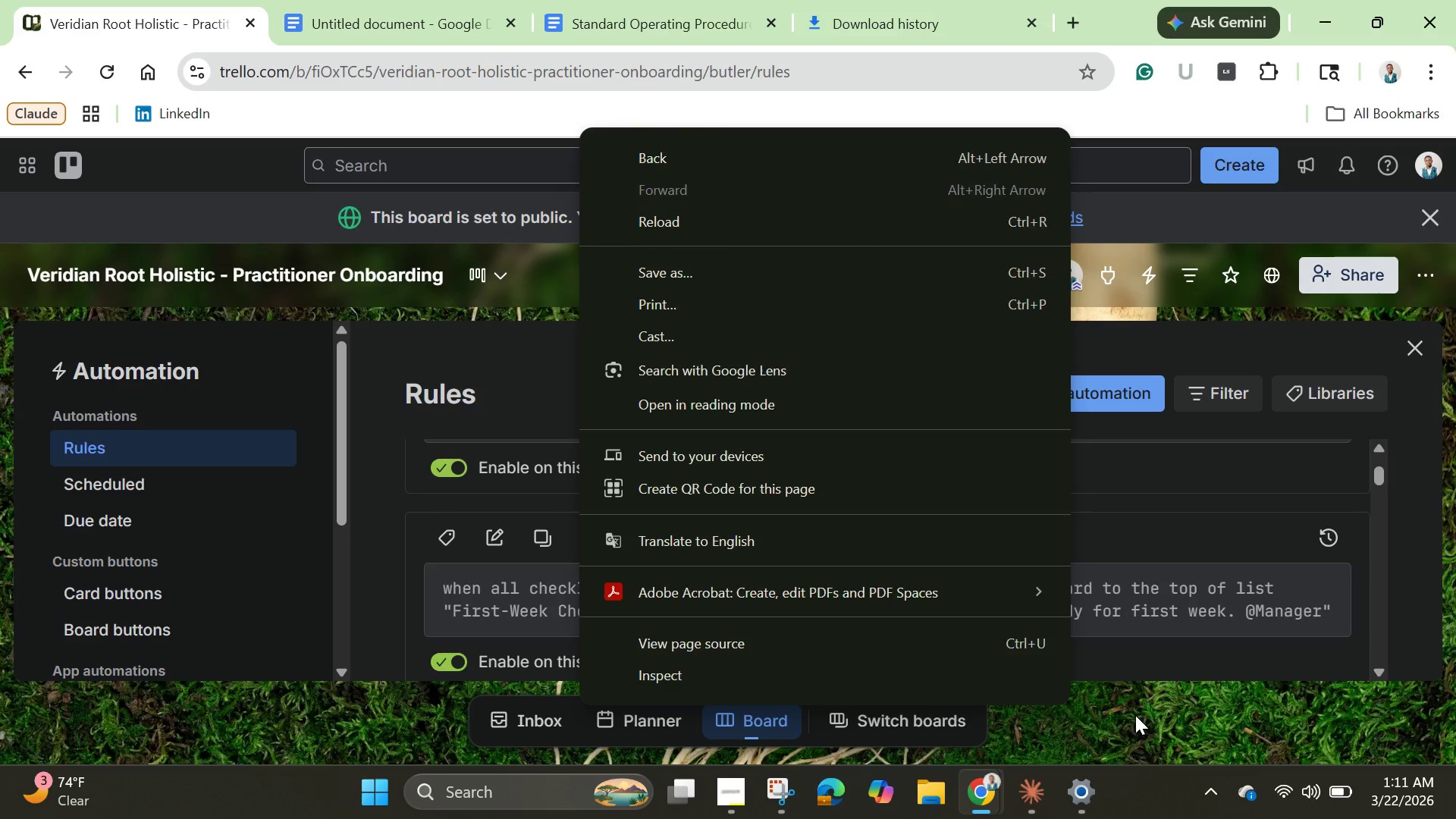 
left_click([1135, 715])
 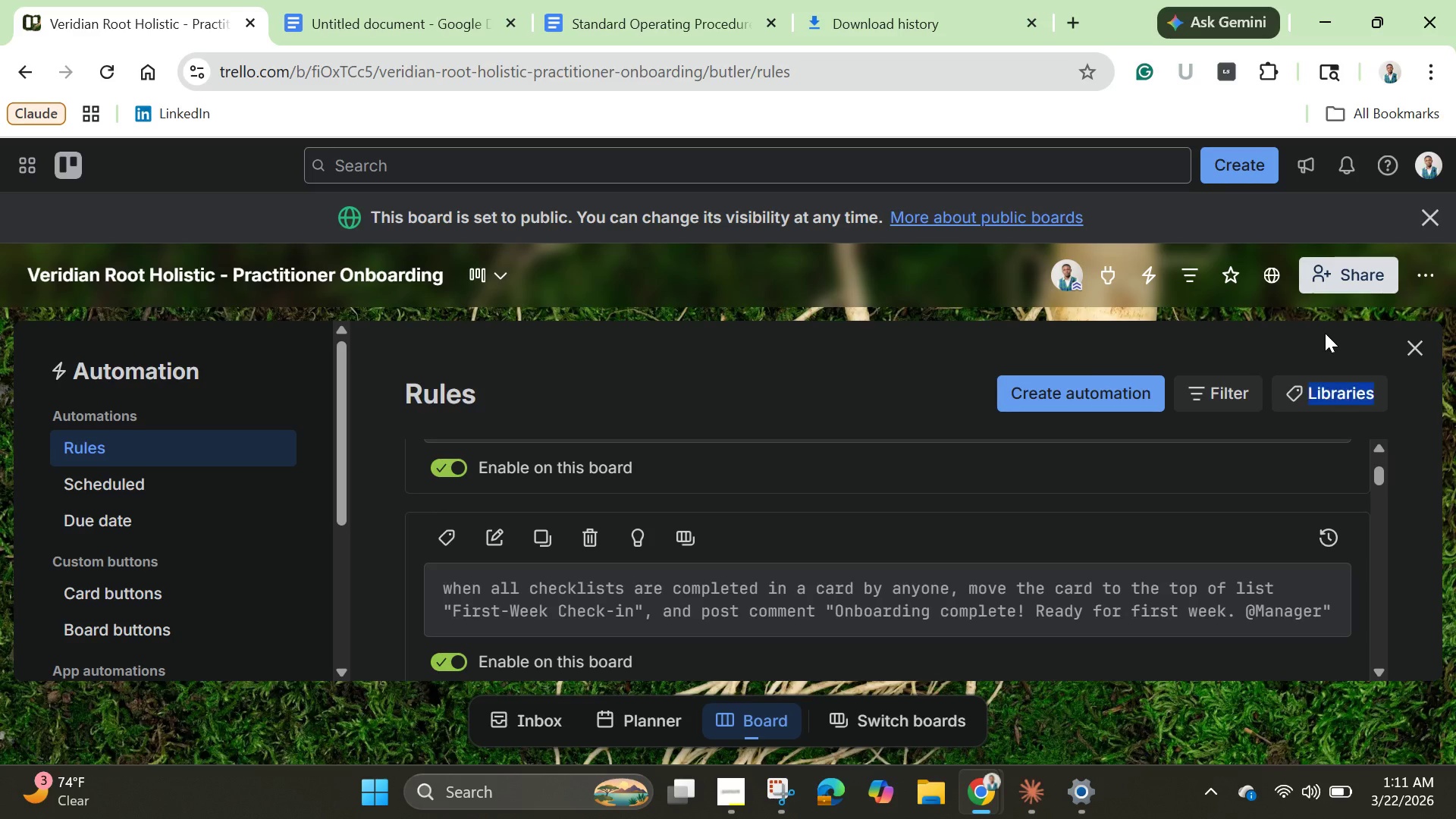 
double_click([1325, 333])
 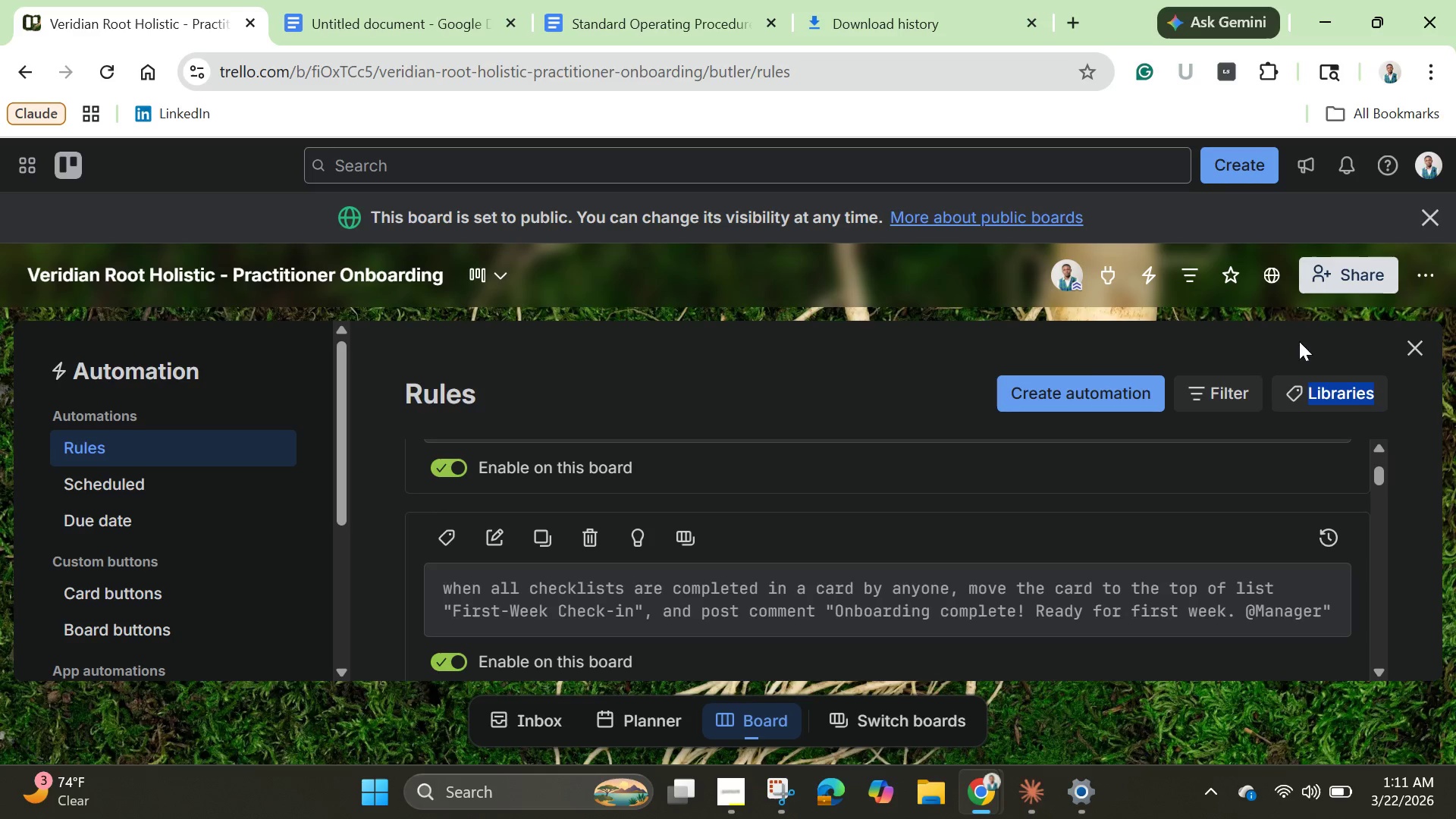 
triple_click([1325, 333])
 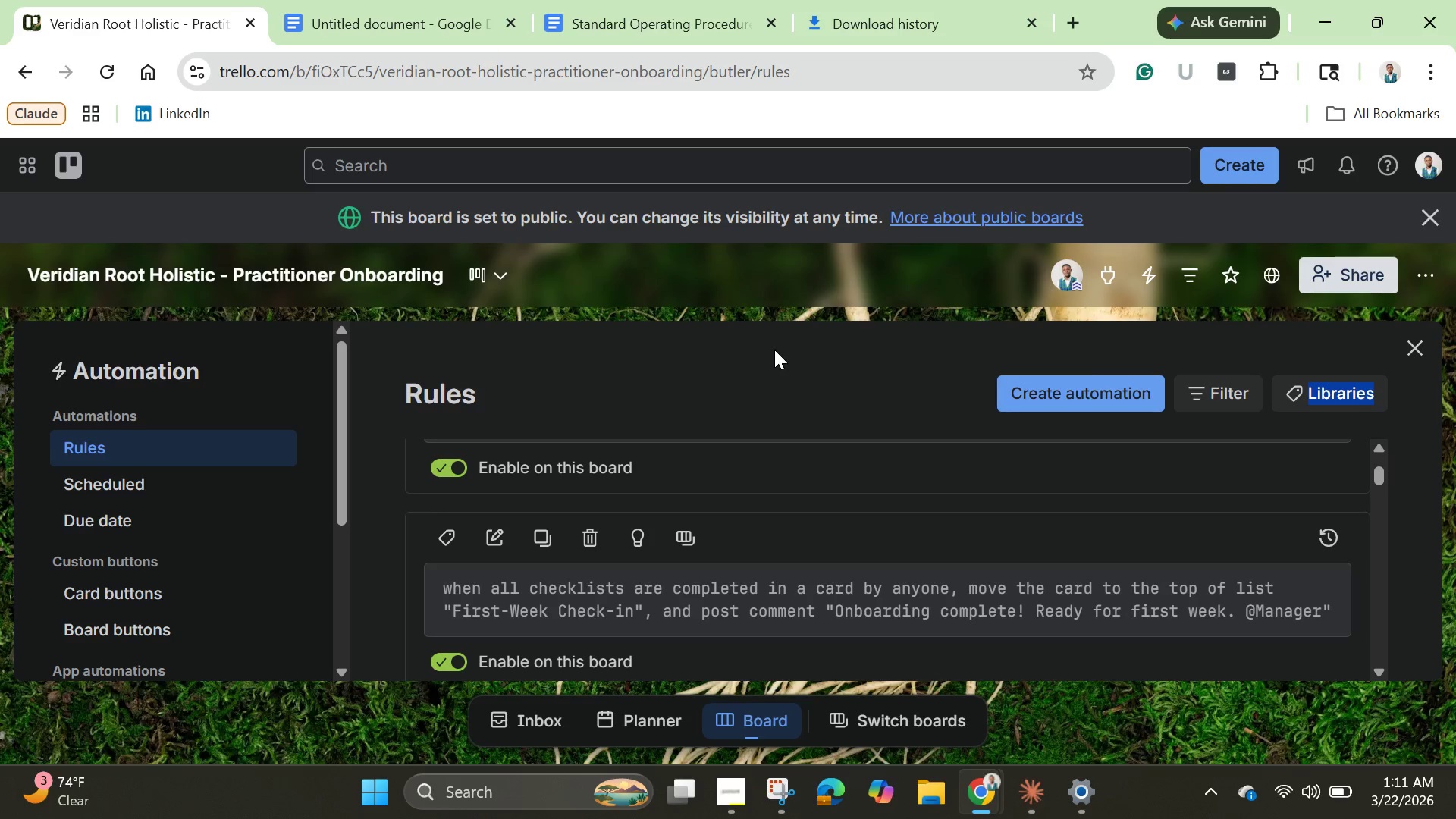 
double_click([774, 350])
 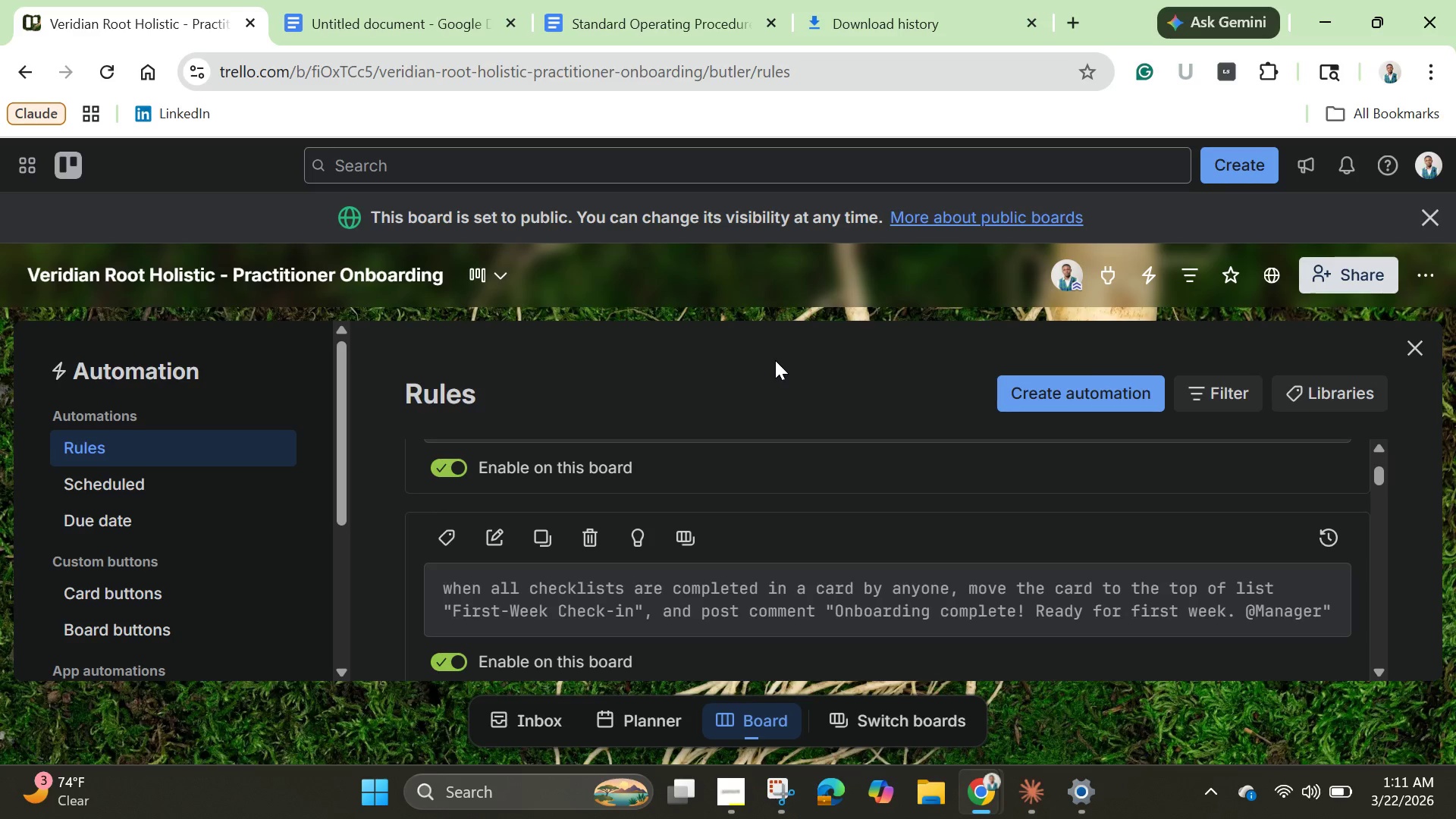 
triple_click([777, 351])
 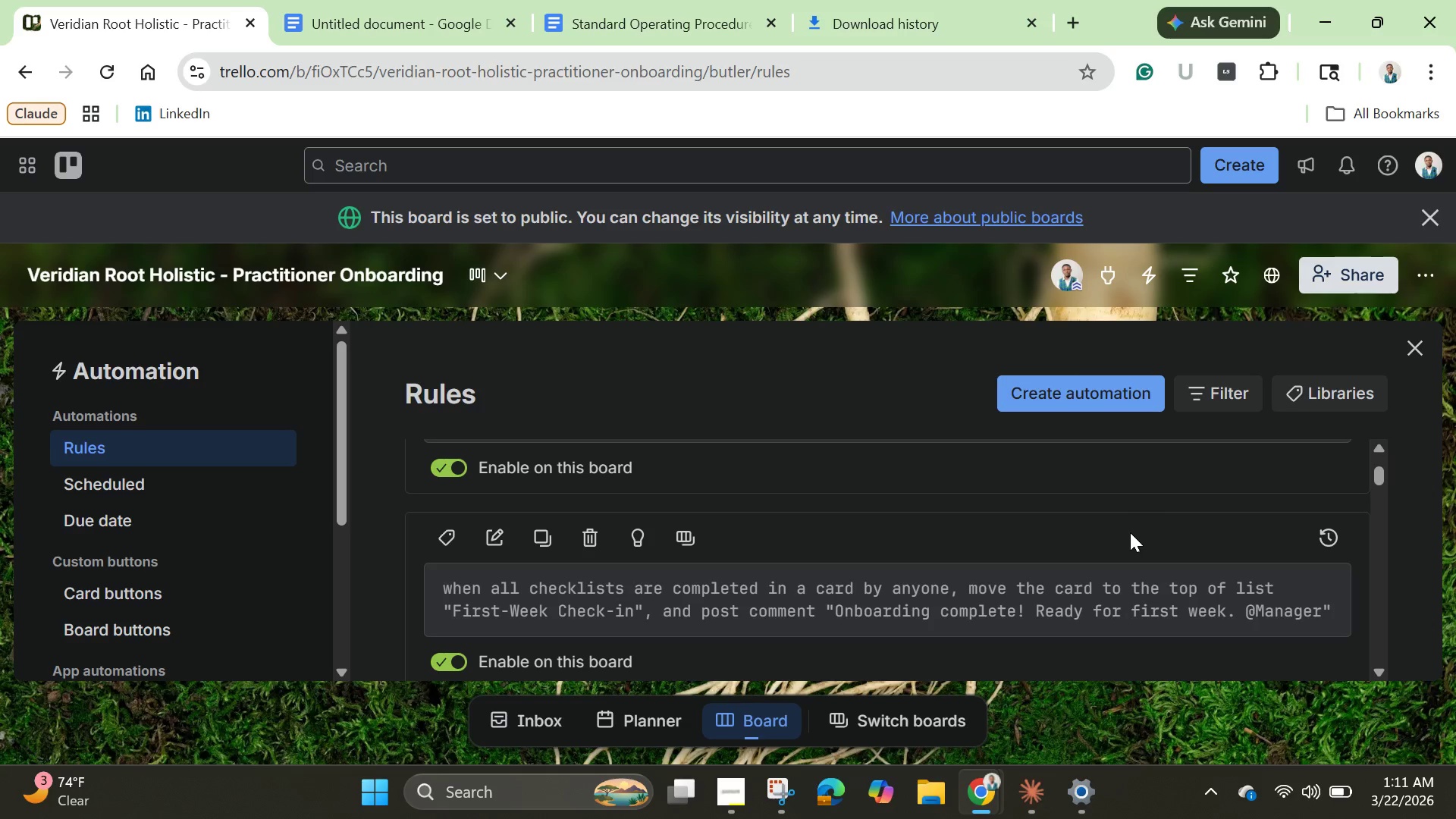 
wait(10.22)
 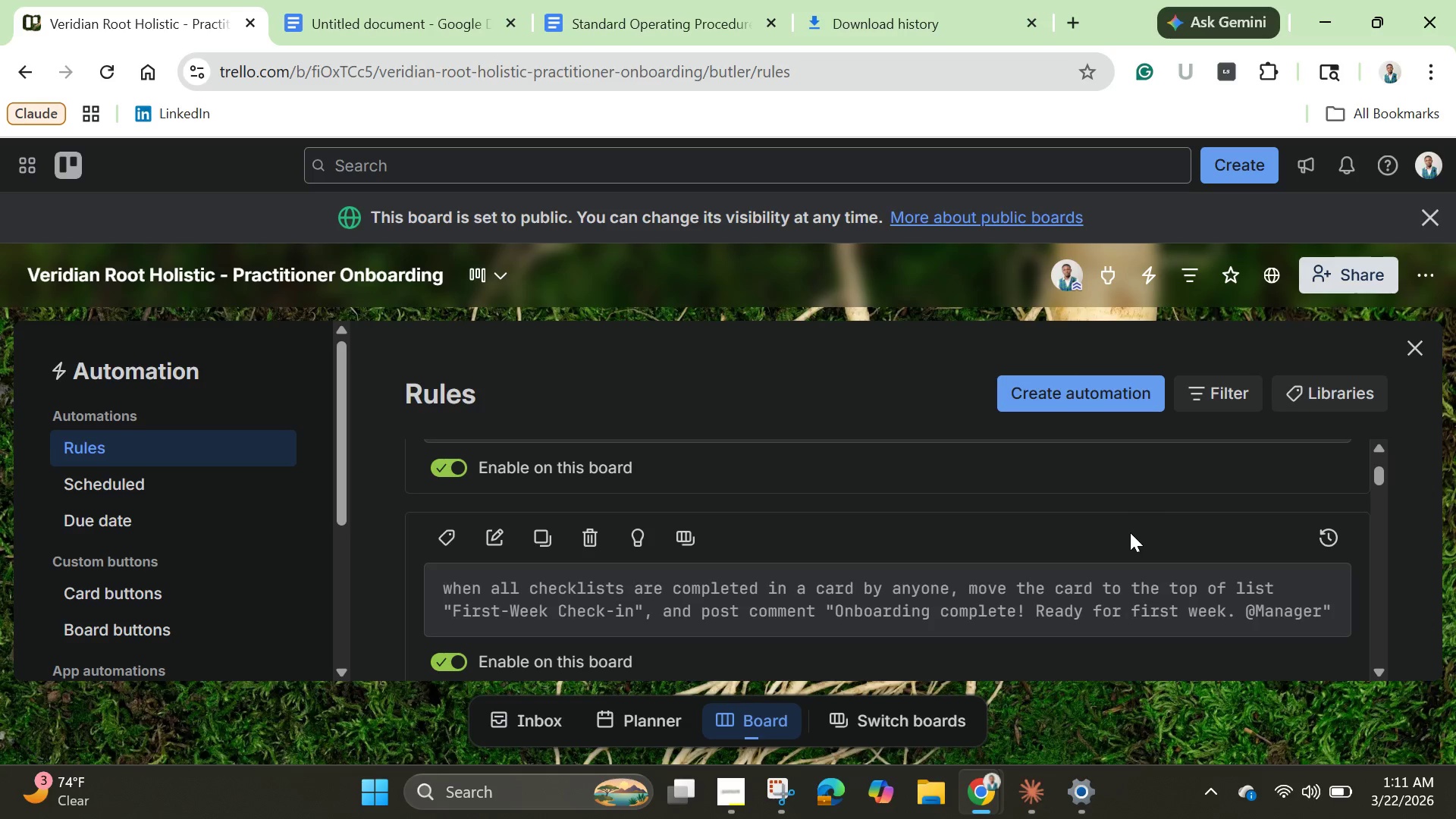 
scroll: coordinate [789, 611], scroll_direction: up, amount: 2.0
 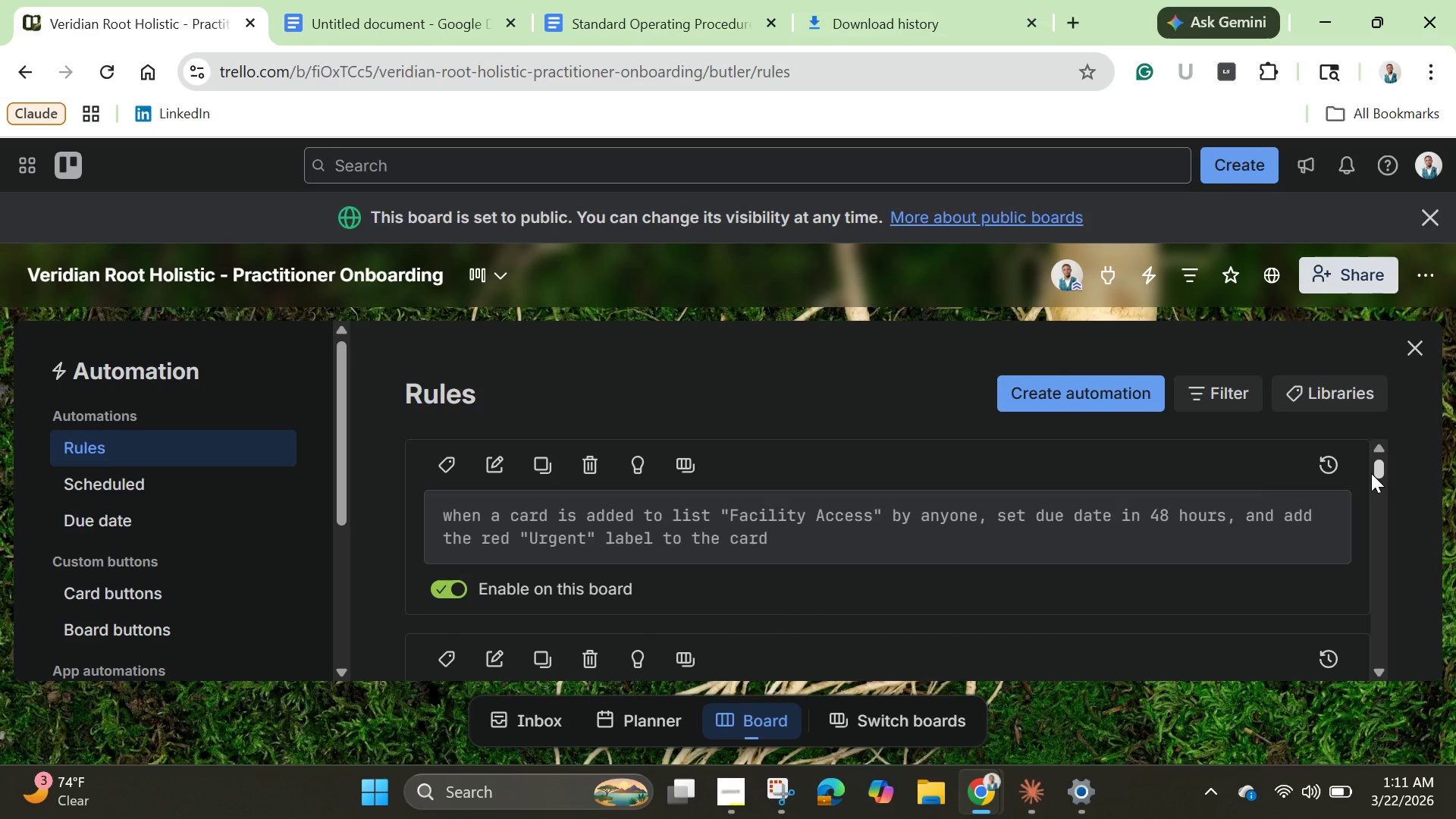 
wait(17.25)
 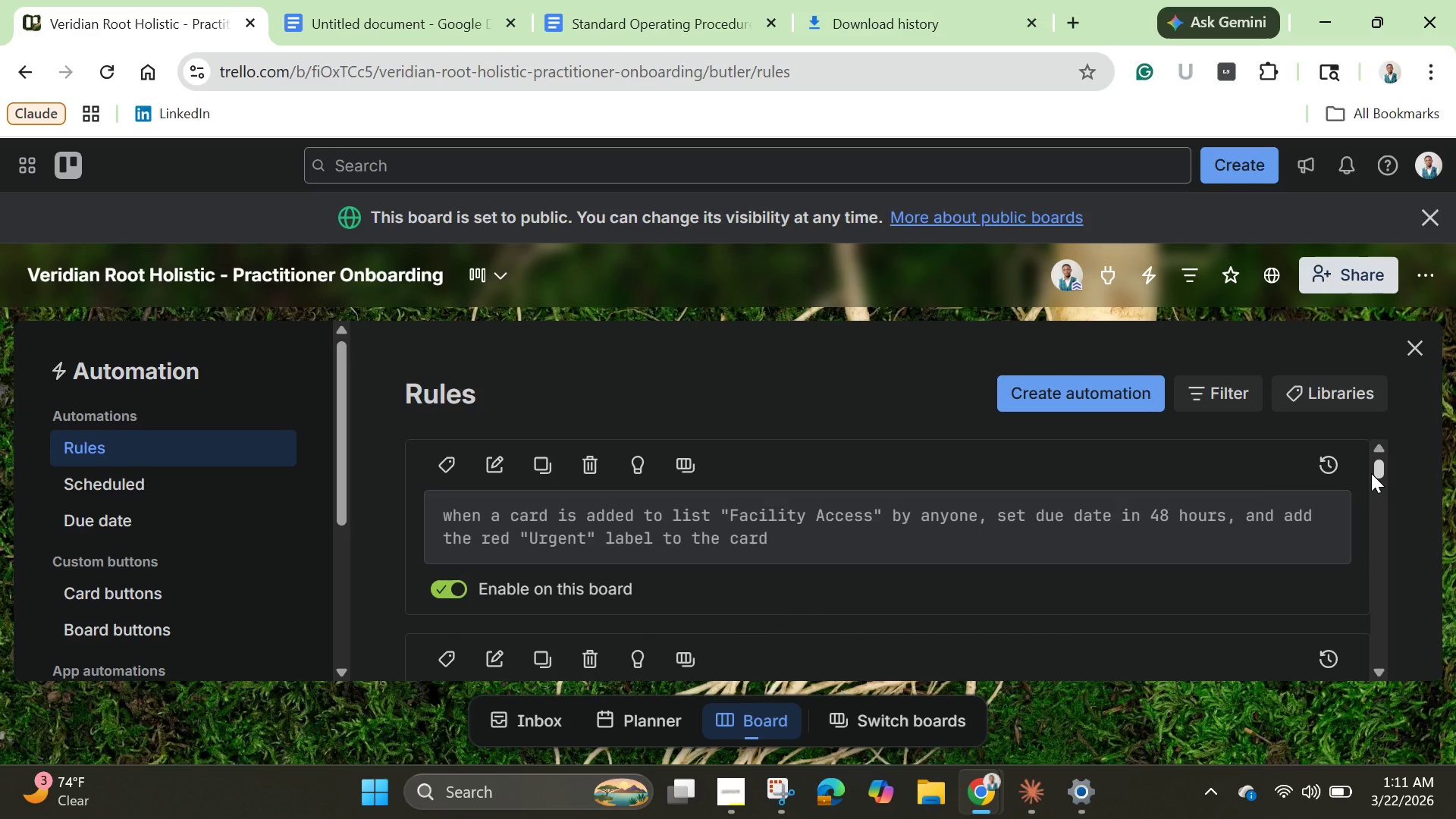 
left_click_drag(start_coordinate=[1376, 474], to_coordinate=[1382, 488])
 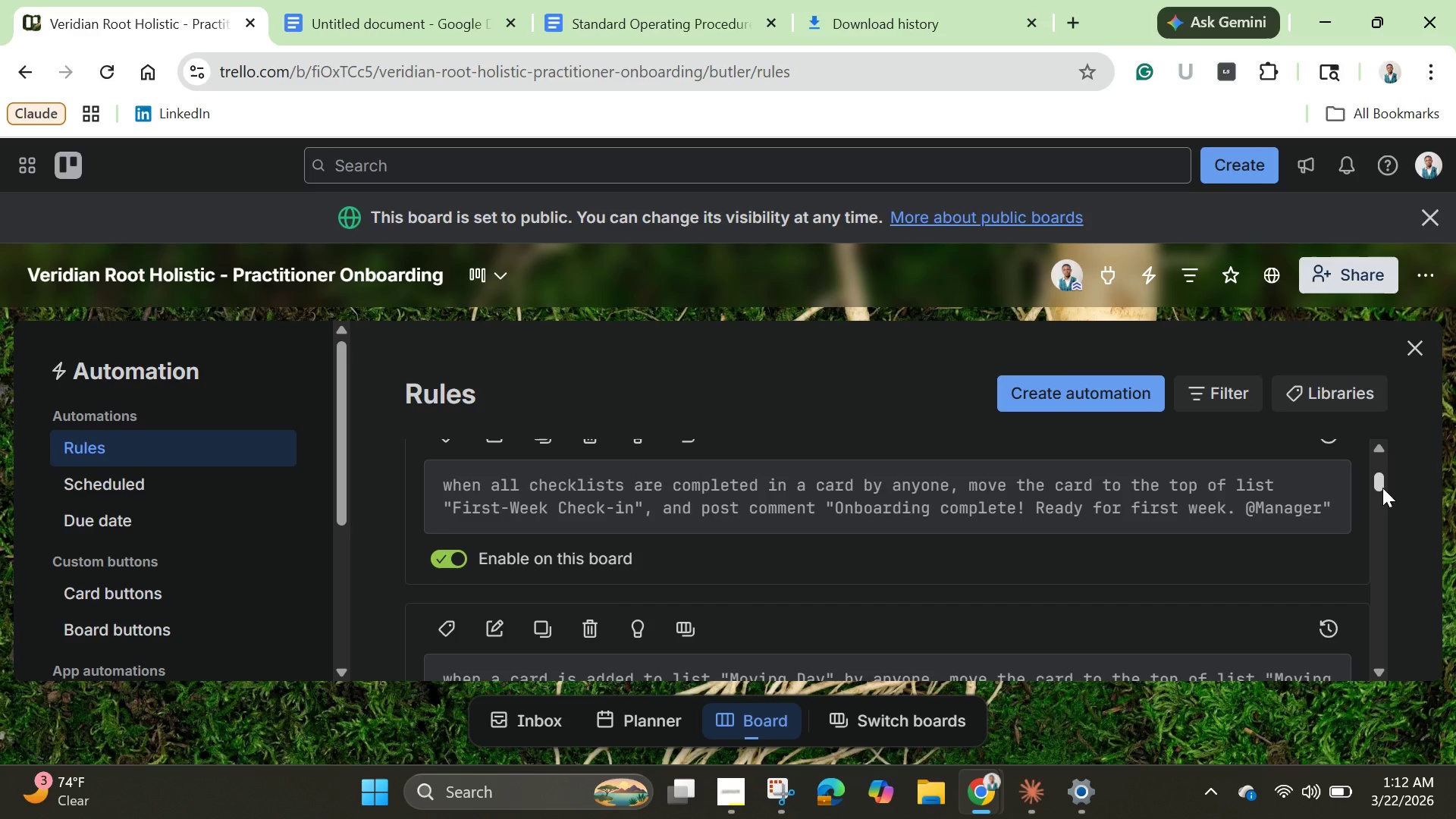 
wait(32.8)
 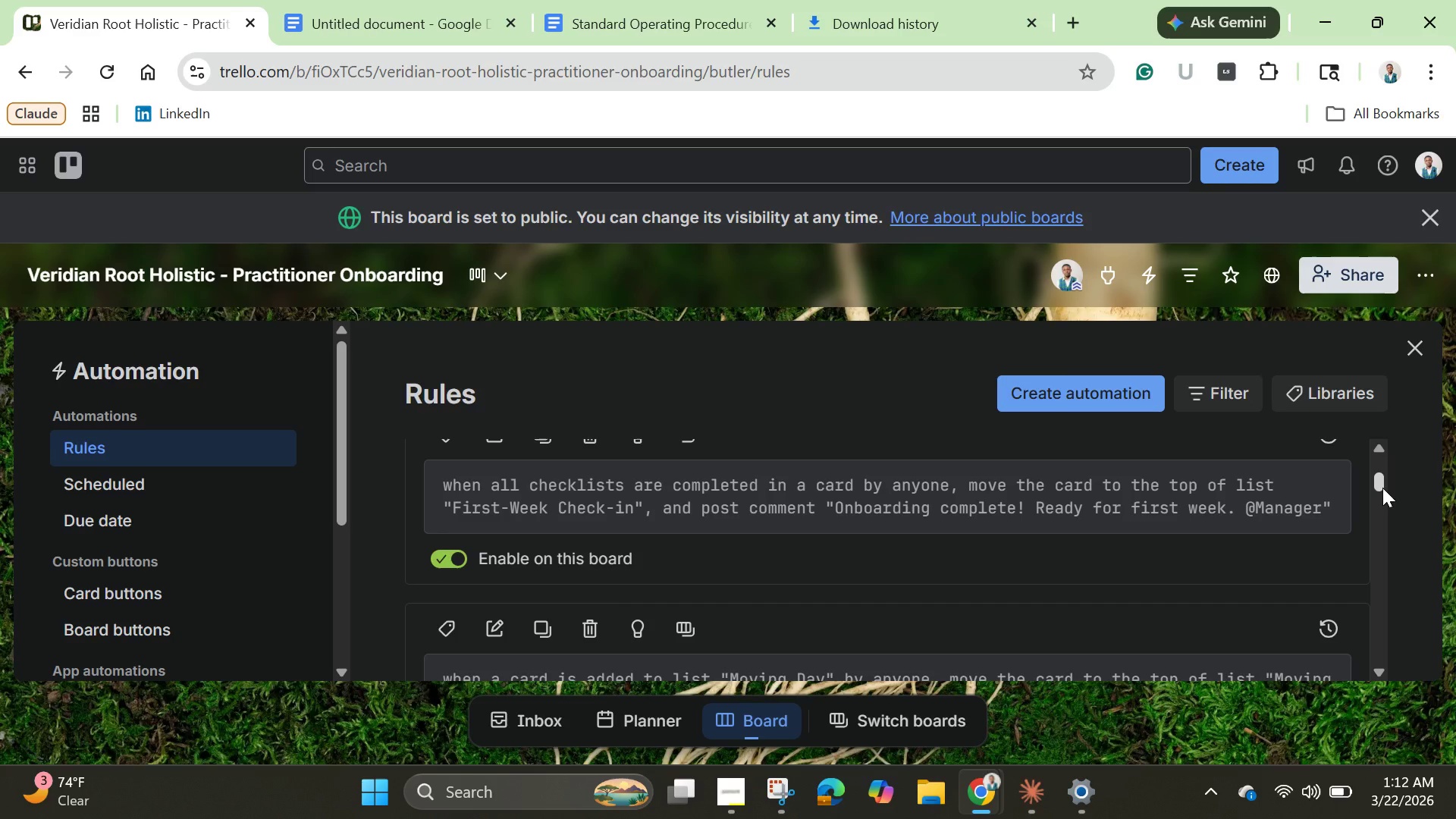 
scroll: coordinate [764, 546], scroll_direction: up, amount: 2.0
 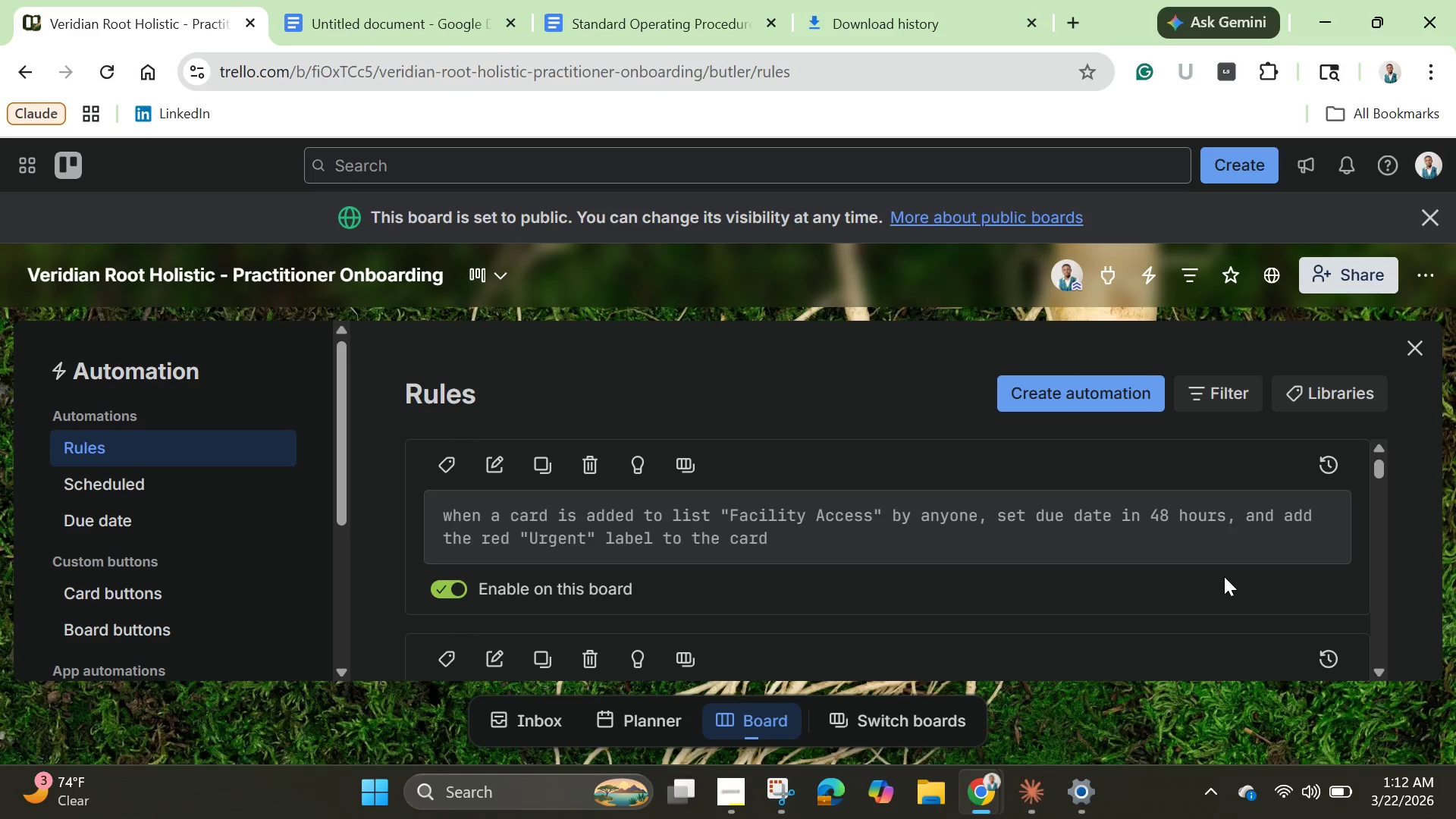 
wait(21.98)
 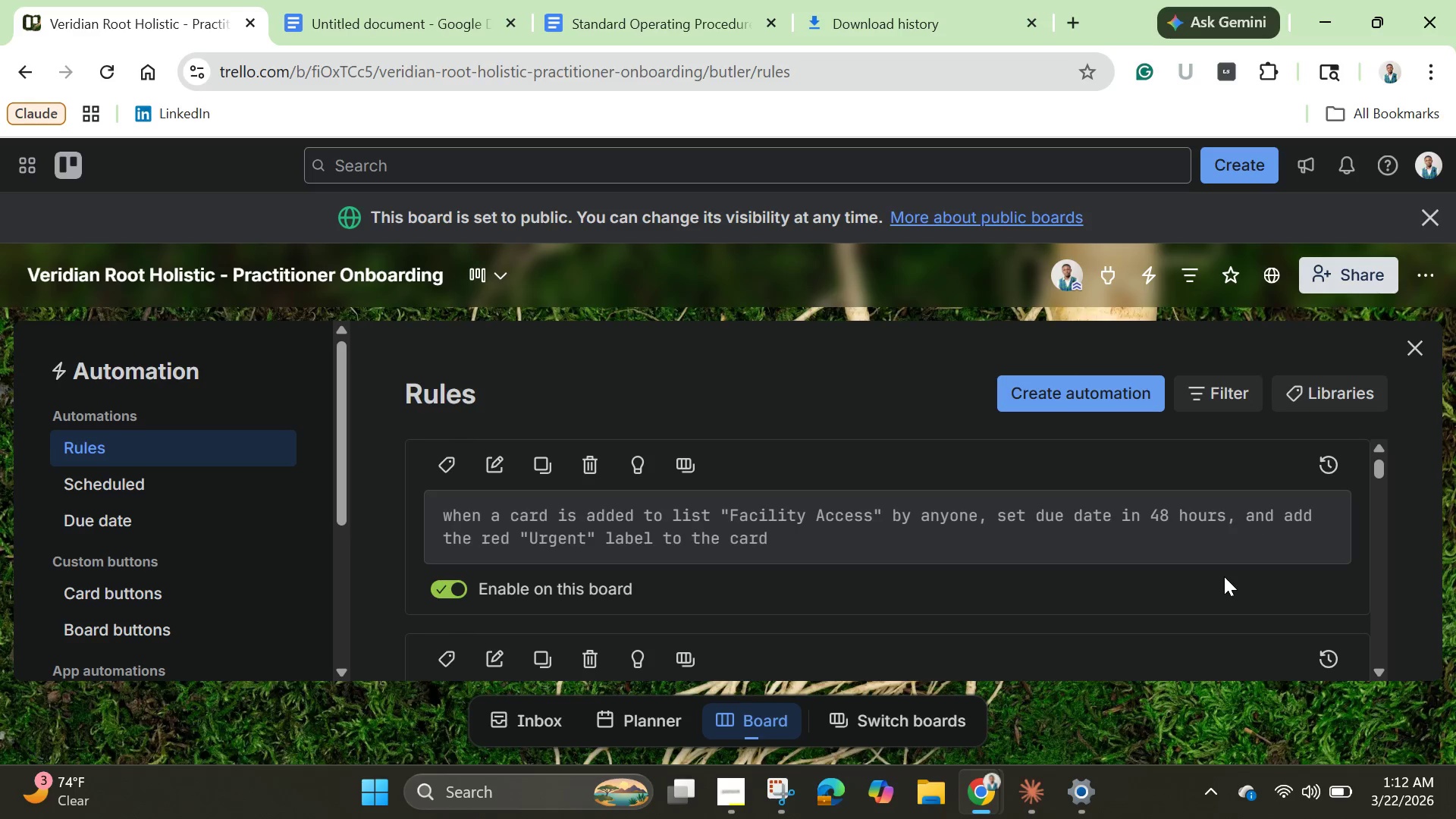 
left_click([645, 30])
 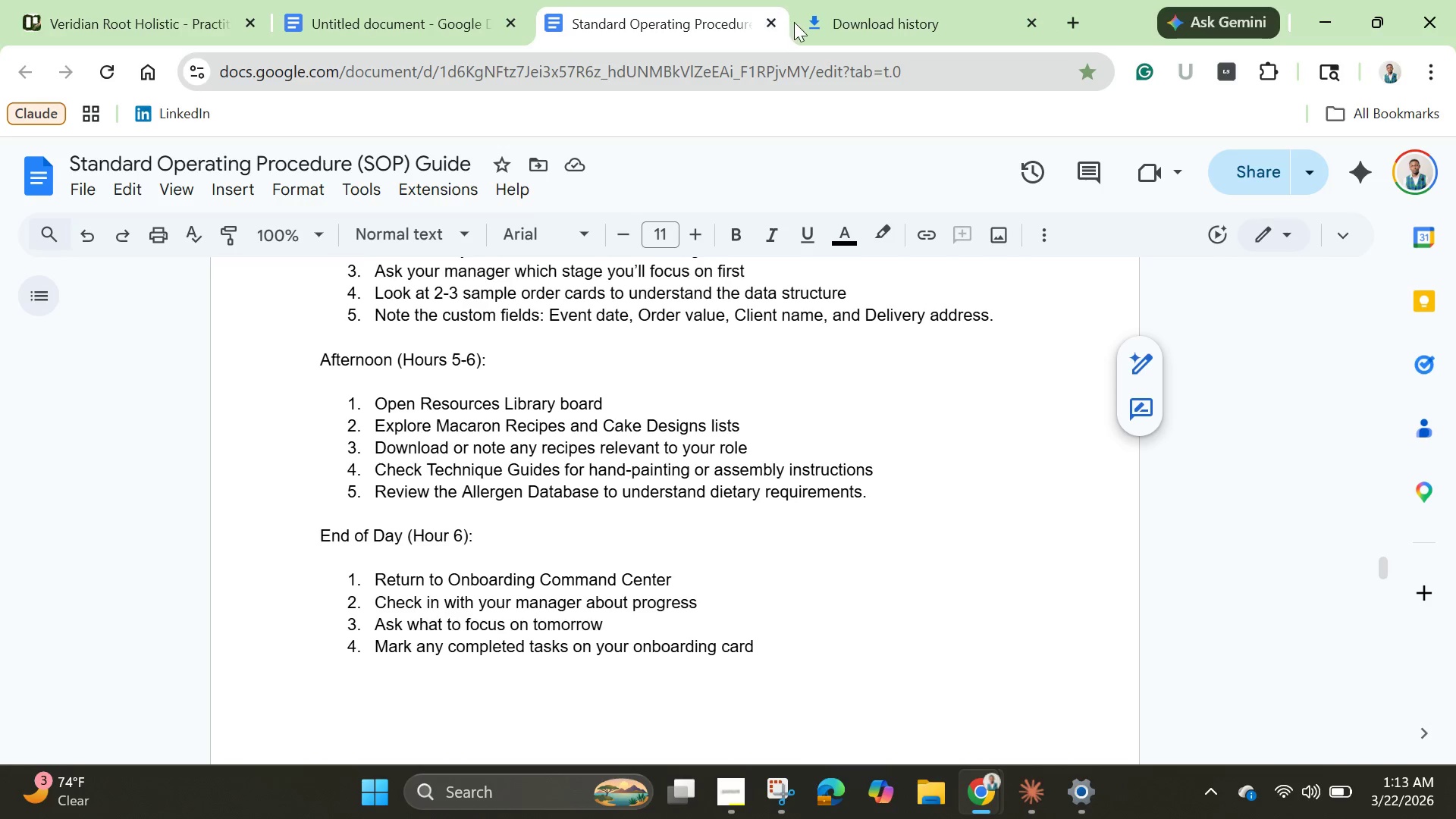 
wait(5.62)
 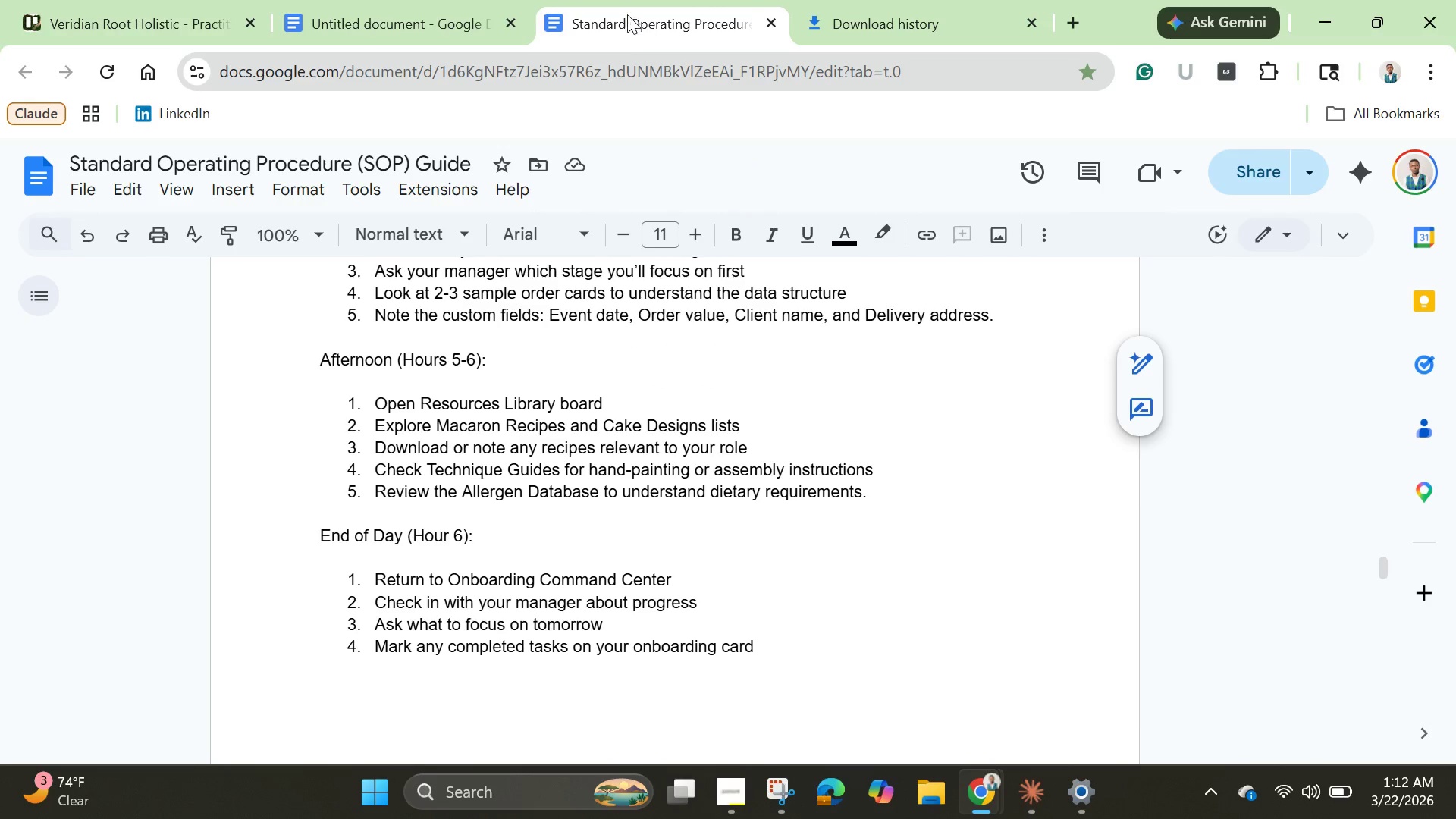 
mouse_move([1043, 20])
 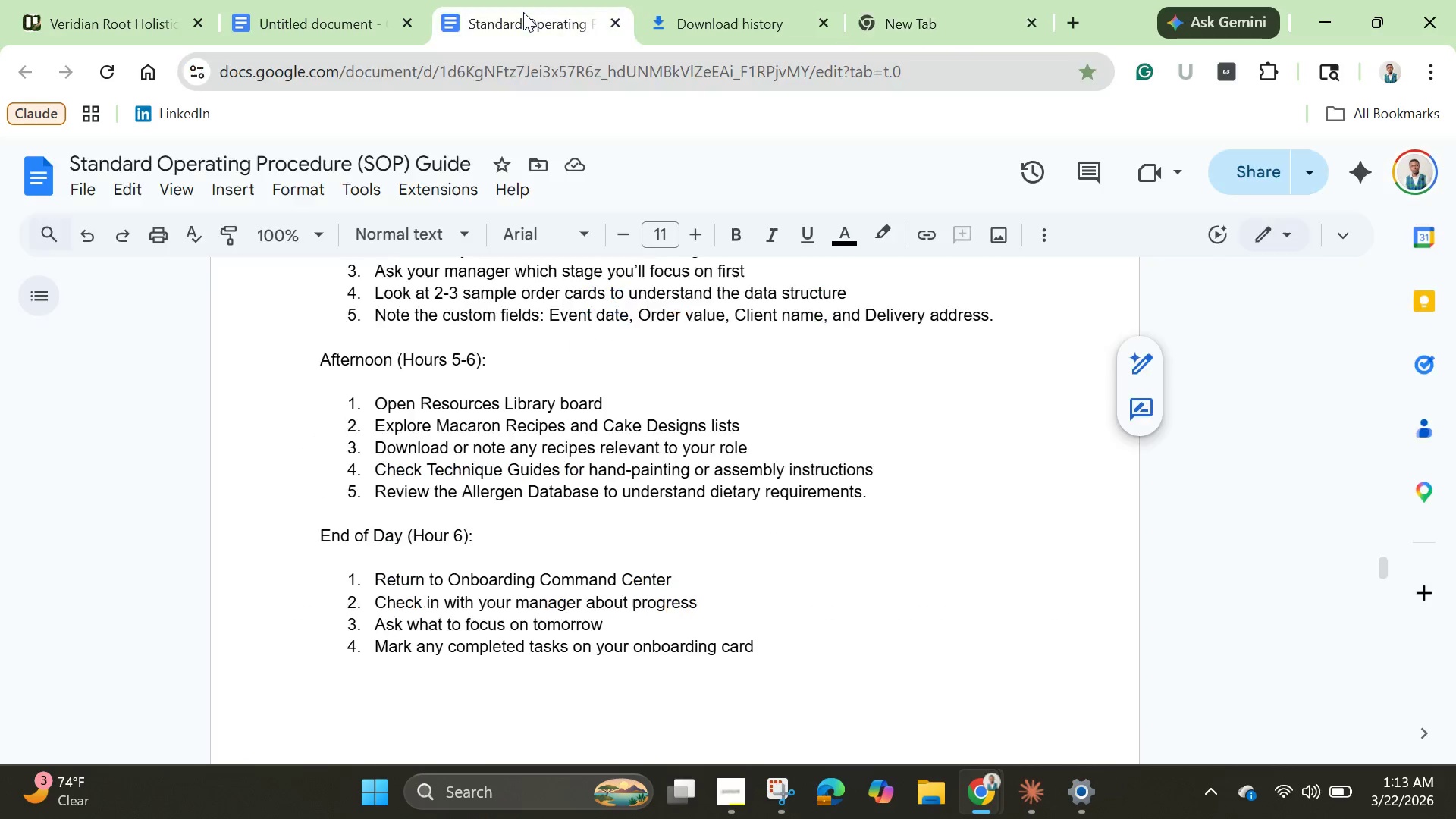 
left_click([523, 12])
 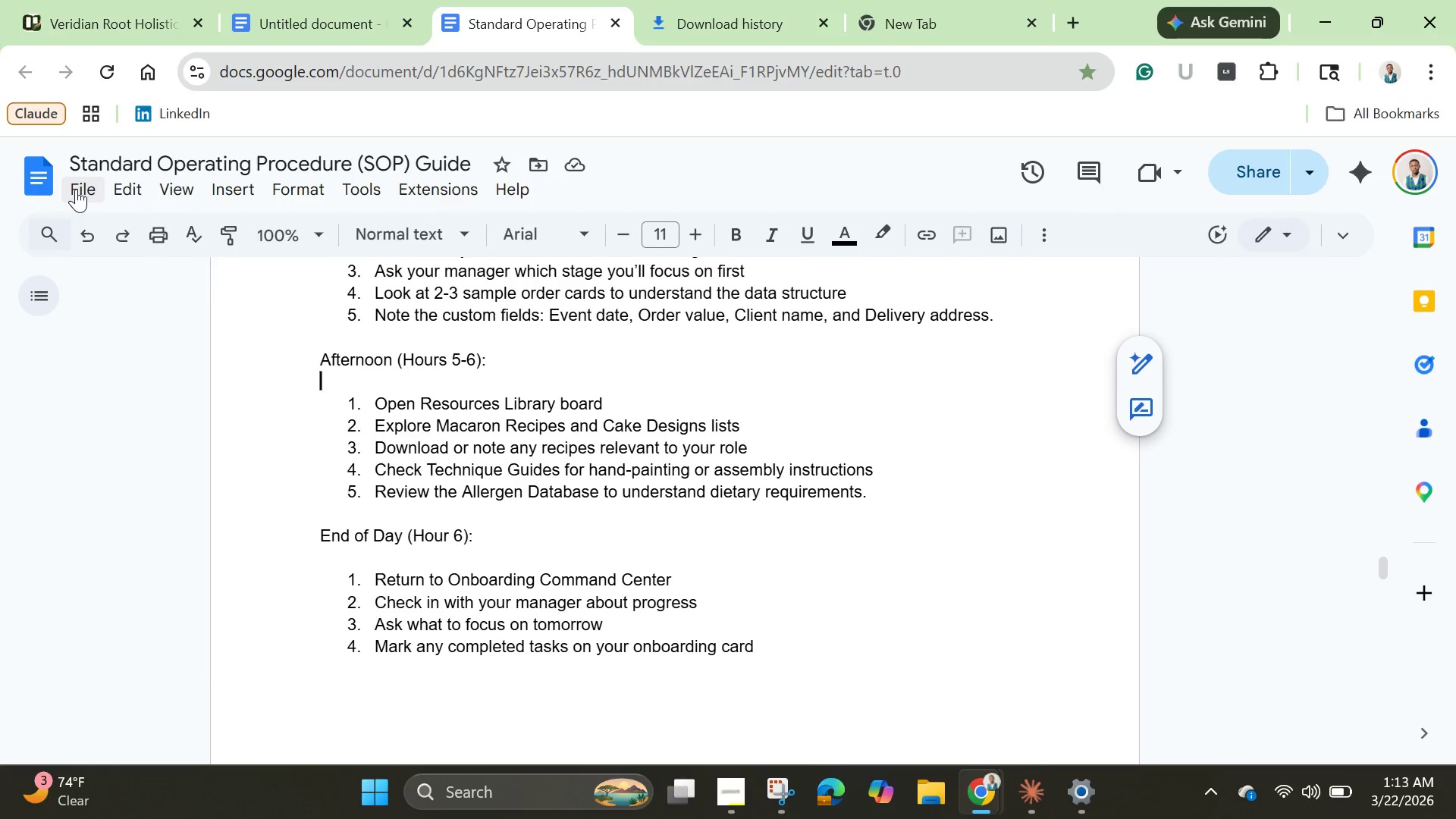 
left_click([76, 189])
 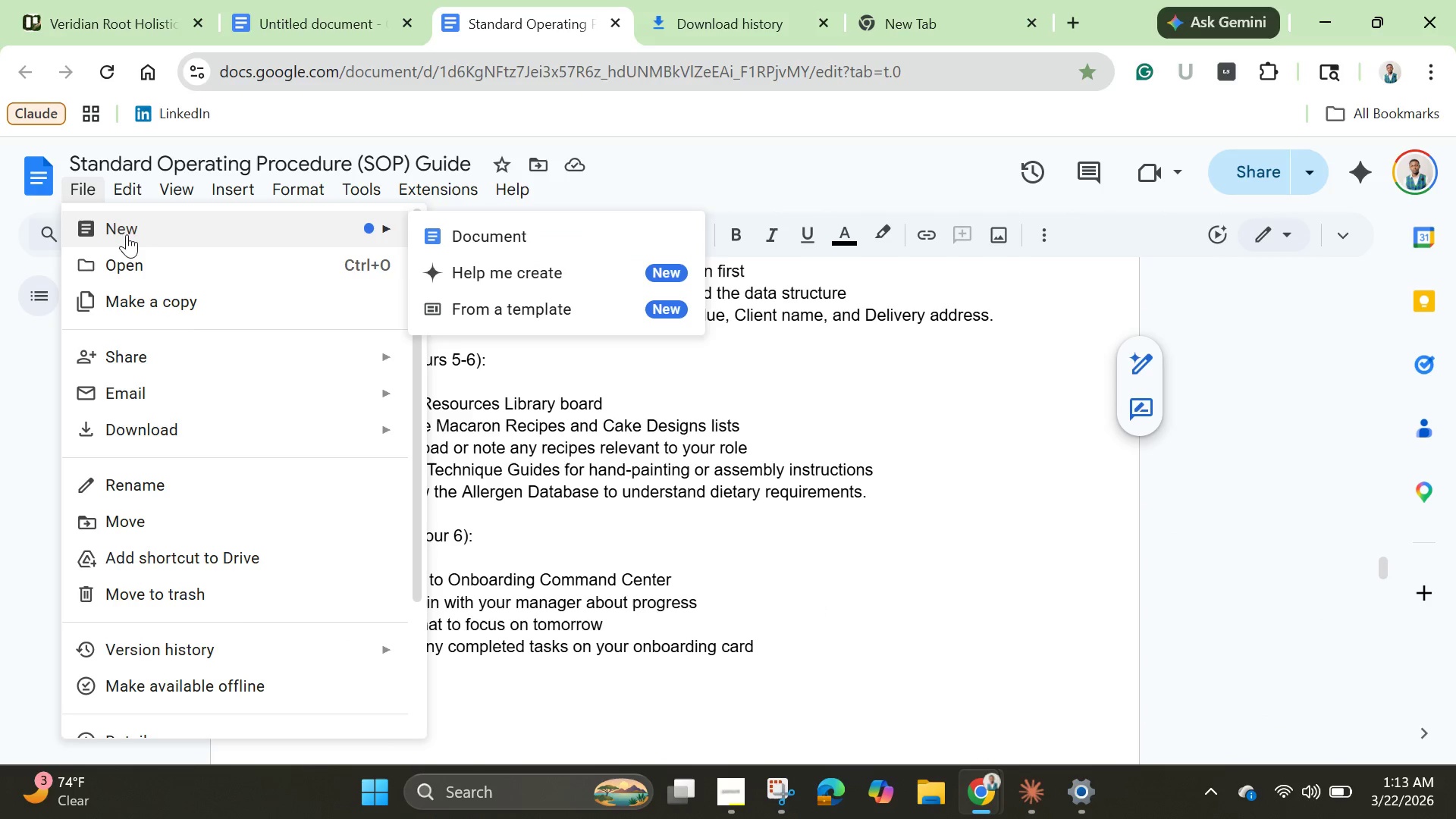 
left_click([127, 234])
 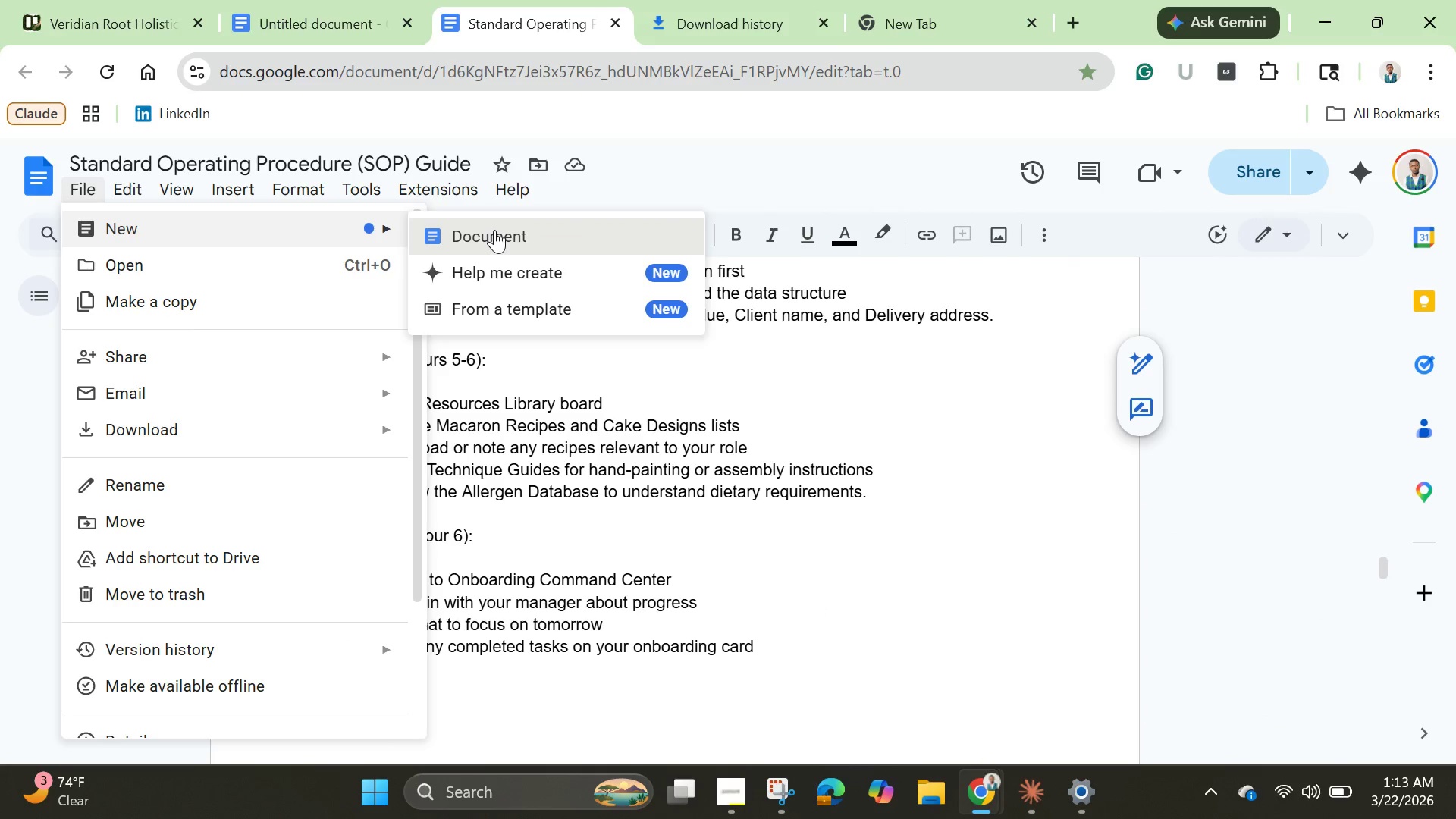 
left_click([494, 230])
 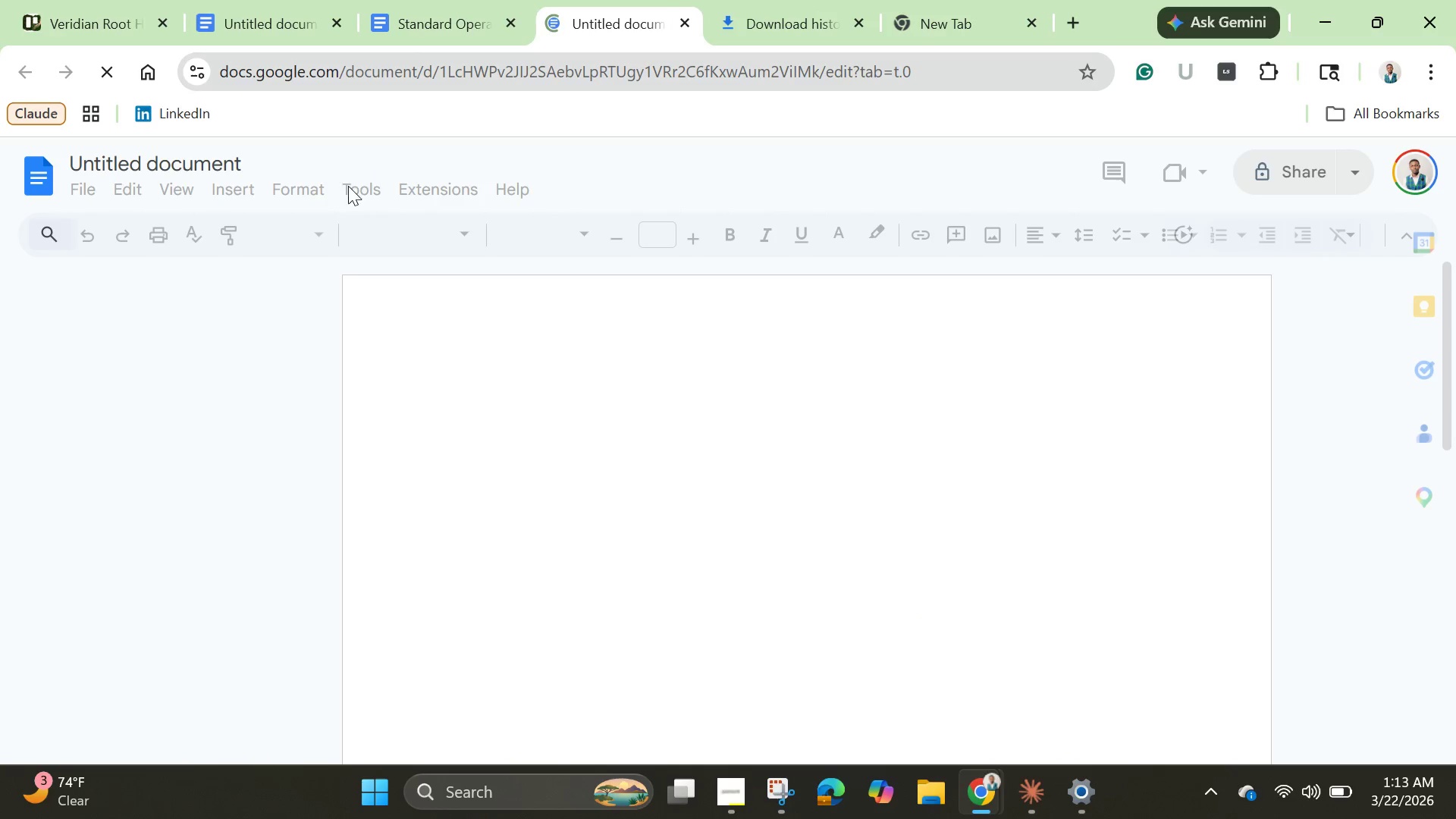 
left_click([159, 152])
 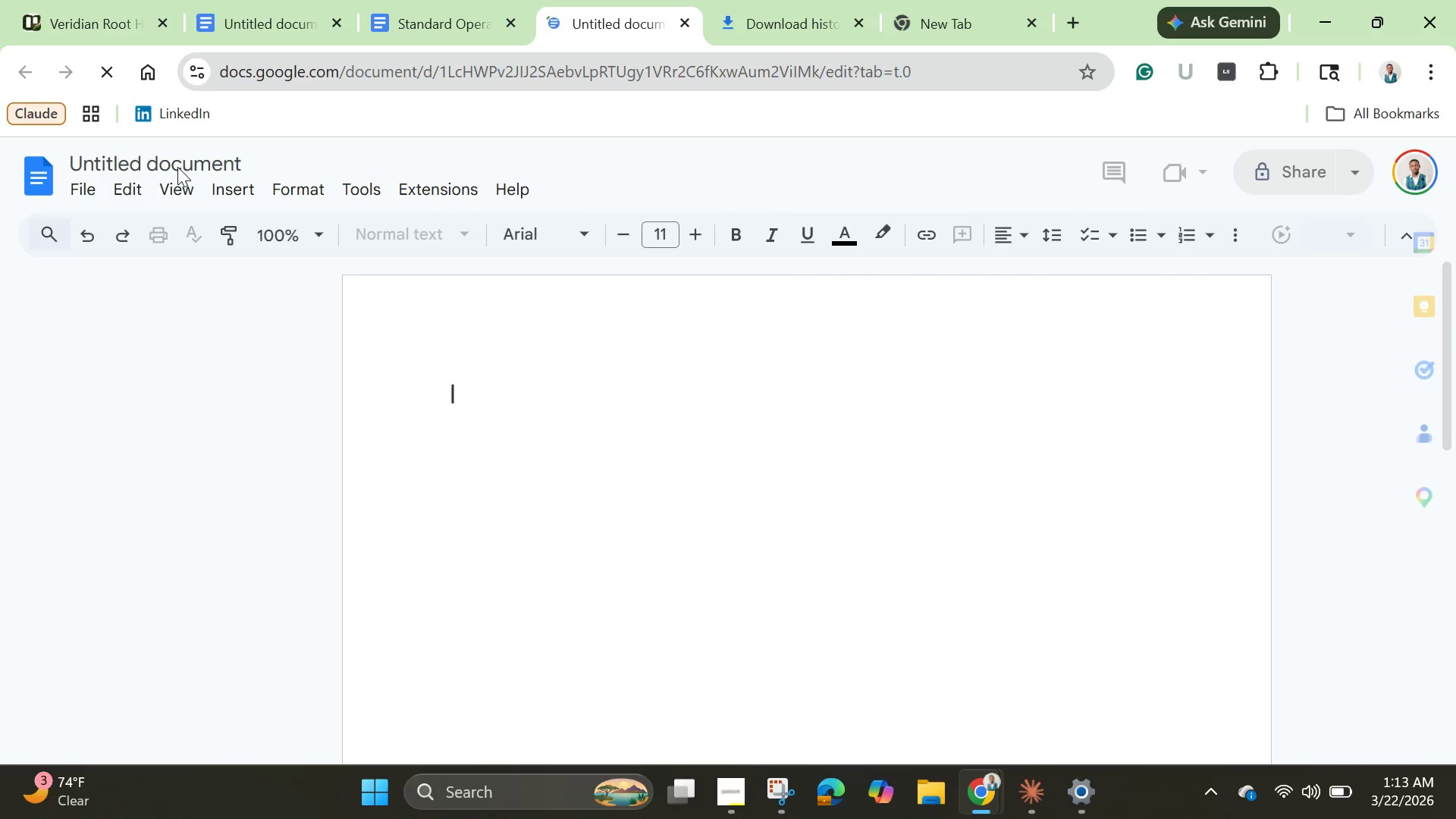 
left_click([187, 158])
 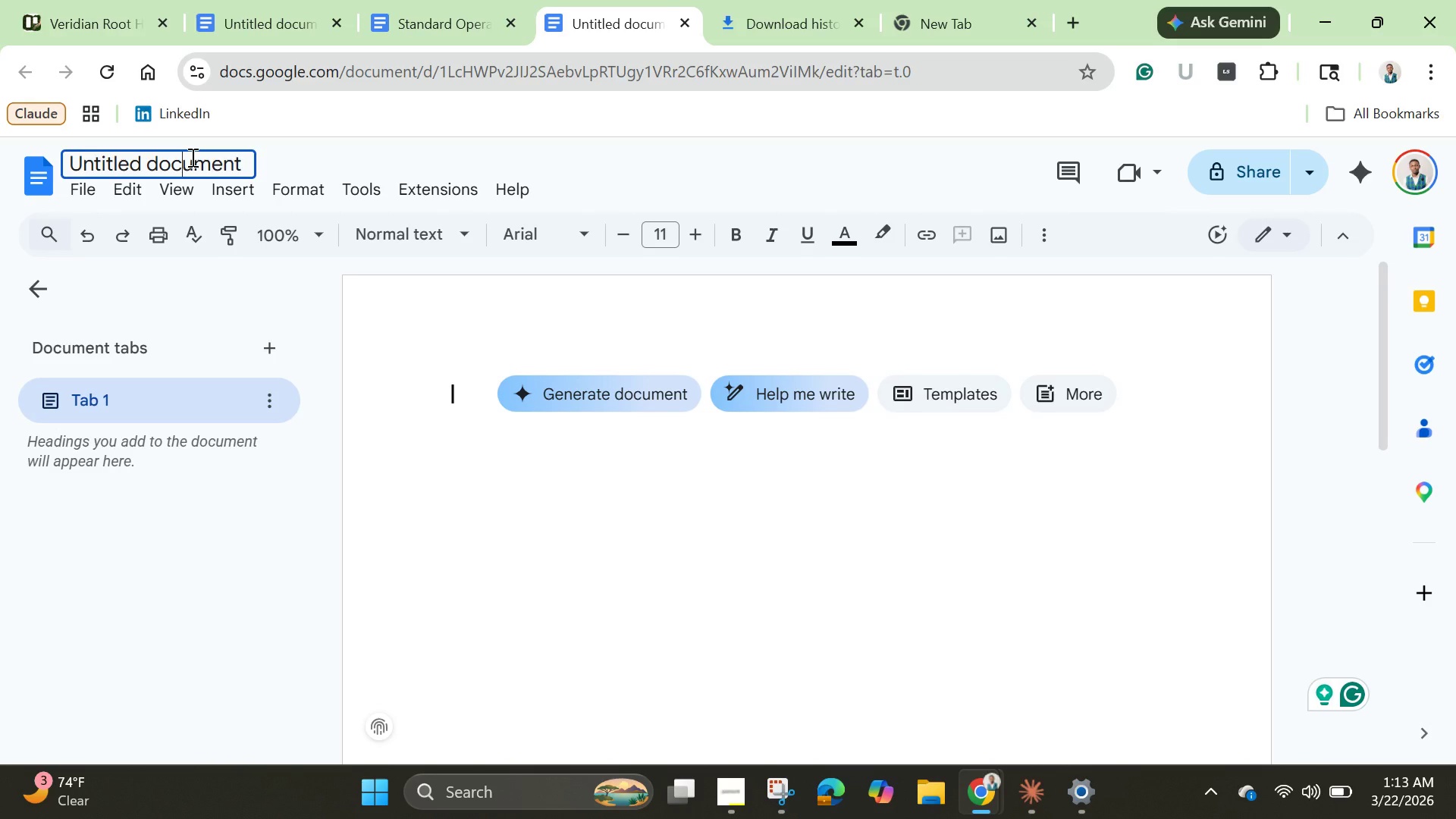 
wait(13.34)
 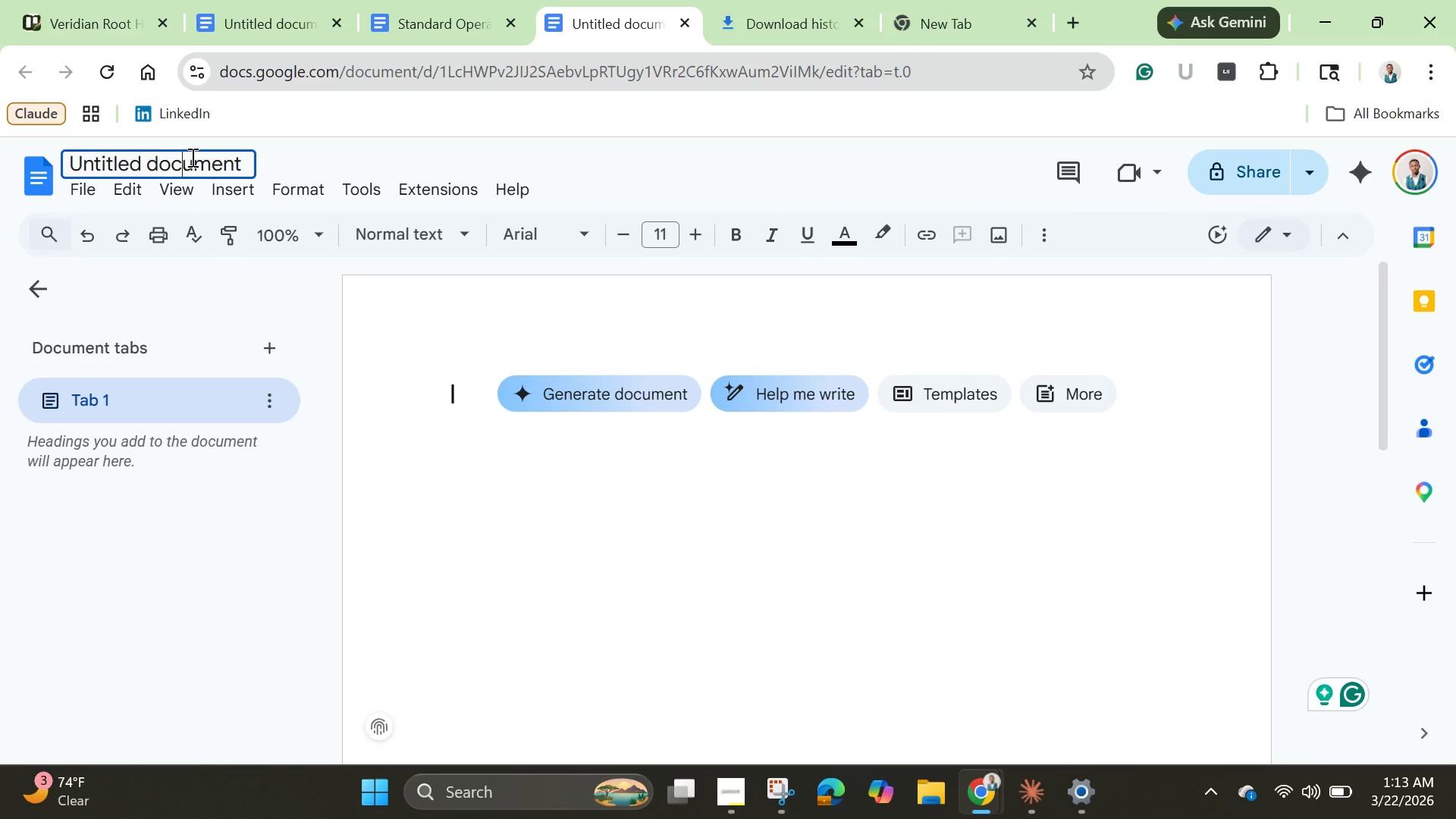 
double_click([191, 157])
 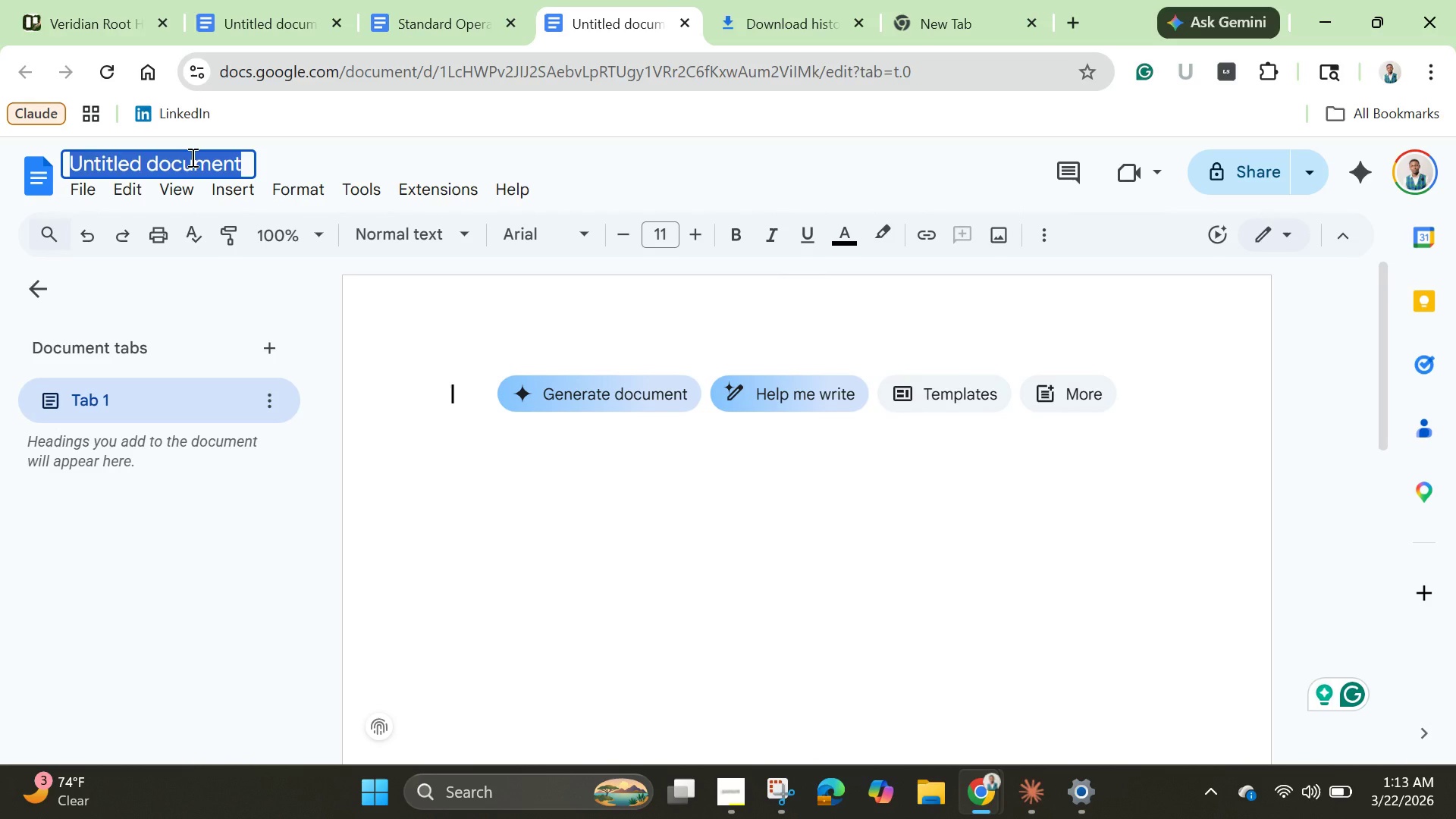 
triple_click([191, 157])
 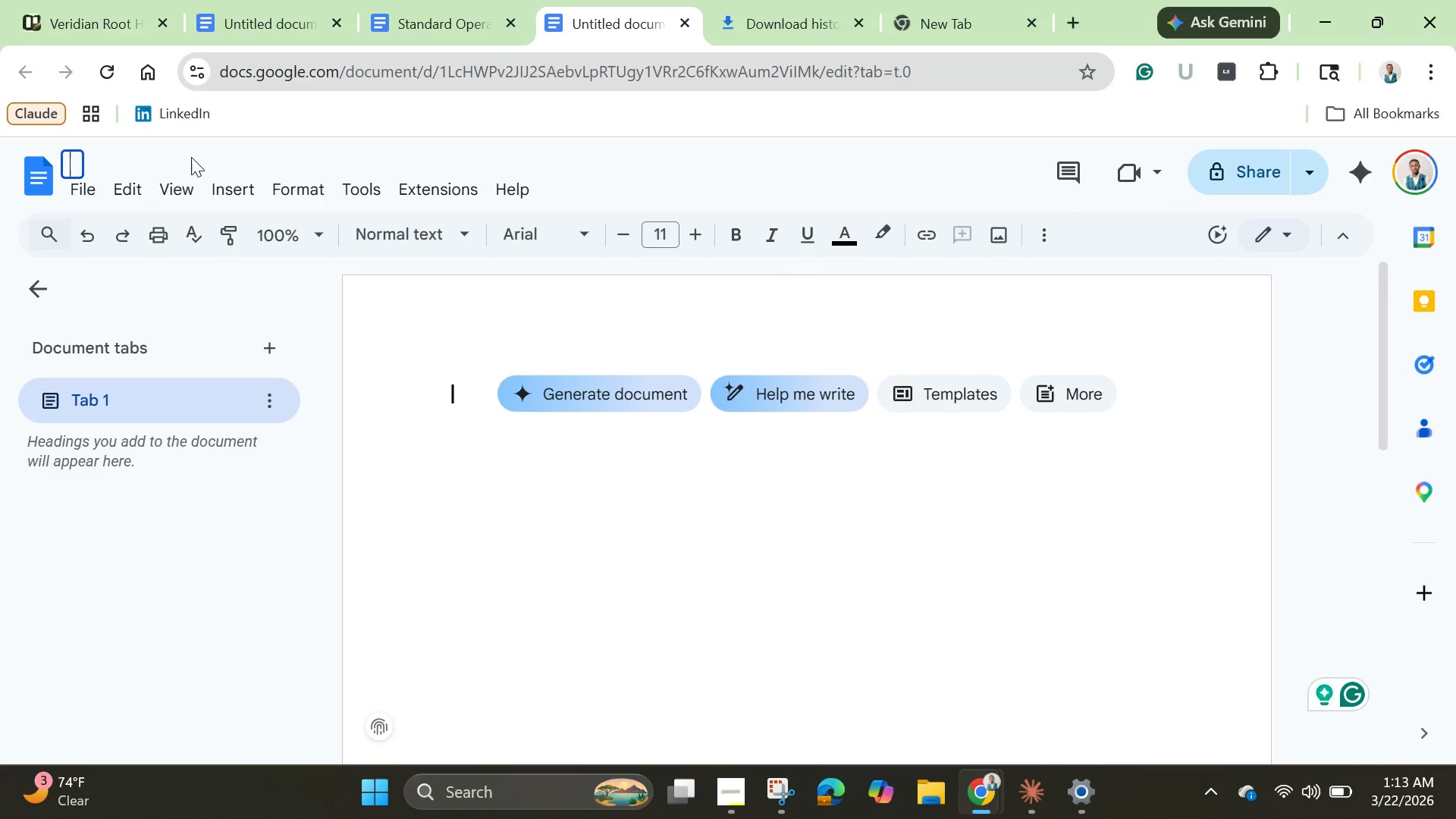 
key(Backspace)
type(Automation Rules)
 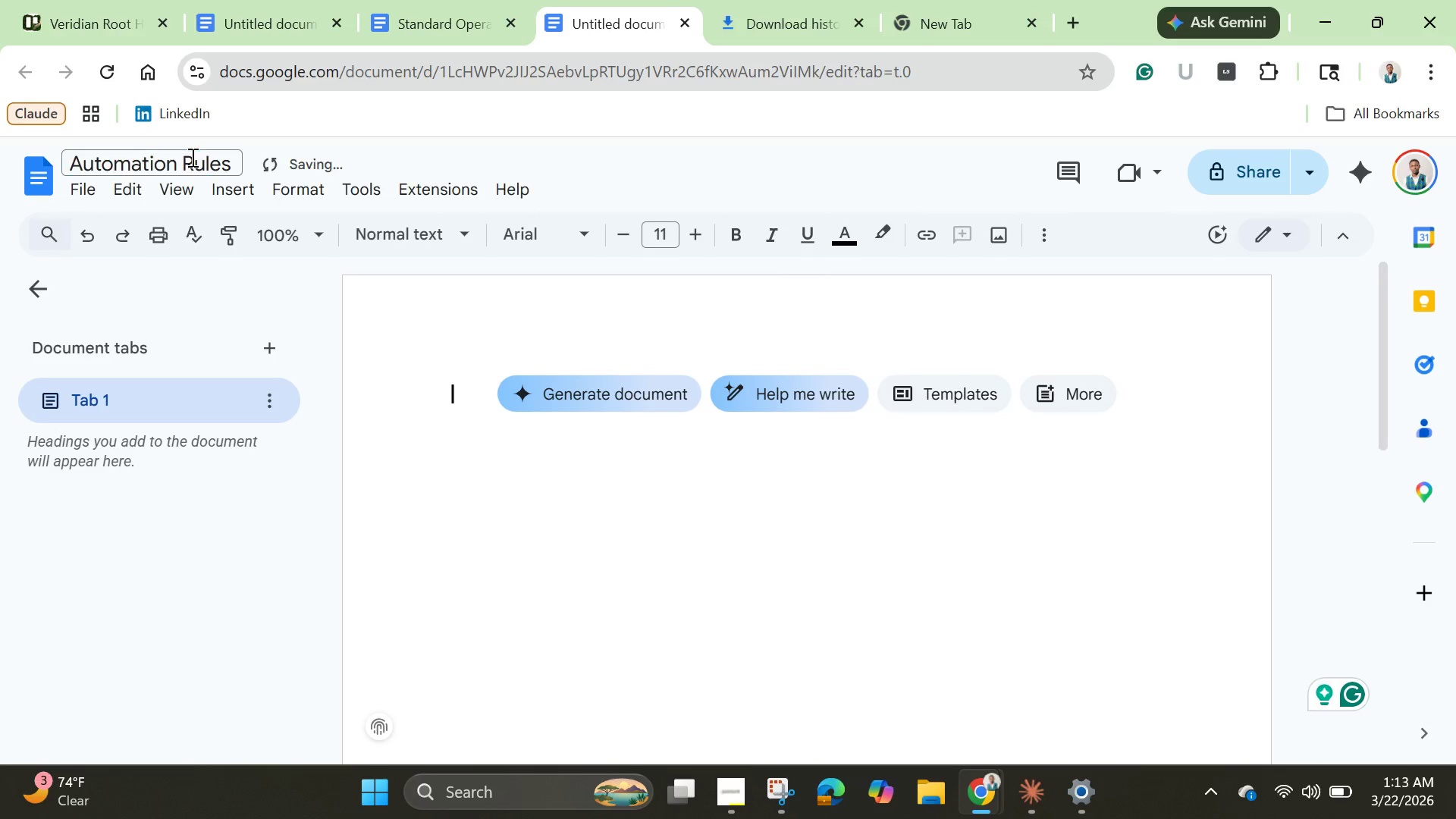 
key(Enter)
 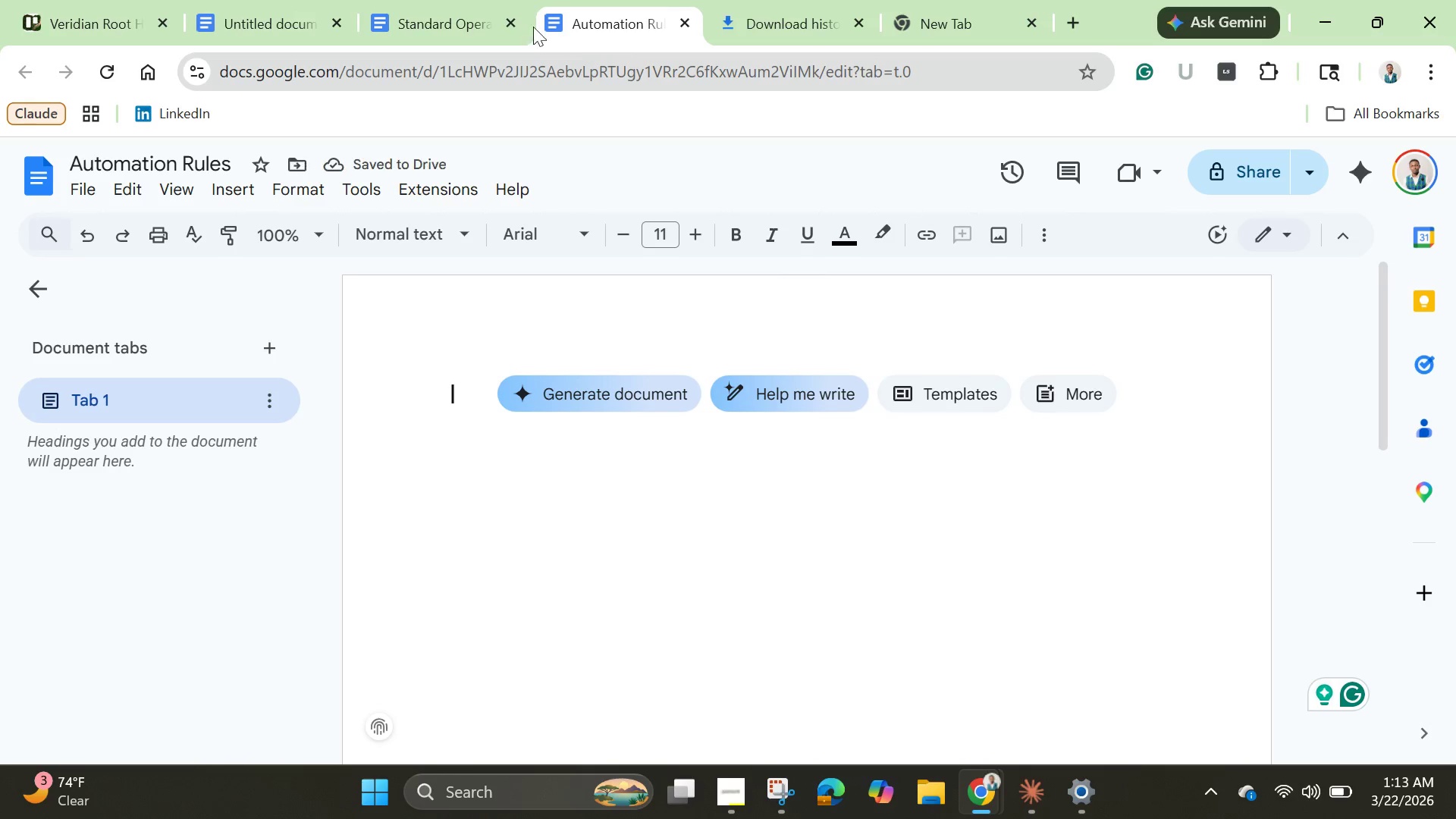 
left_click([431, 19])
 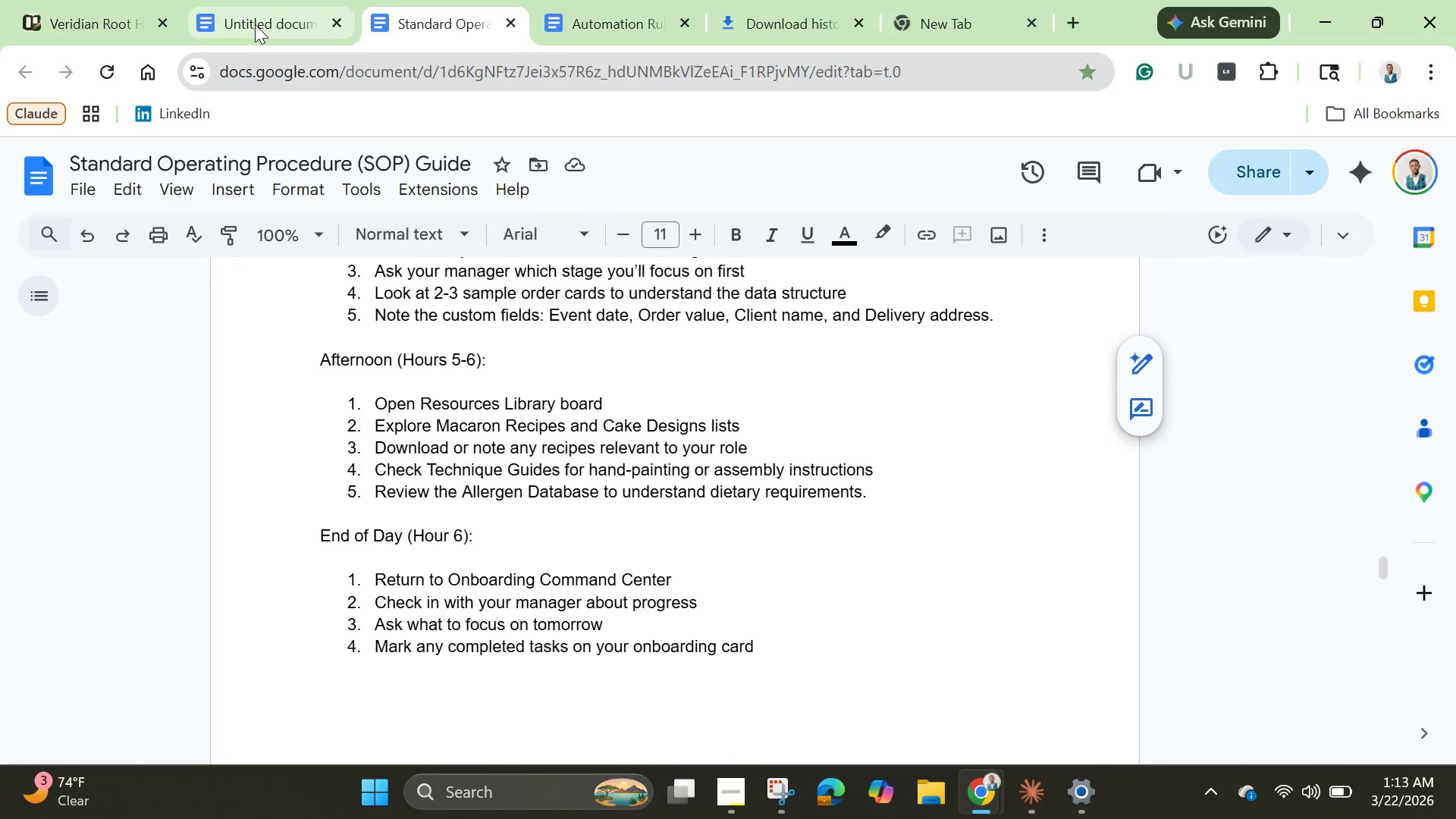 
left_click([255, 24])
 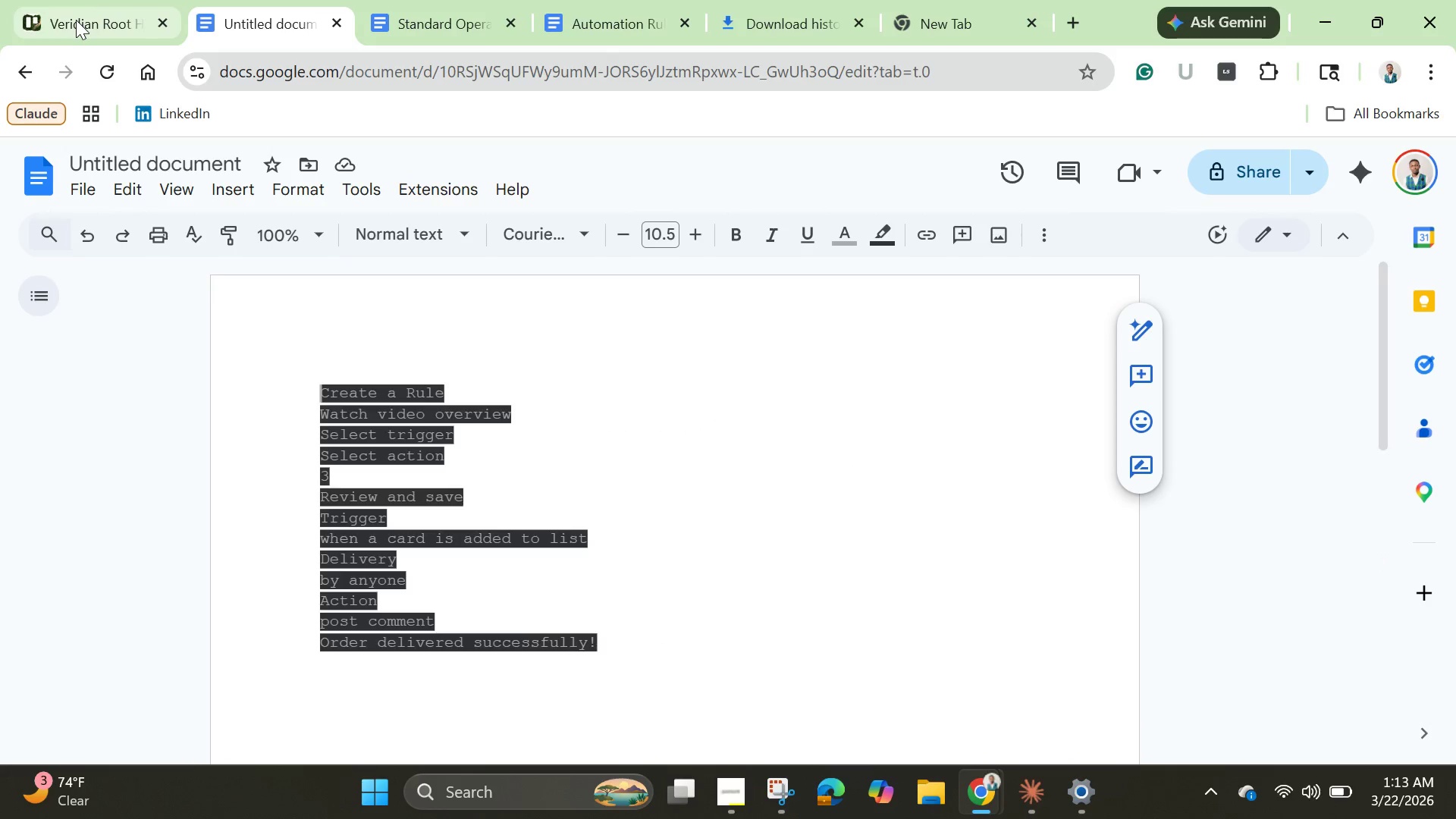 
left_click([76, 20])
 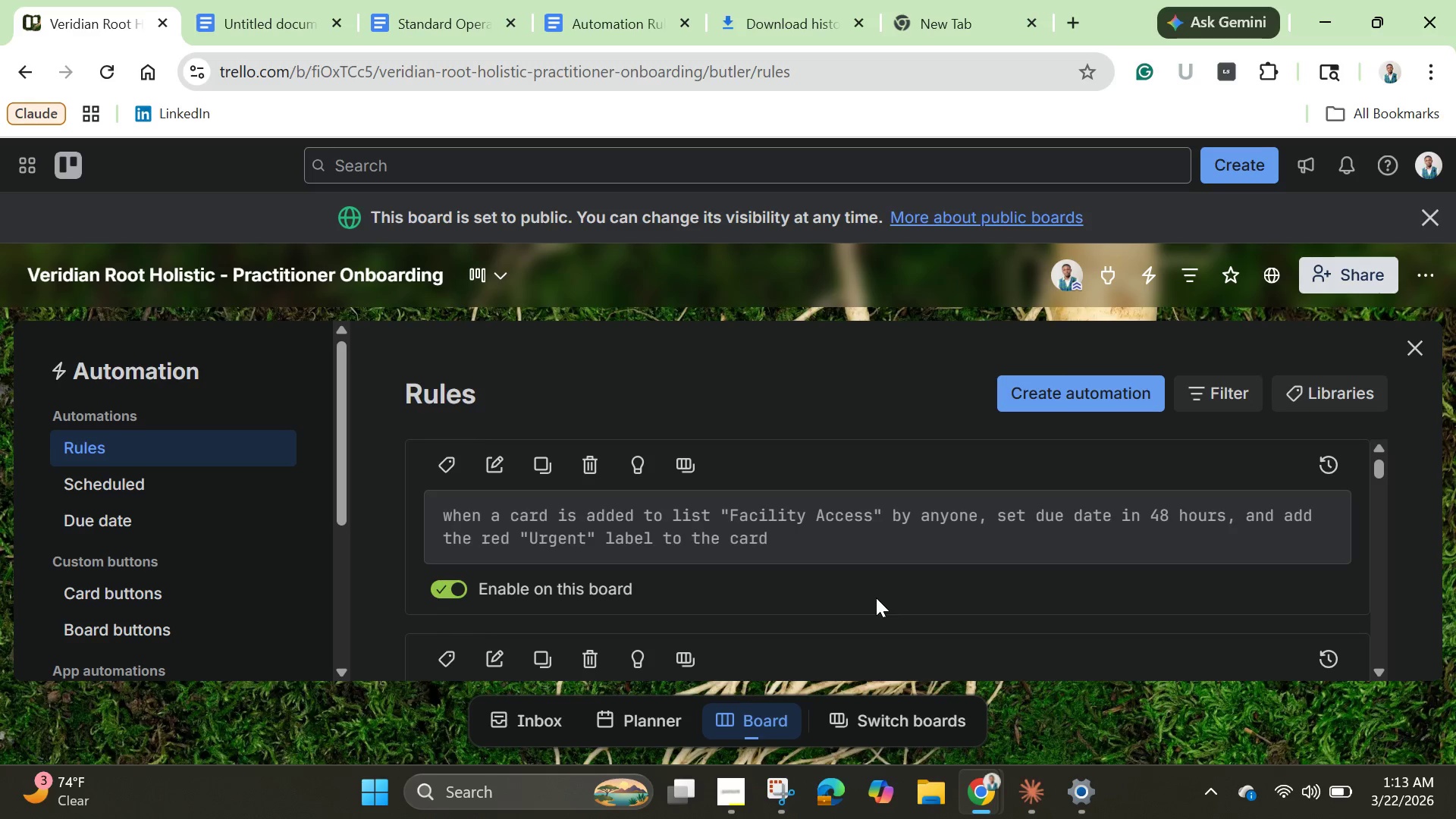 
wait(14.39)
 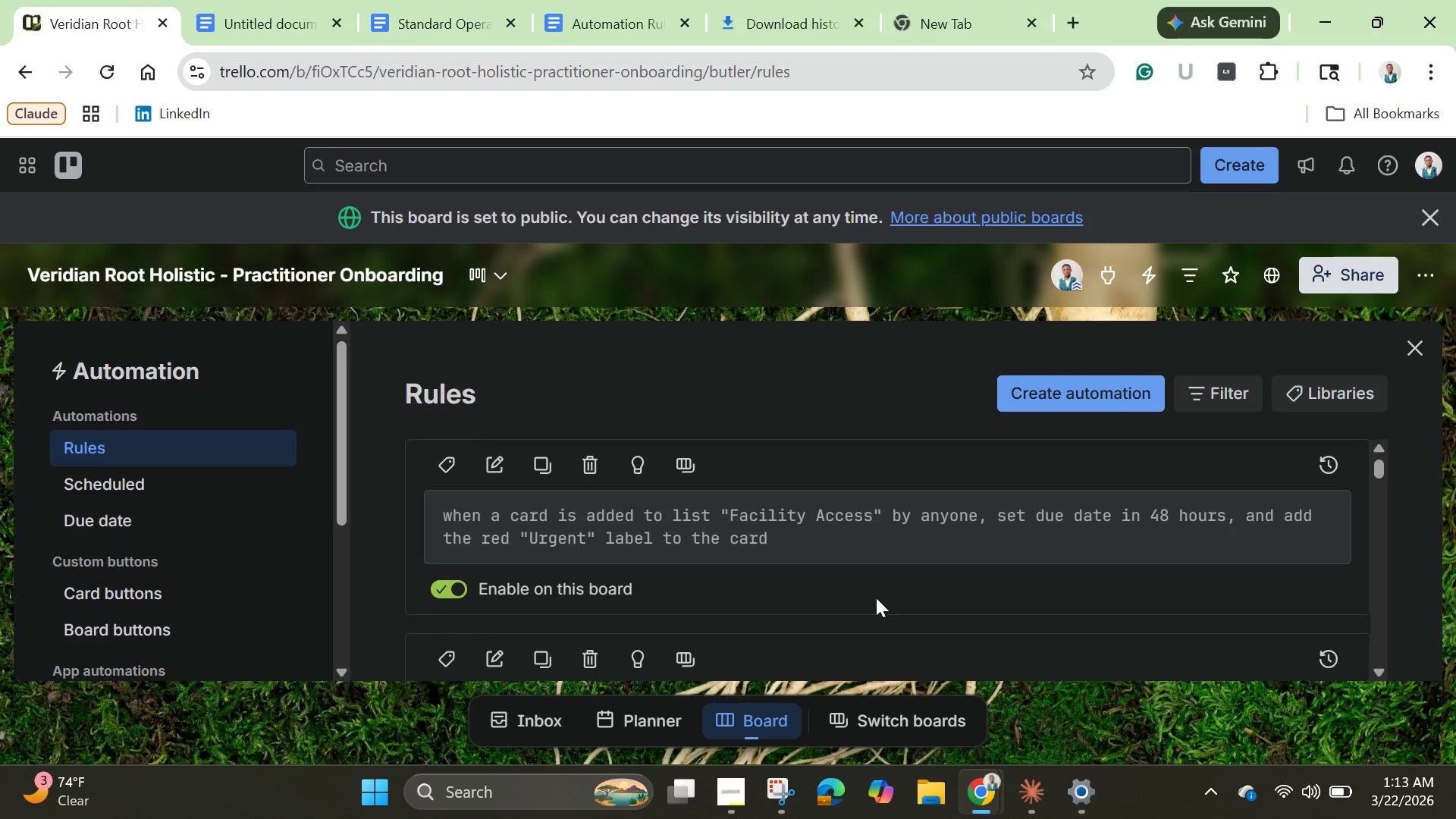 
left_click([780, 786])
 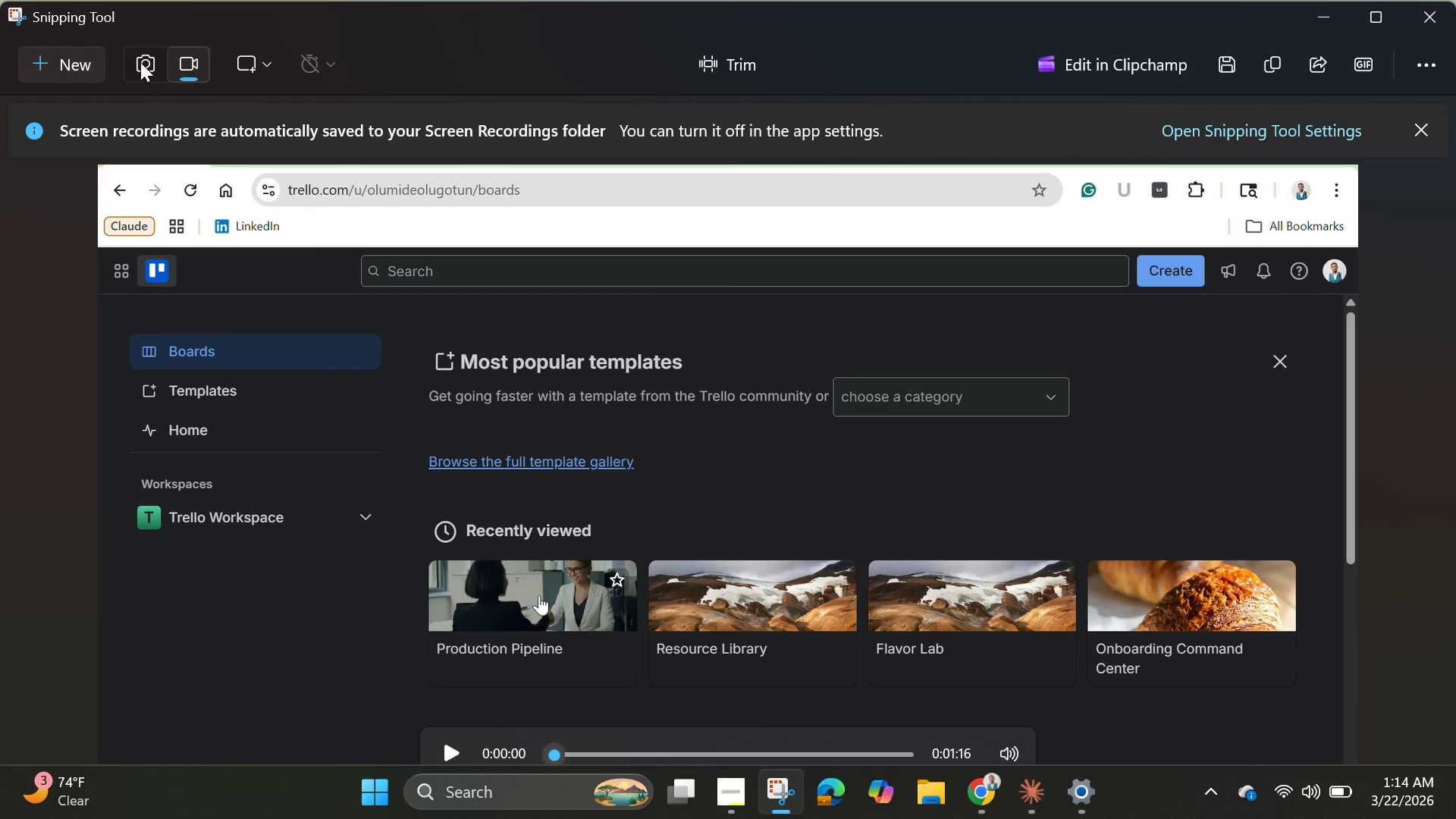 
left_click([142, 62])
 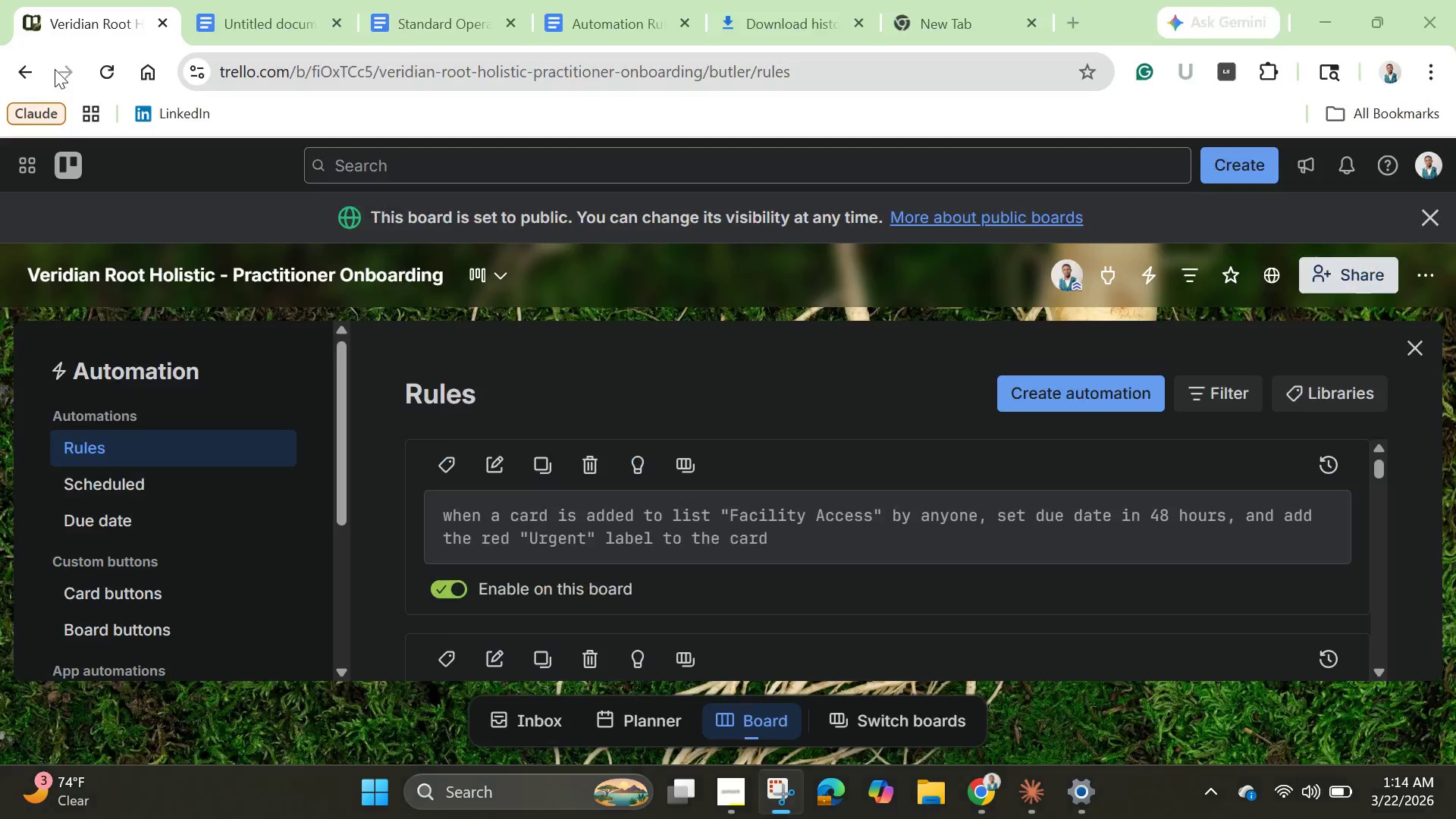 
left_click([55, 69])
 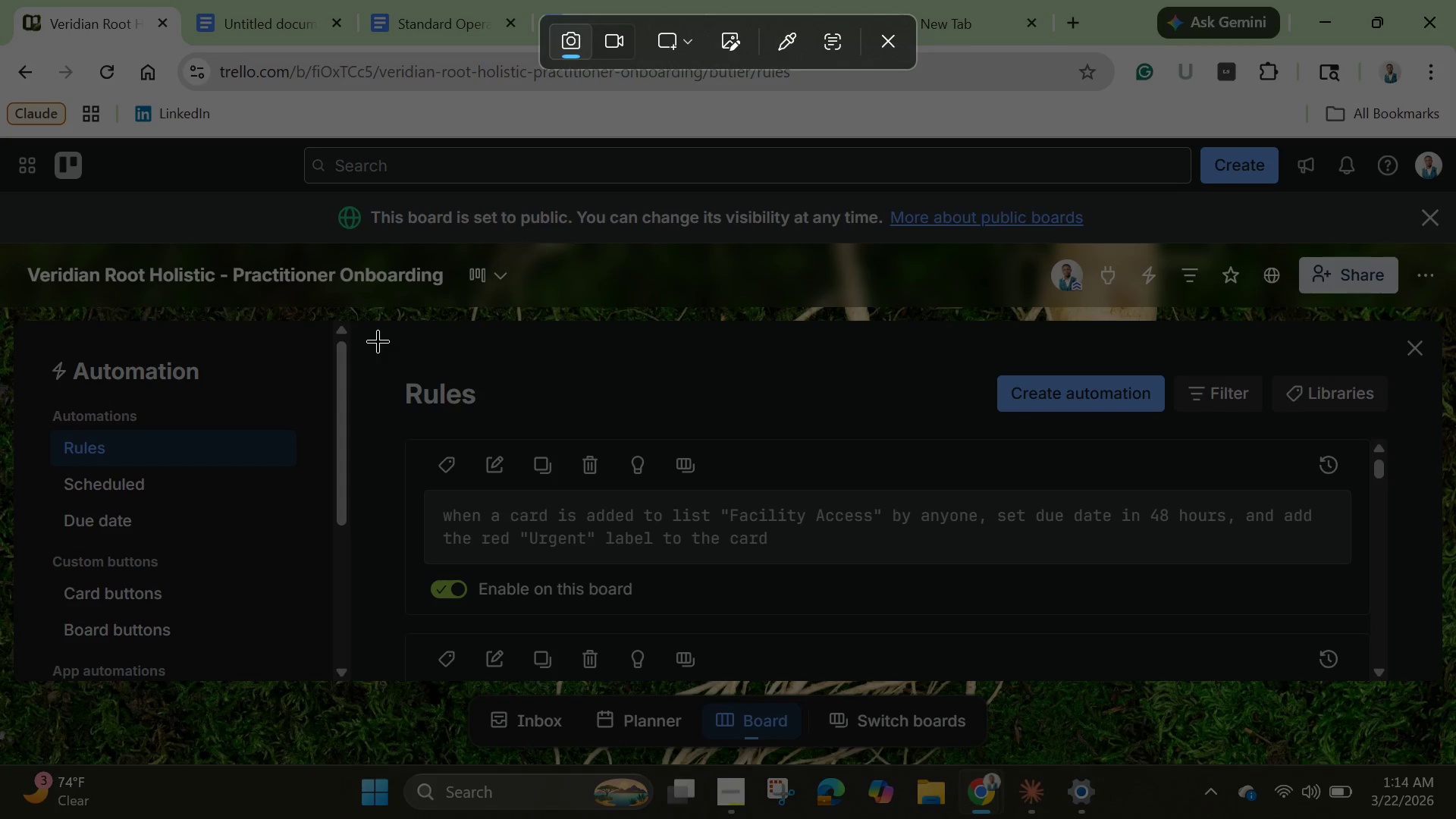 
left_click_drag(start_coordinate=[364, 344], to_coordinate=[1379, 632])
 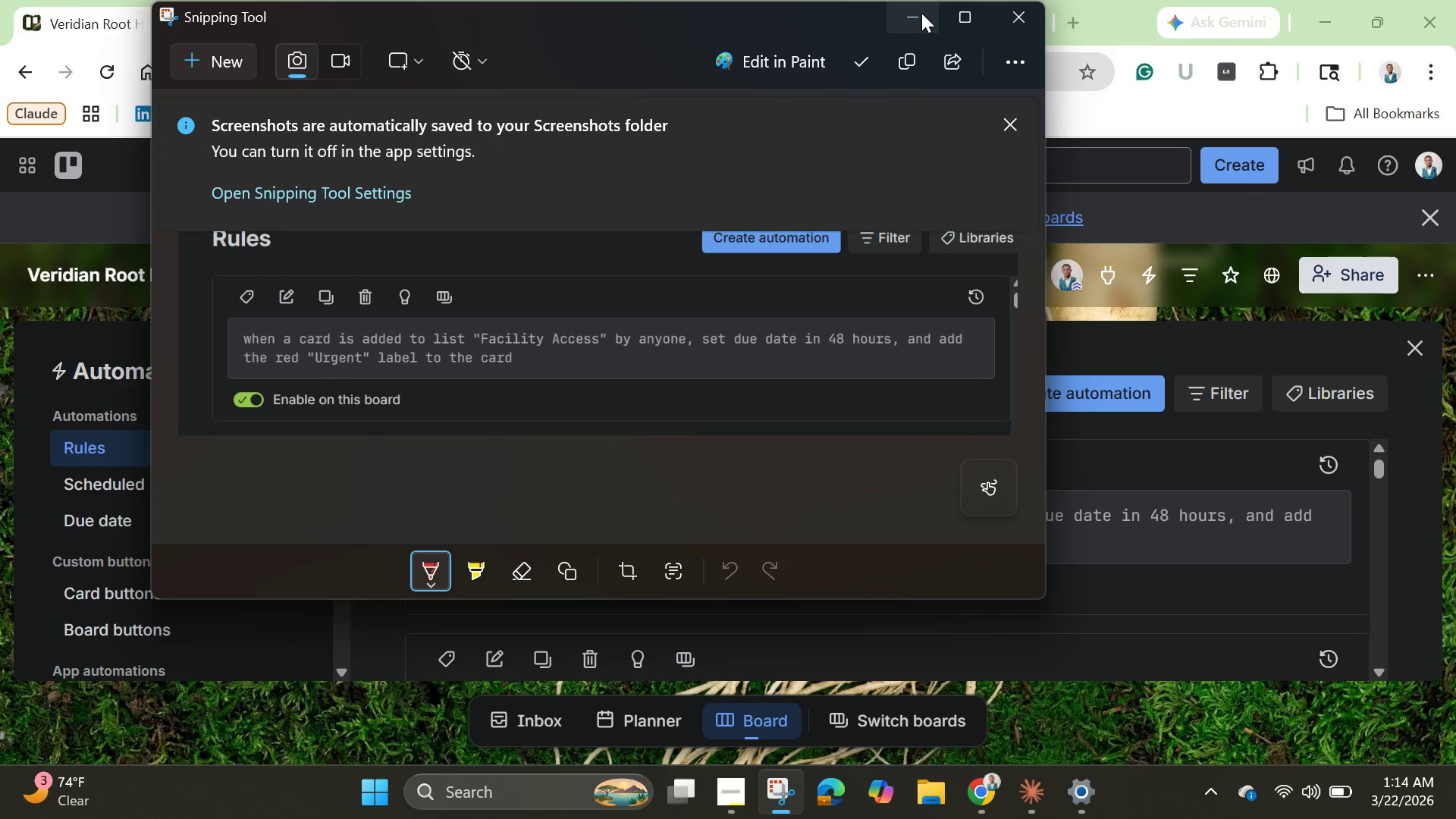 
left_click([916, 16])
 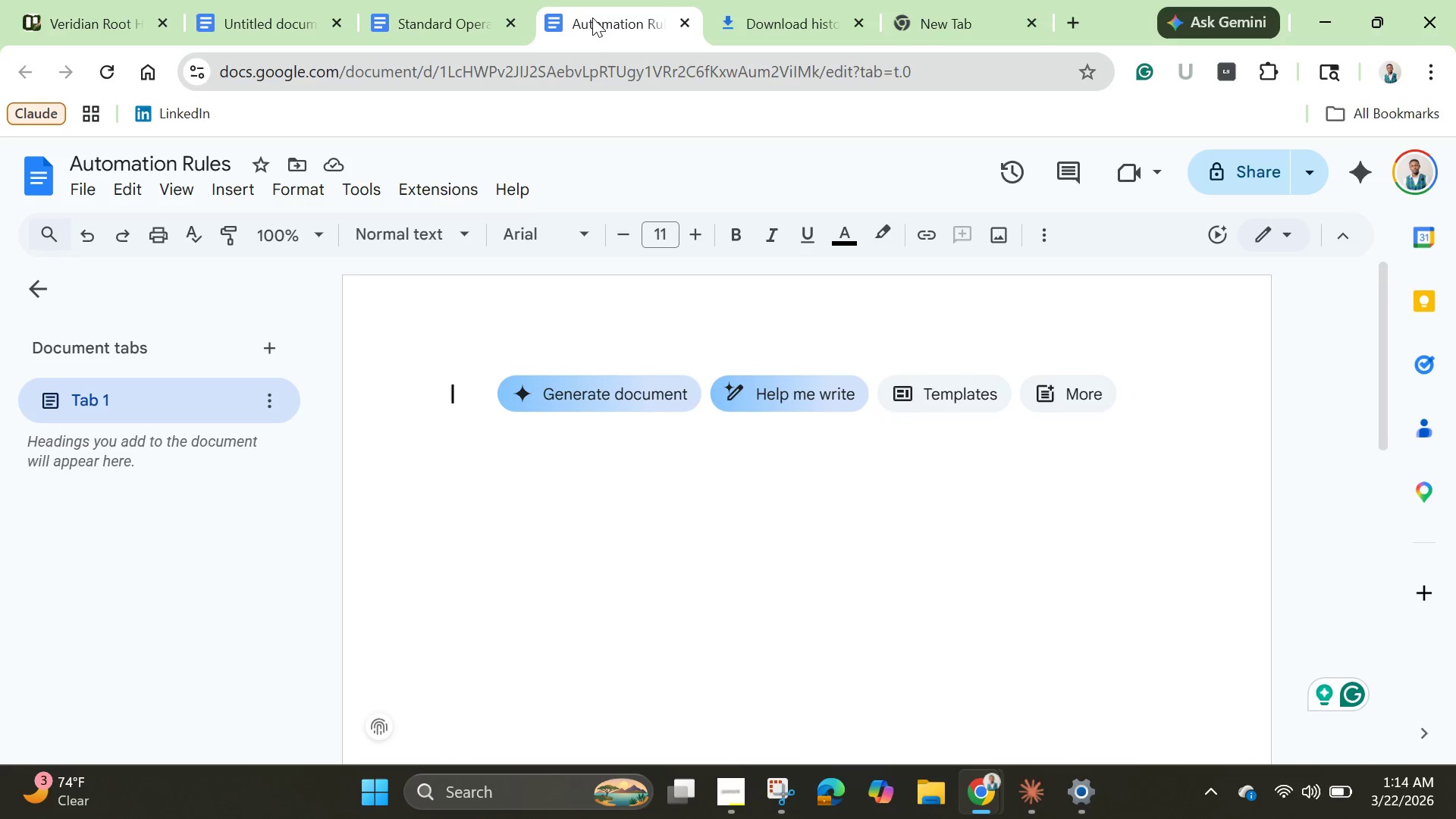 
left_click([592, 17])
 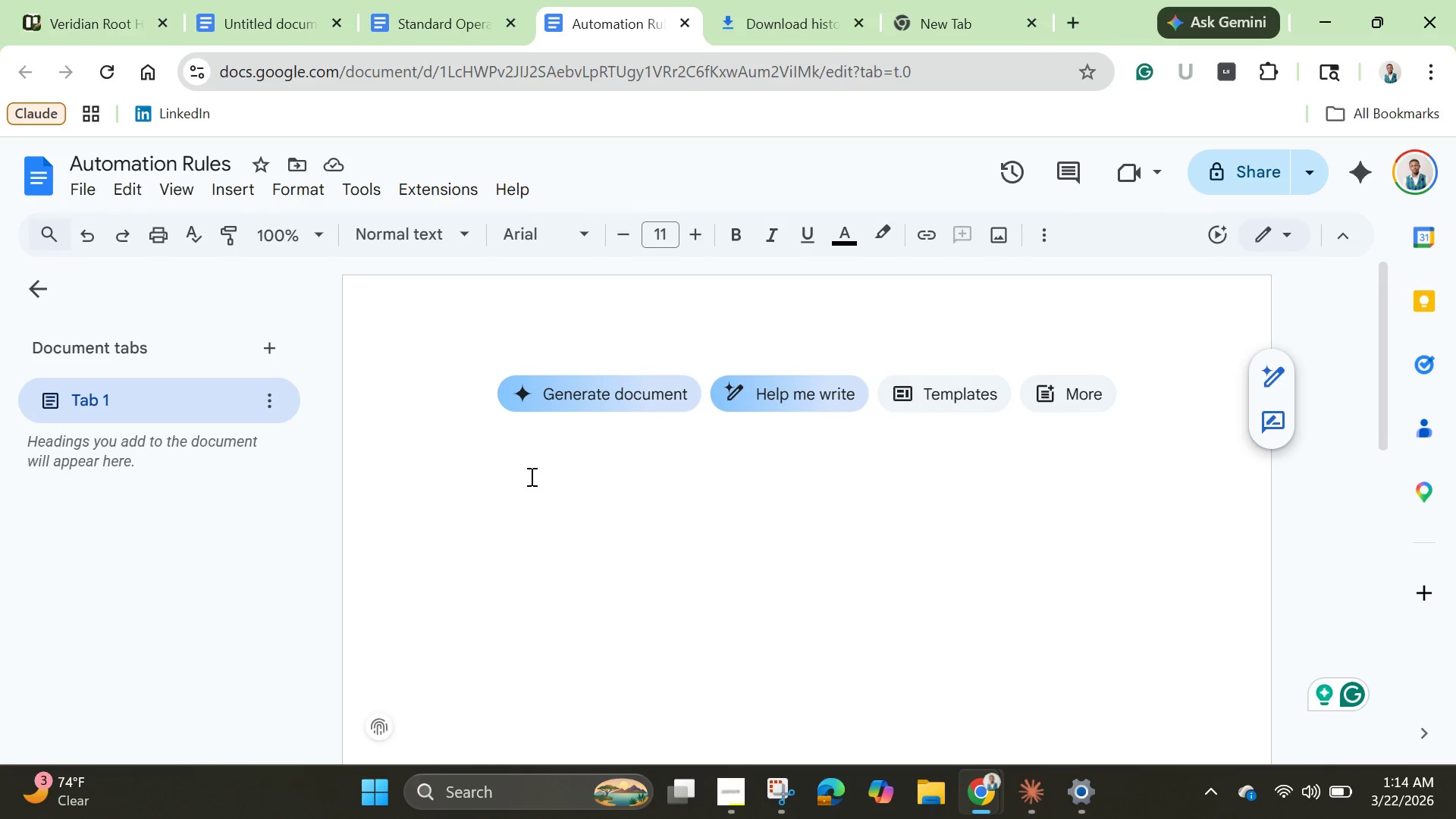 
key(Control+V)
 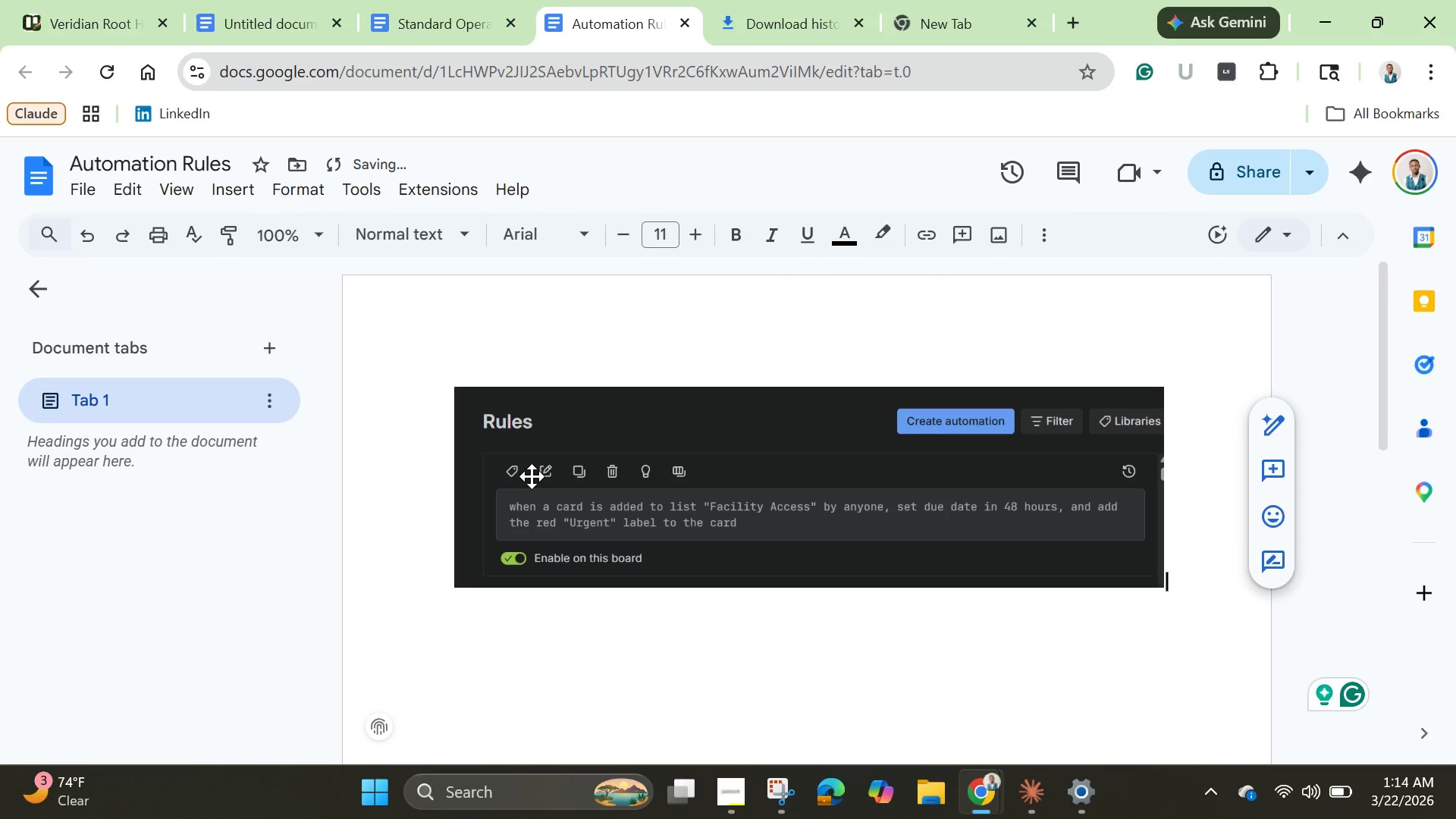 
key(Enter)
 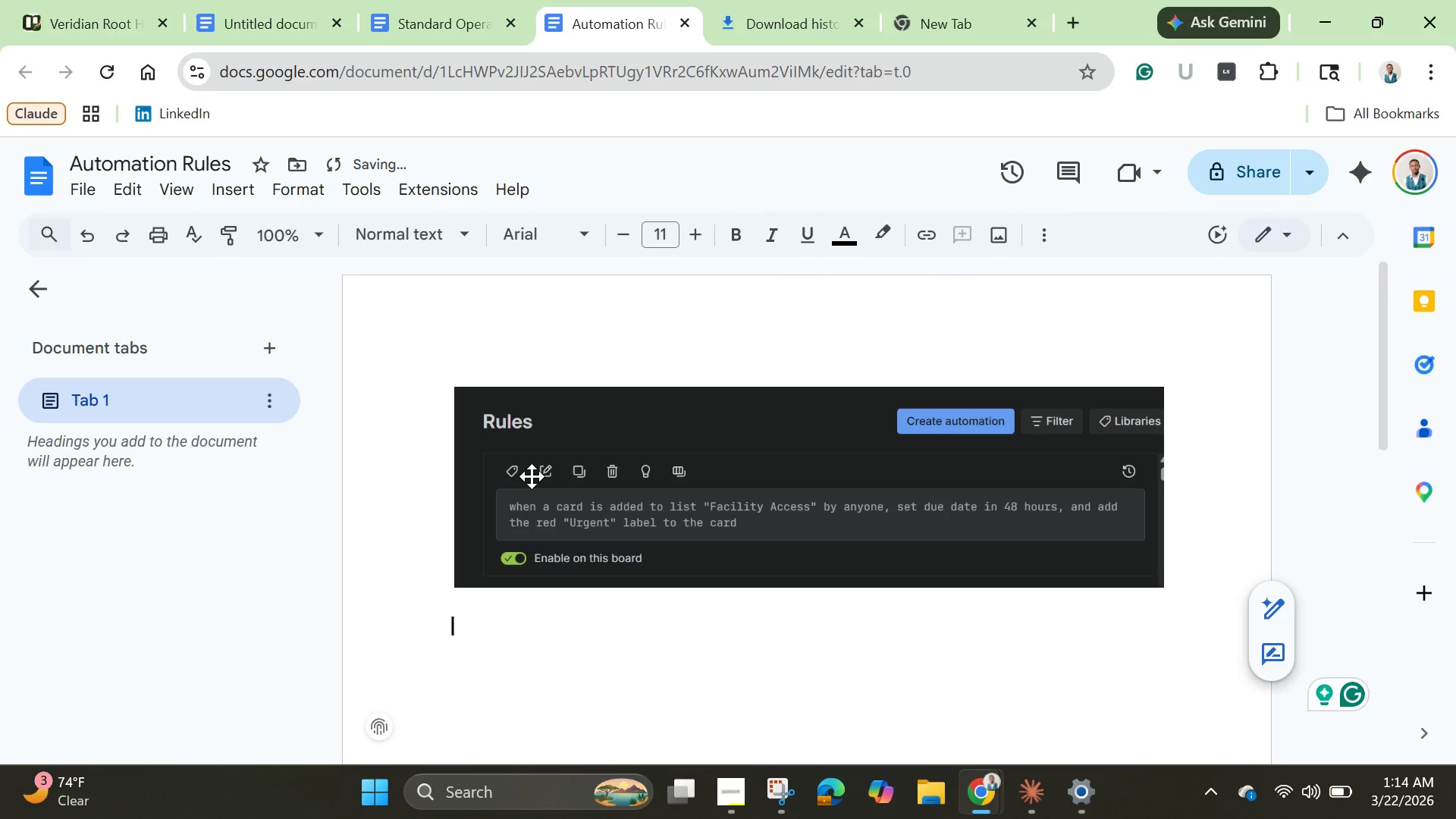 
key(Enter)
 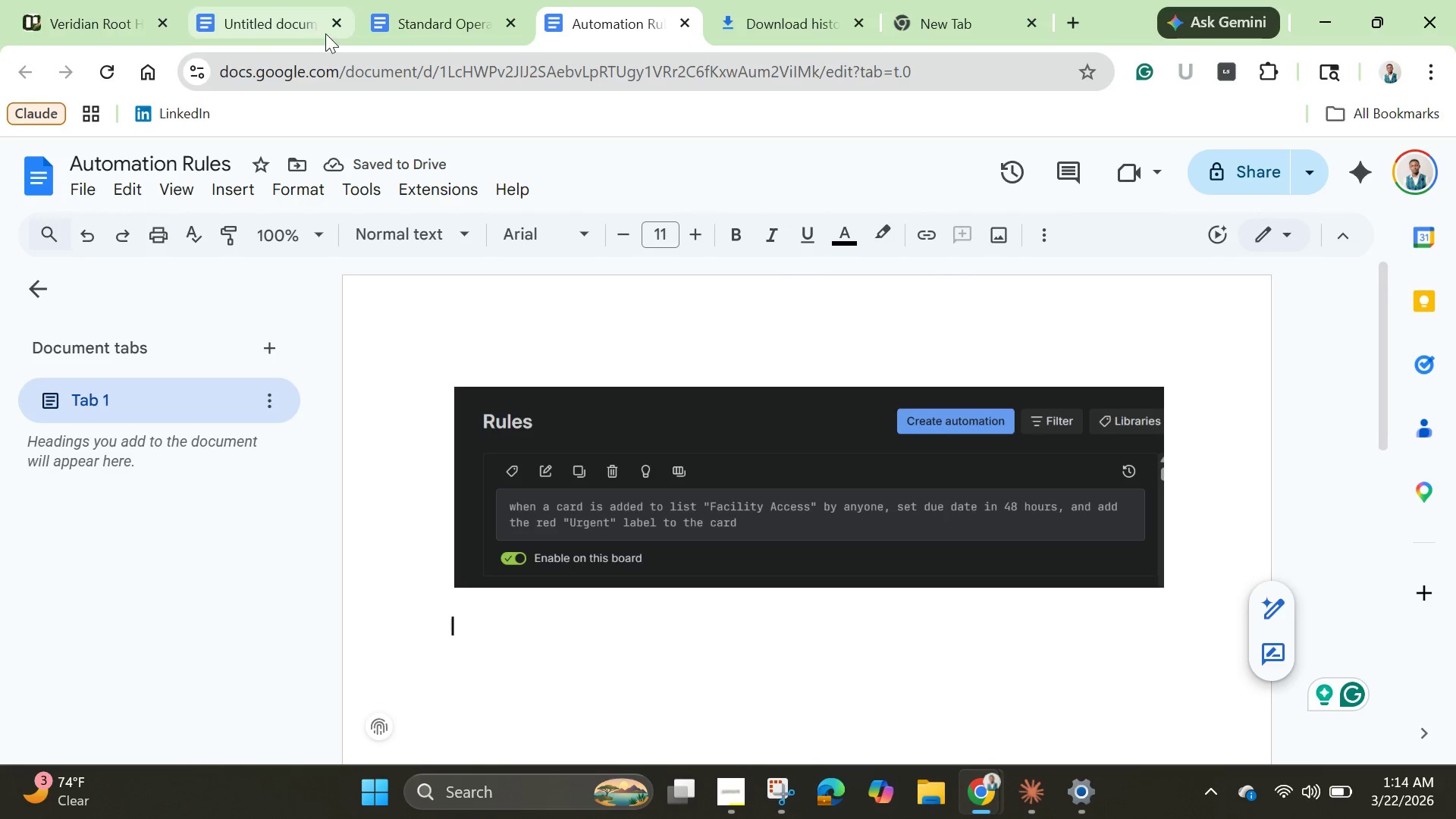 
left_click([435, 30])
 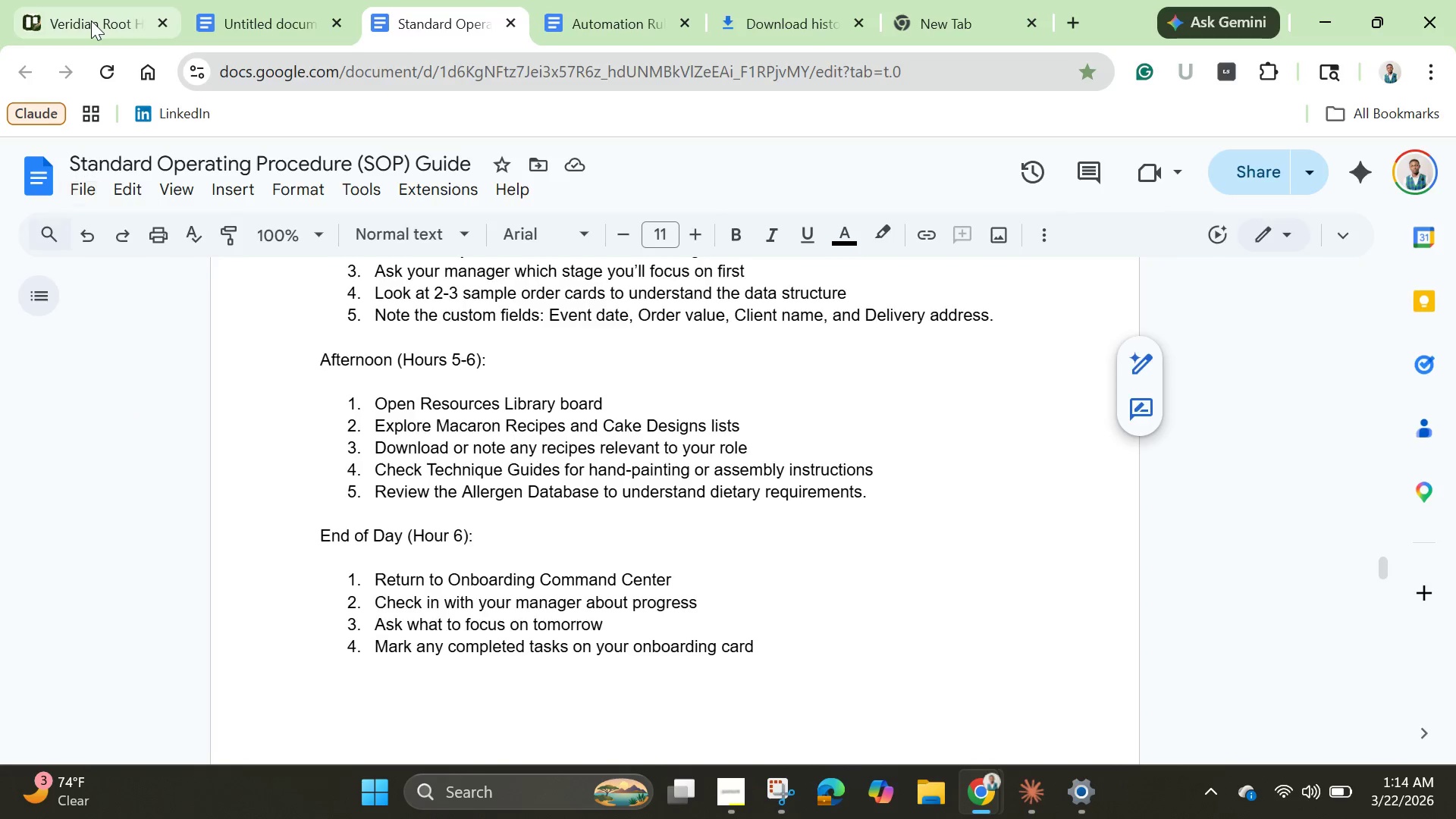 
left_click([91, 20])
 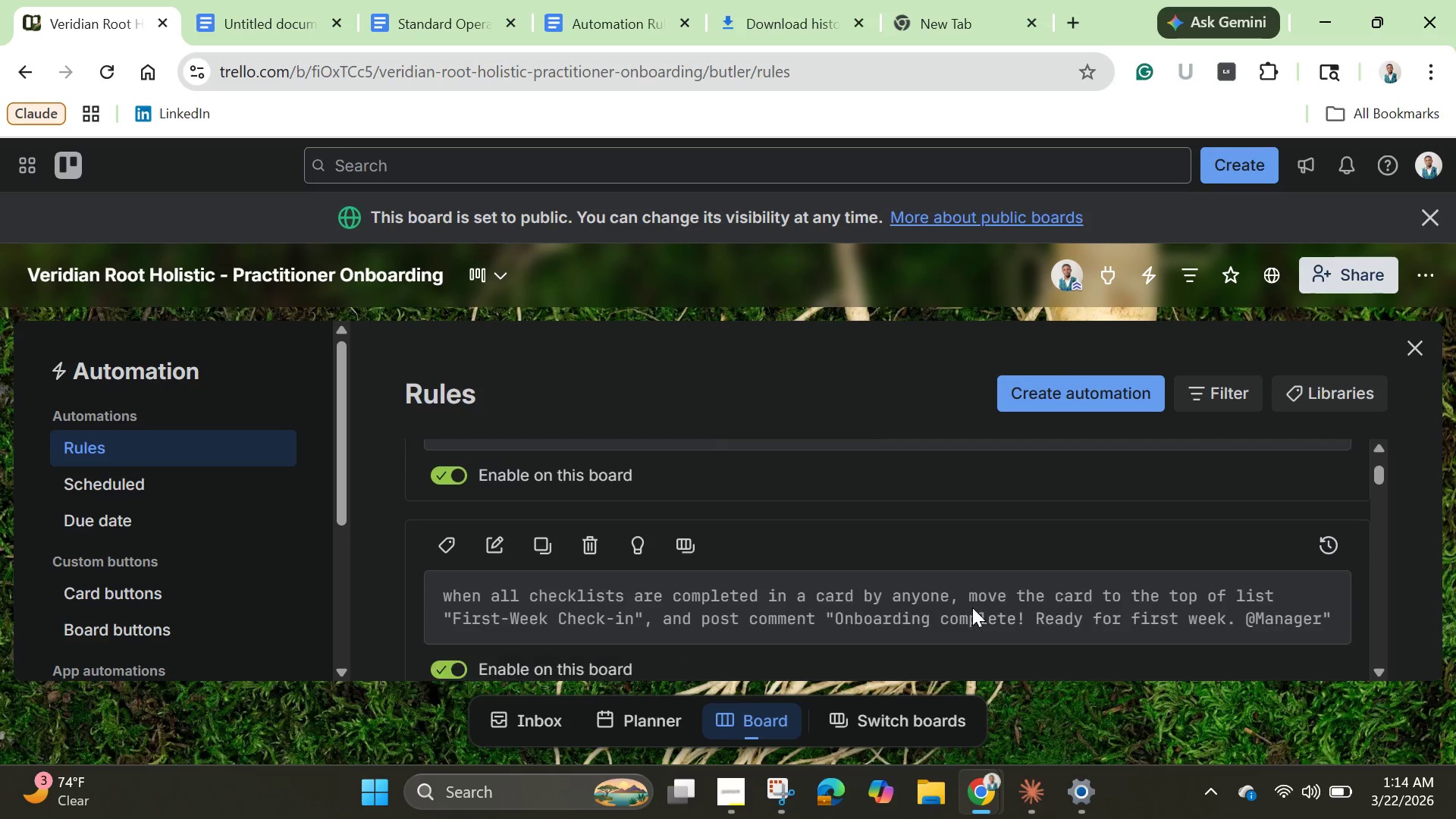 
scroll: coordinate [968, 598], scroll_direction: down, amount: 2.0
 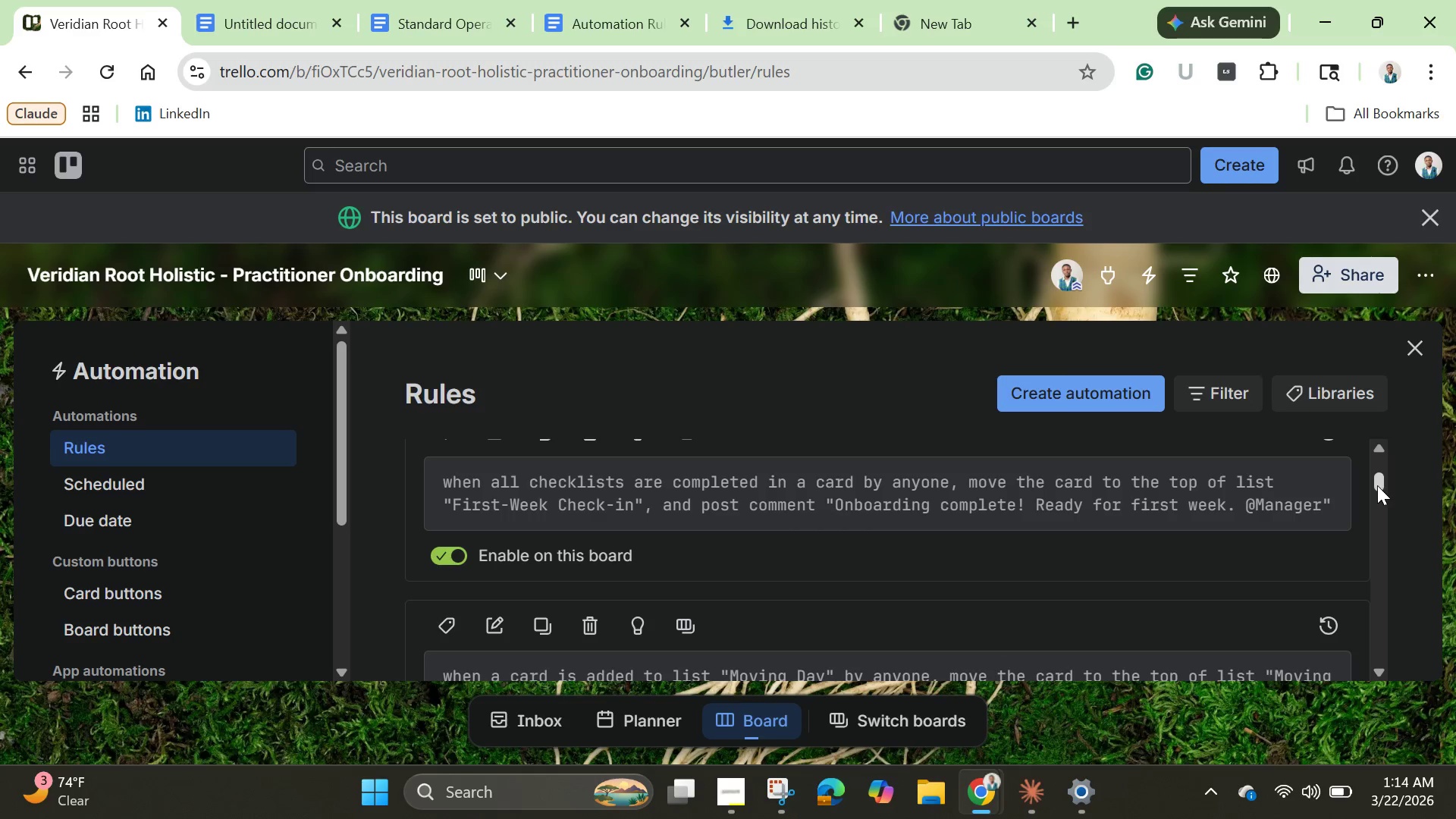 
left_click_drag(start_coordinate=[1377, 484], to_coordinate=[1379, 479])
 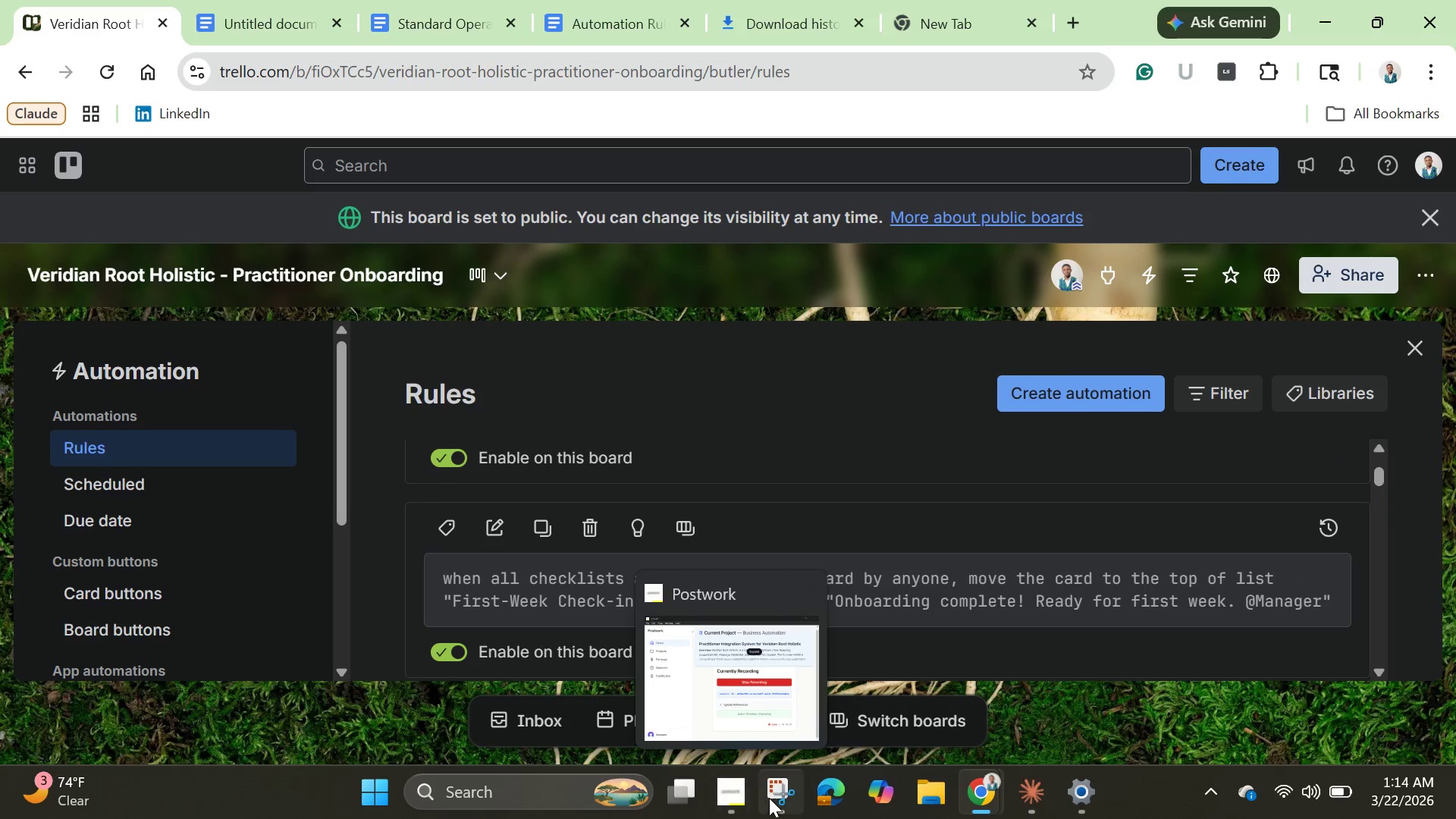 
wait(5.09)
 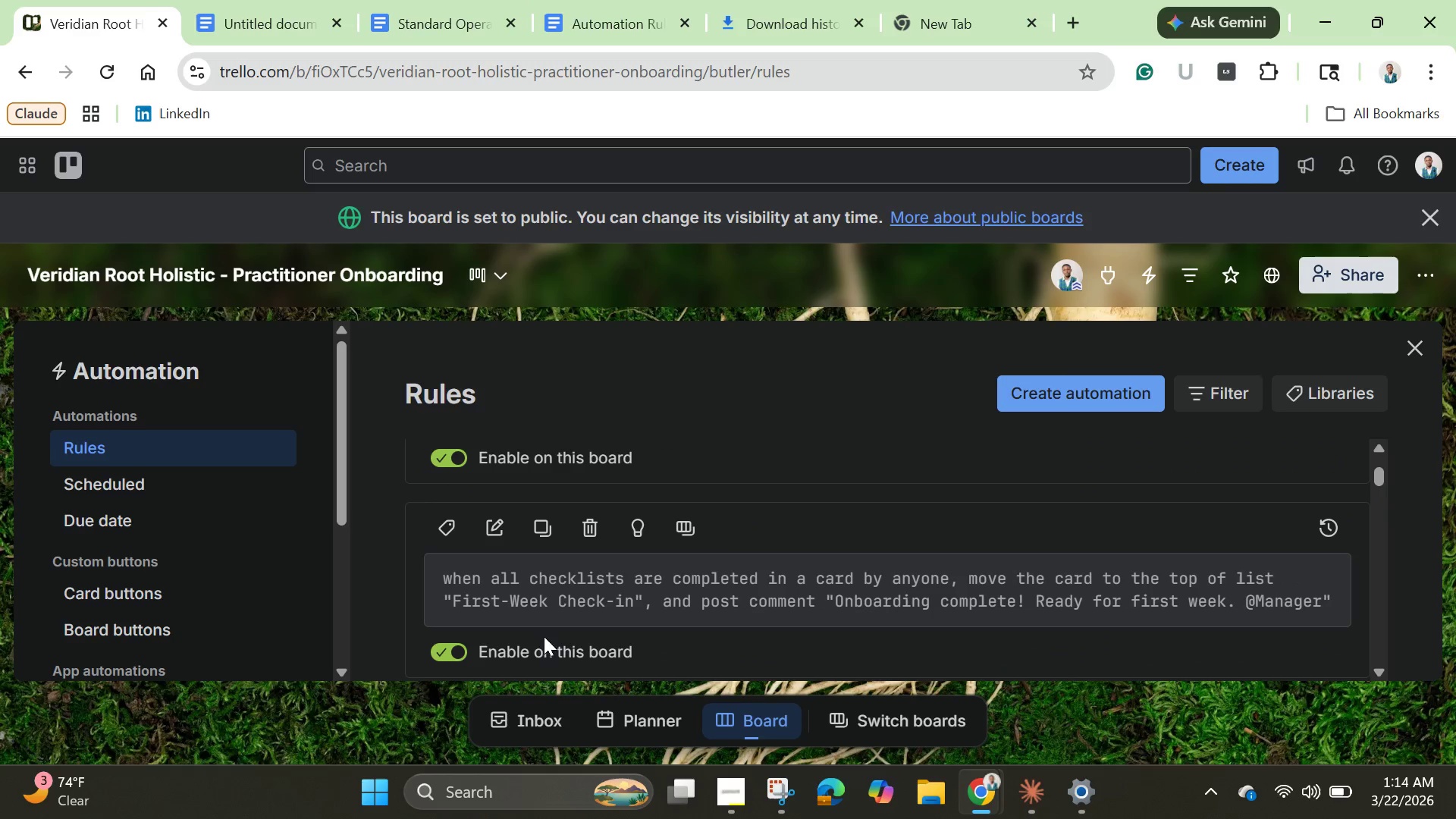 
left_click([777, 797])
 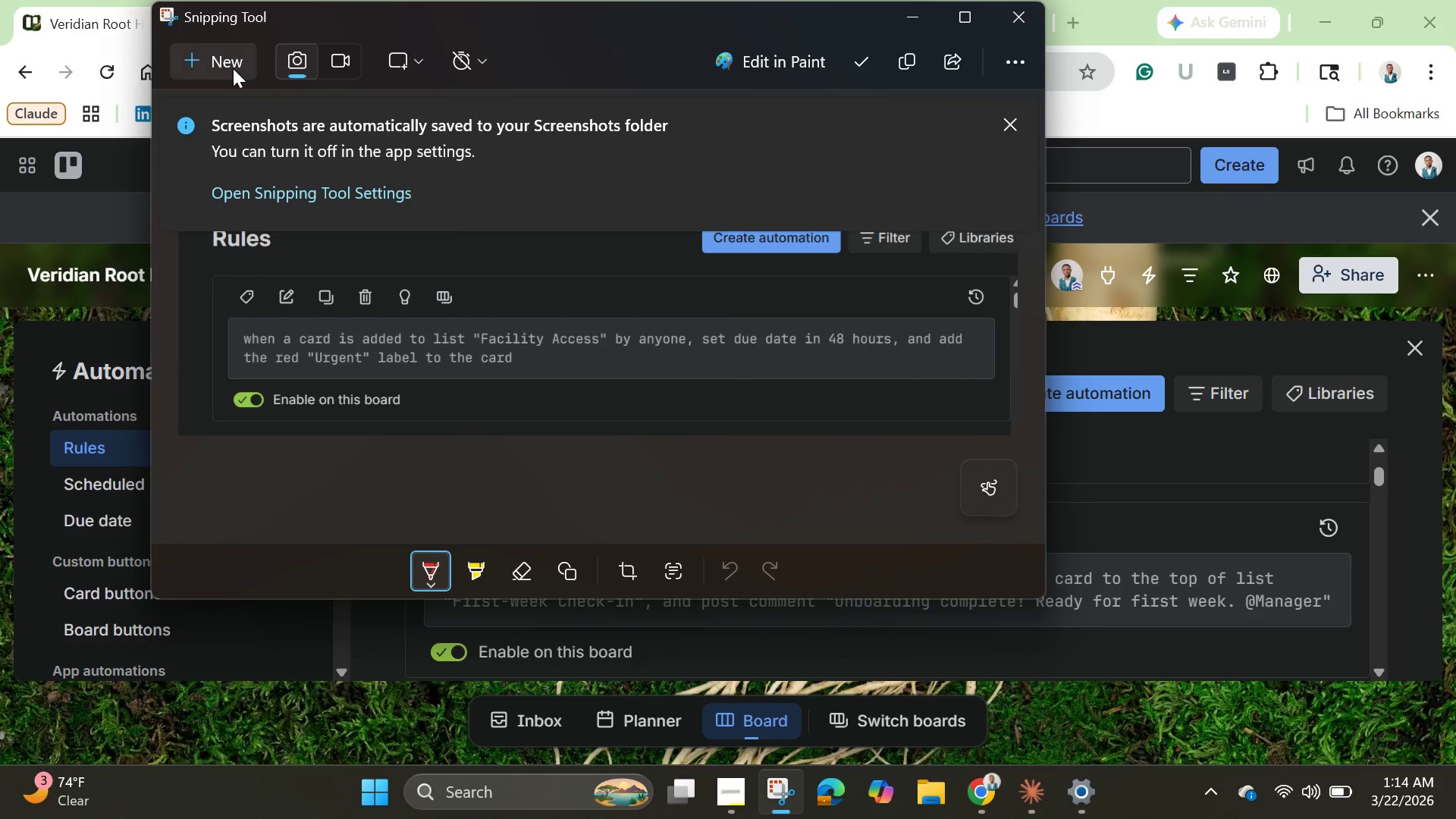 
left_click([233, 68])
 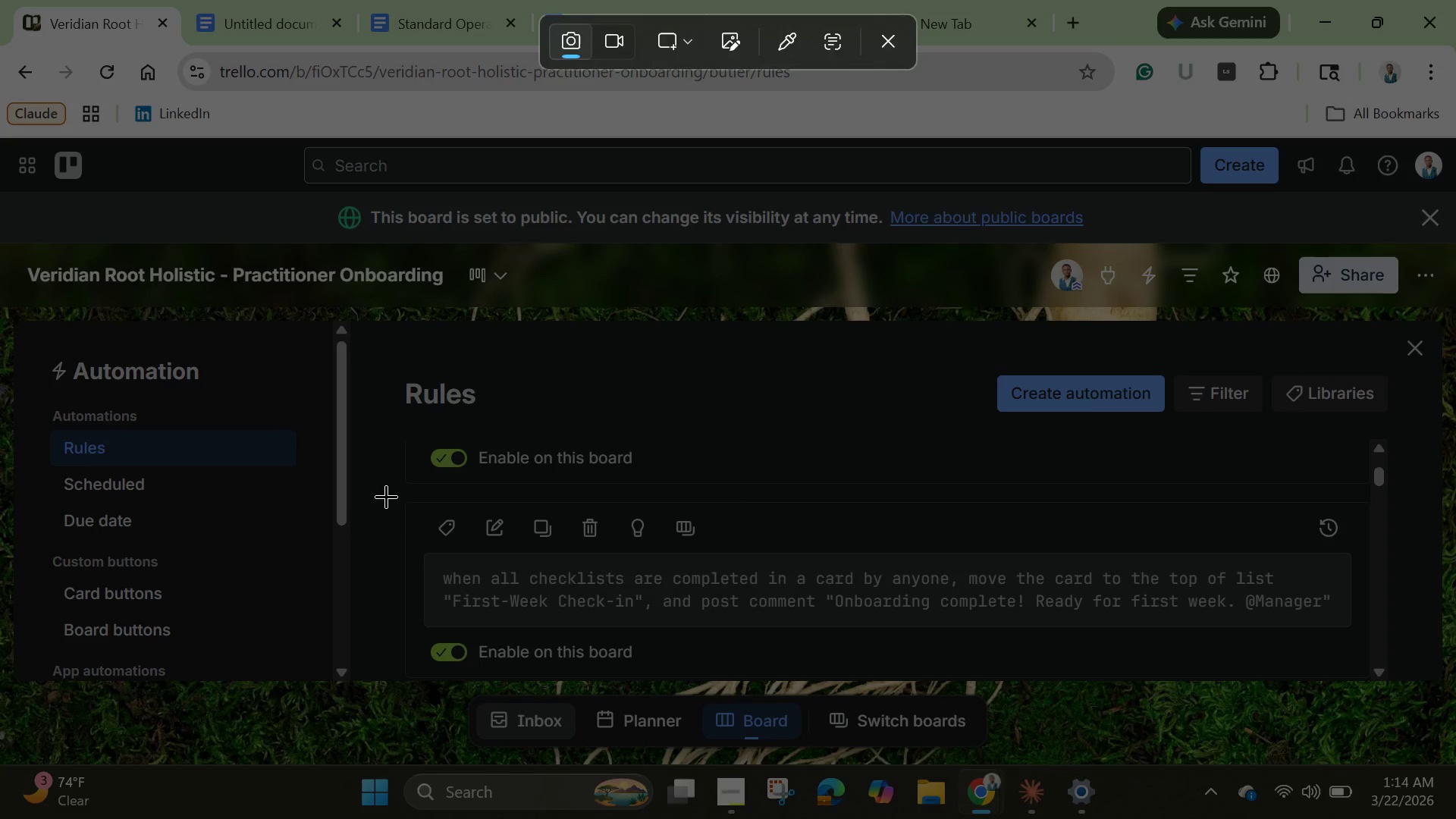 
left_click_drag(start_coordinate=[386, 496], to_coordinate=[1387, 675])
 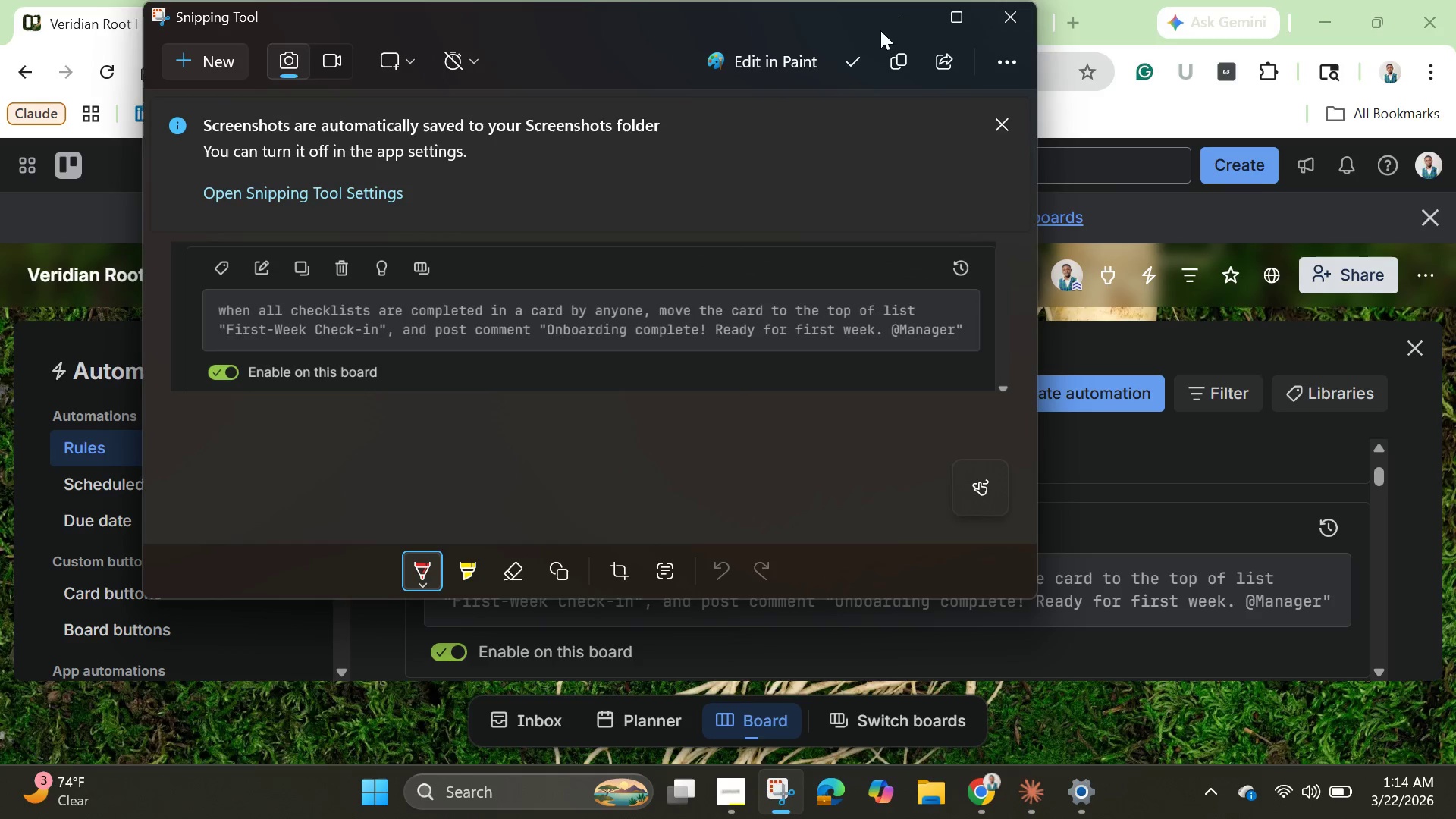 
left_click([903, 25])
 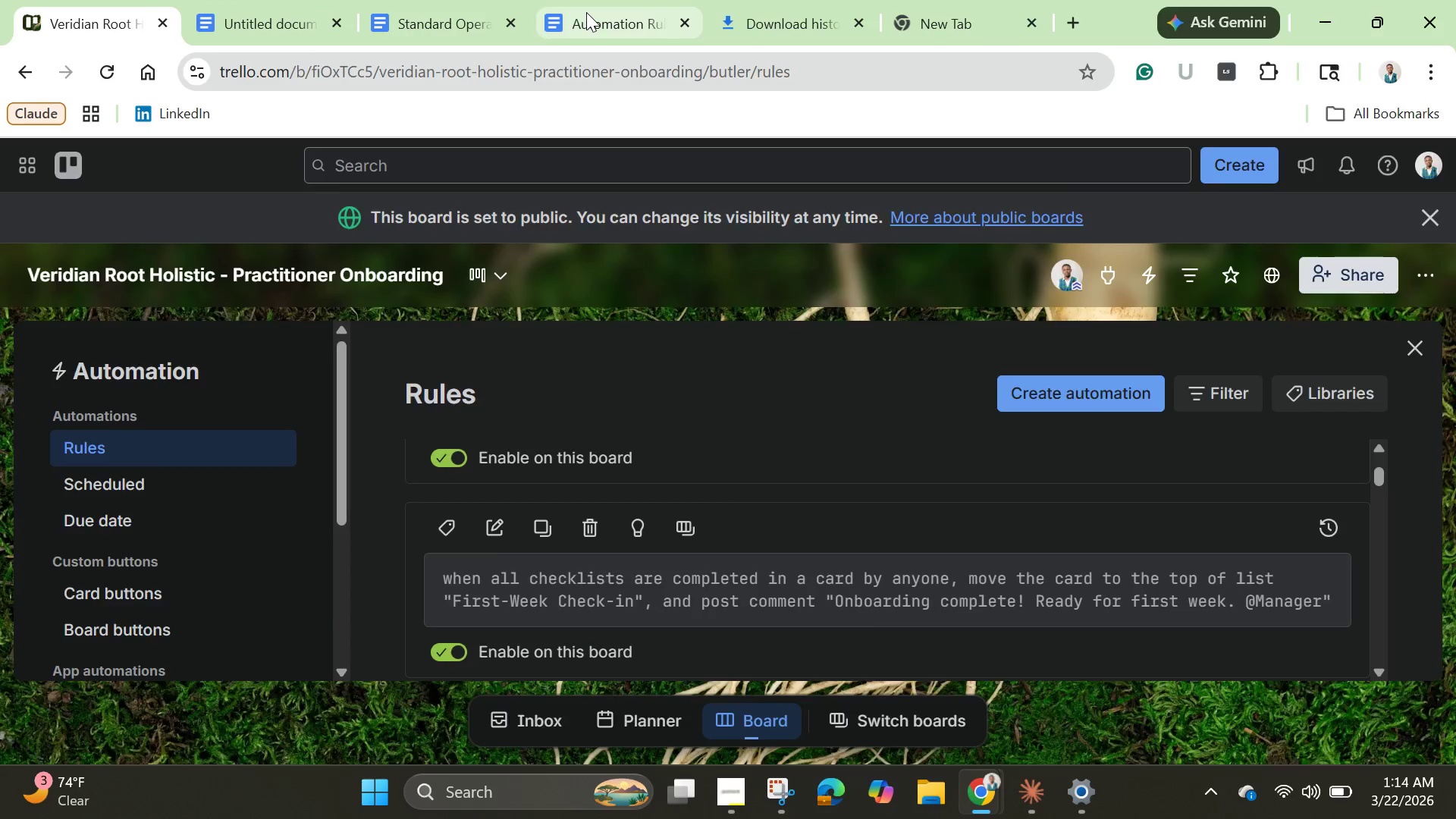 
left_click([586, 12])
 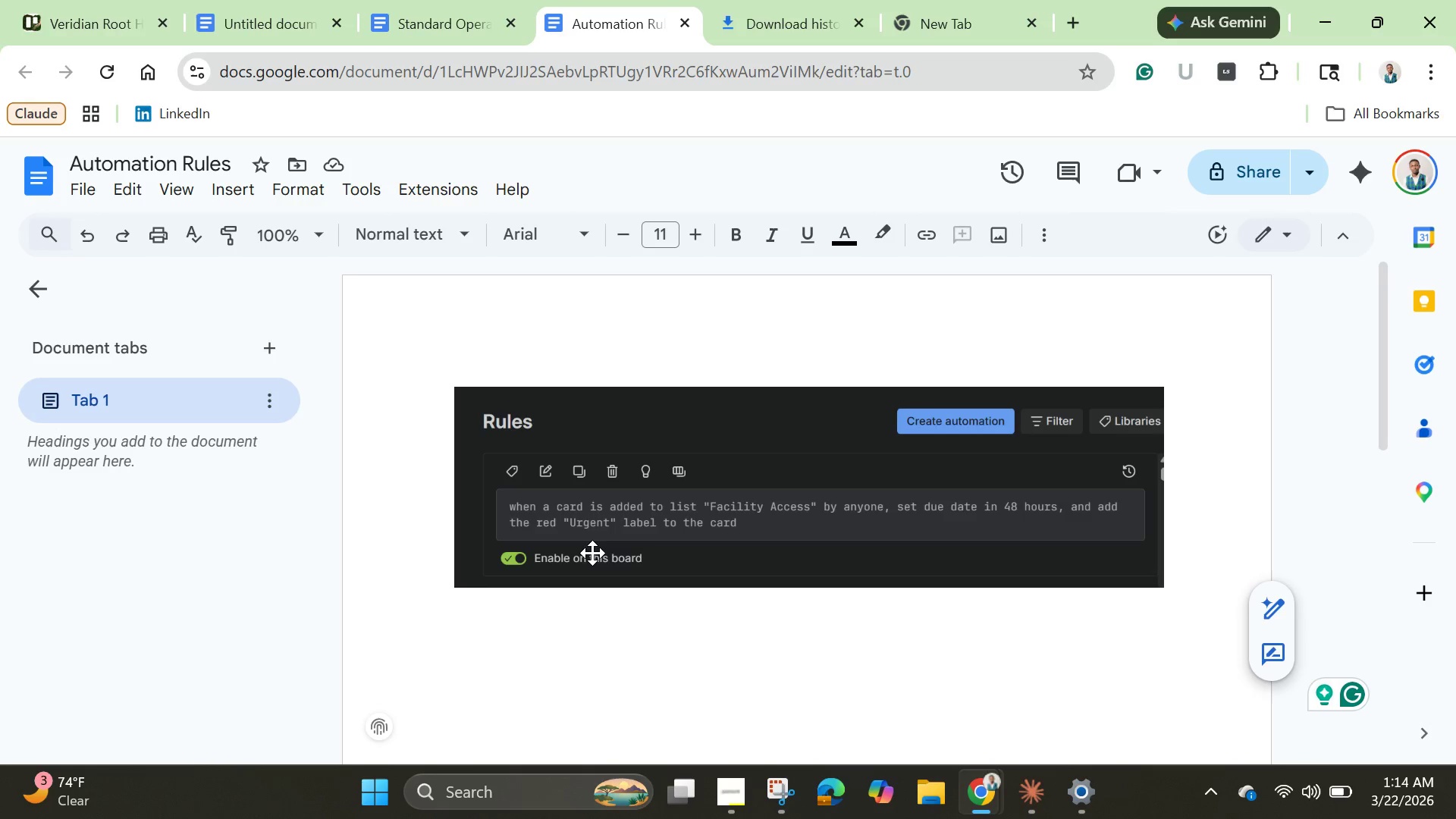 
key(Control+V)
 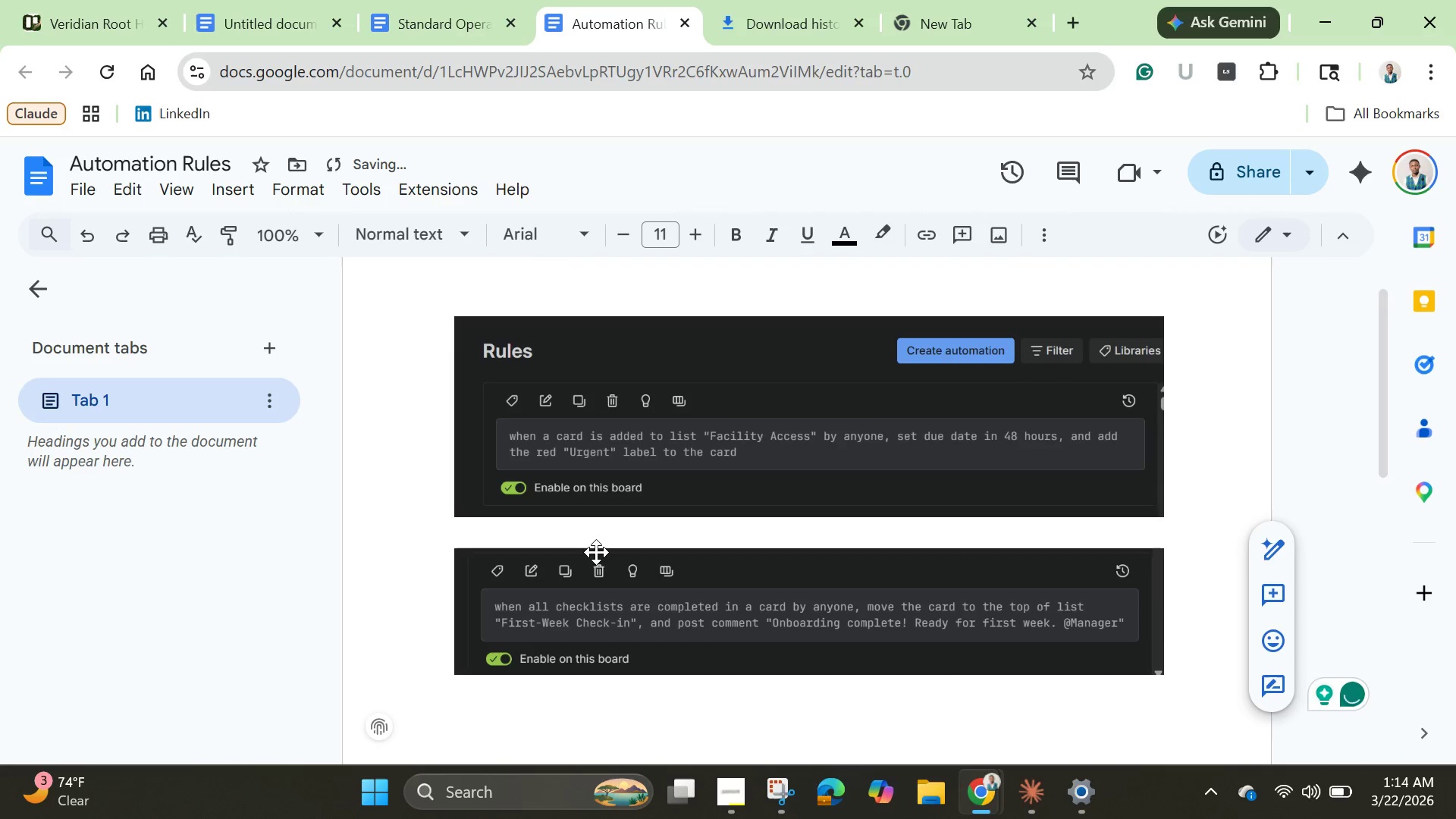 
key(Enter)
 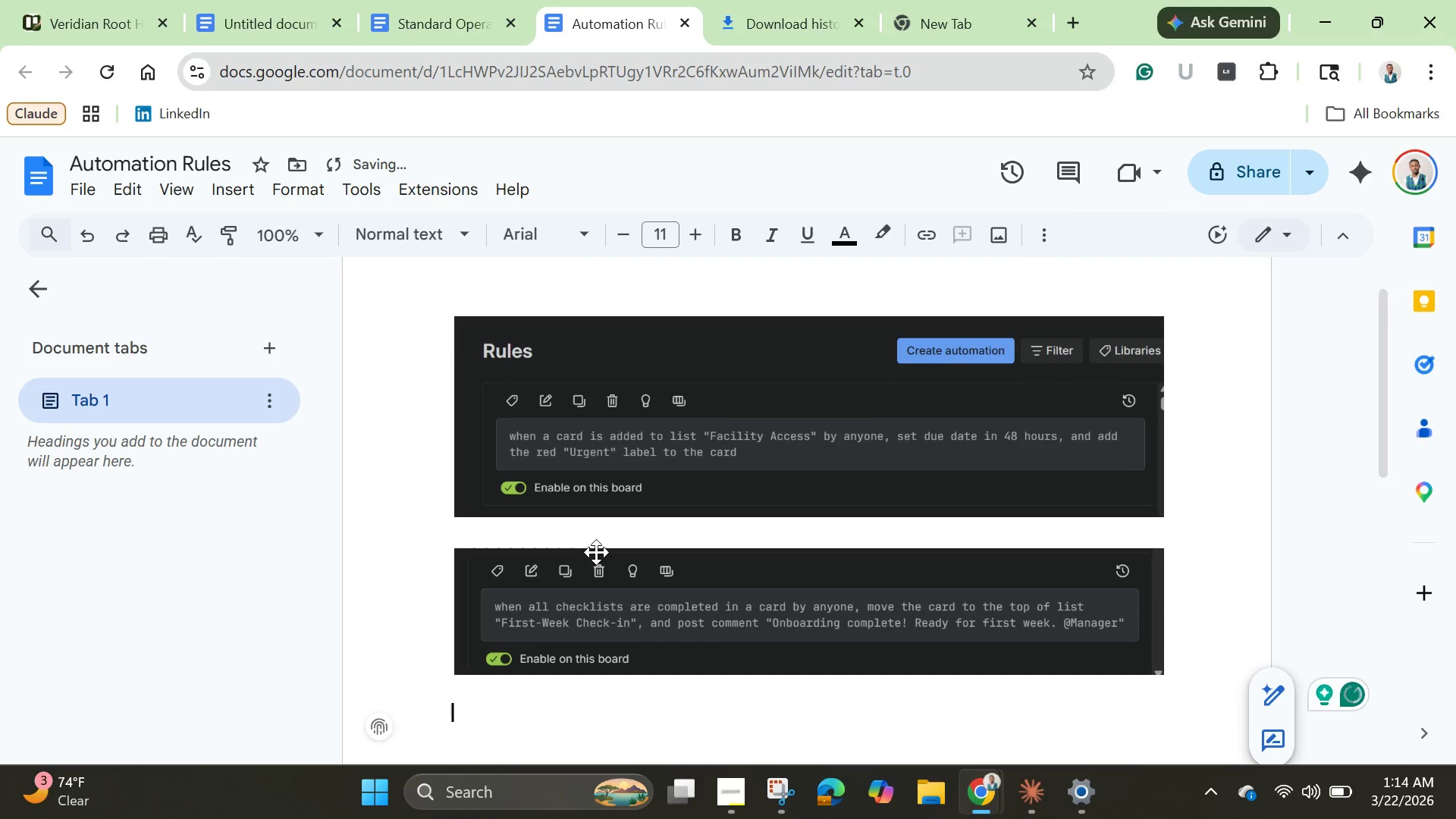 
key(Enter)
 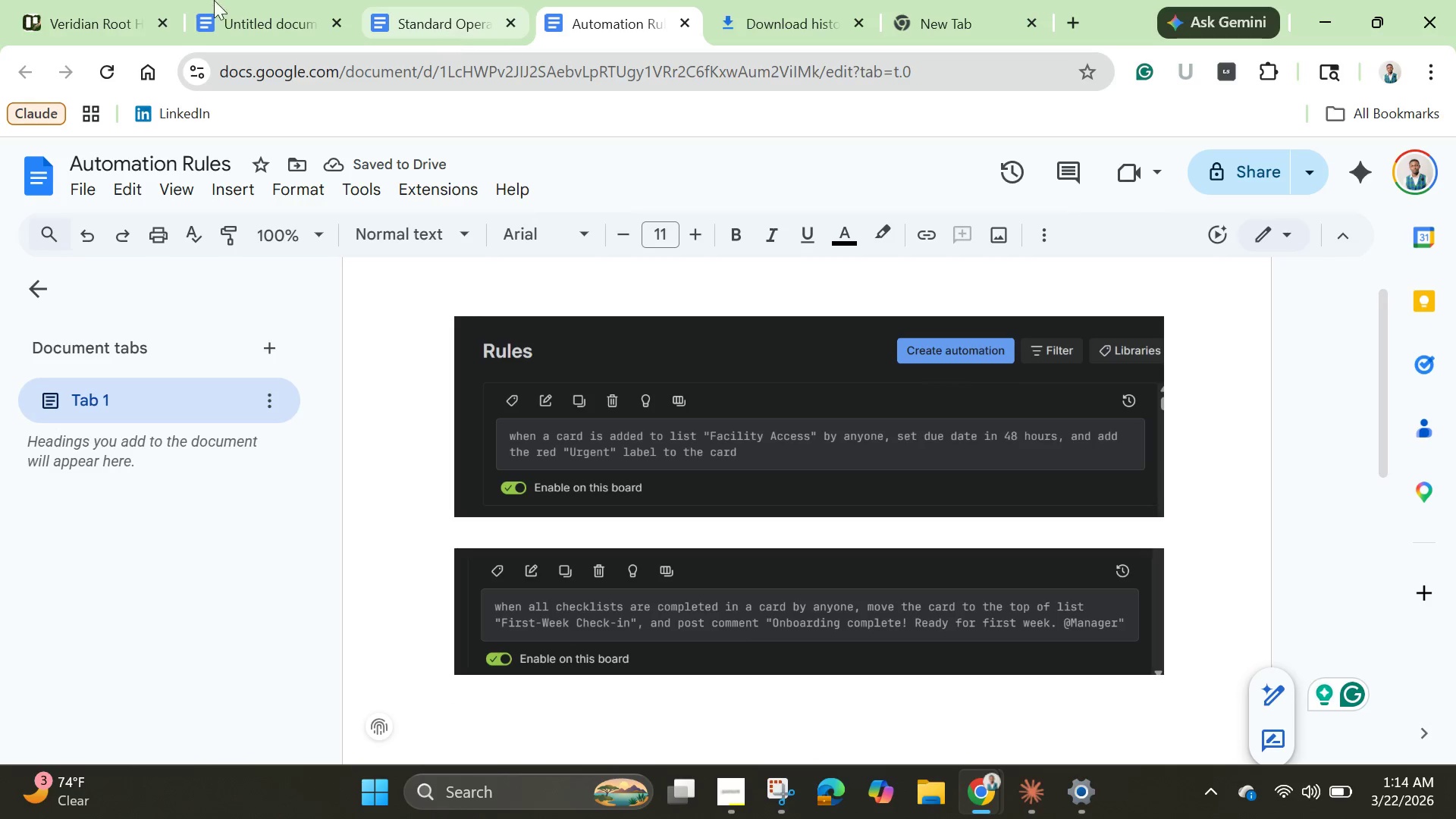 
left_click([77, 15])
 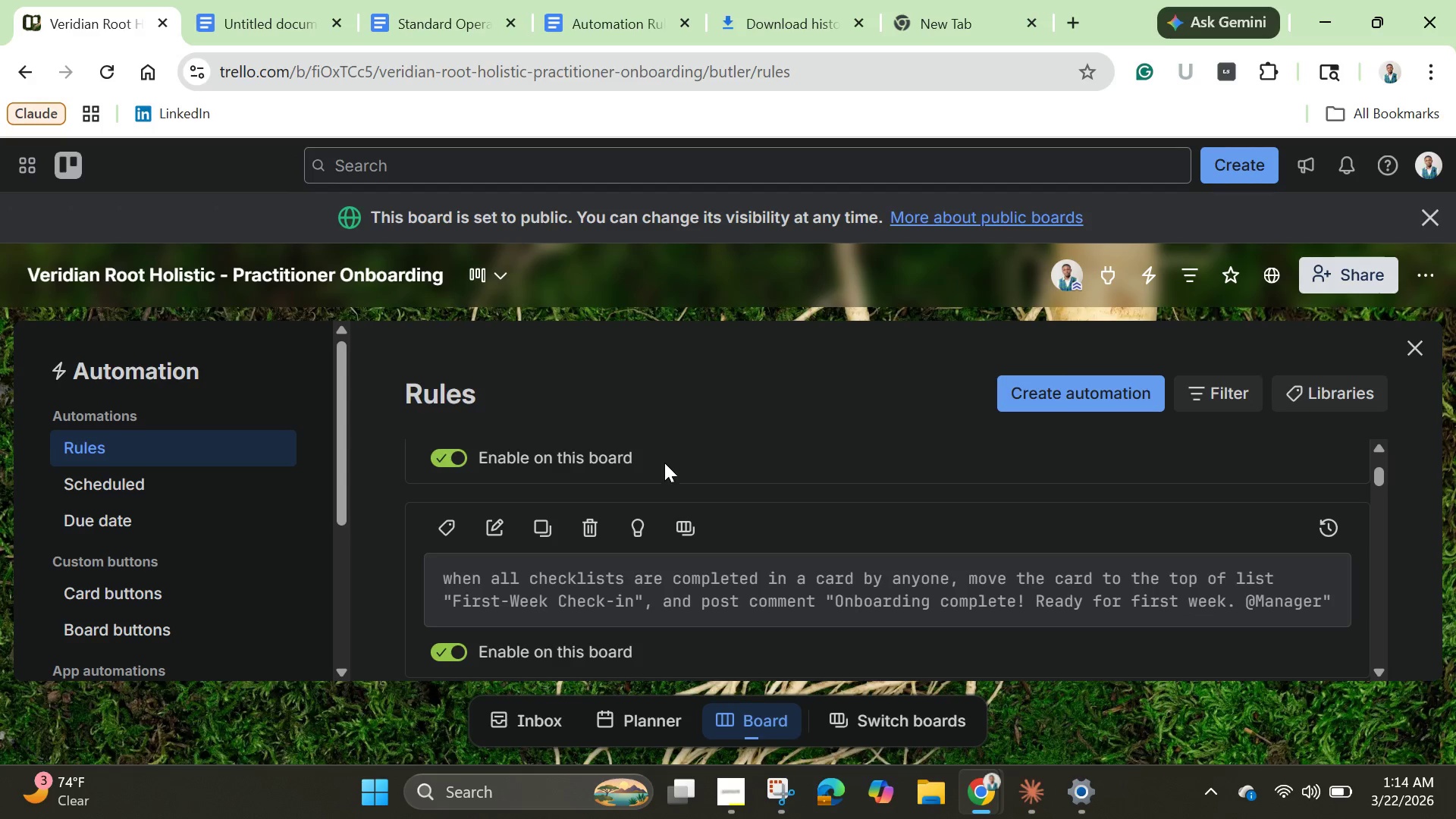 
scroll: coordinate [701, 562], scroll_direction: down, amount: 6.0
 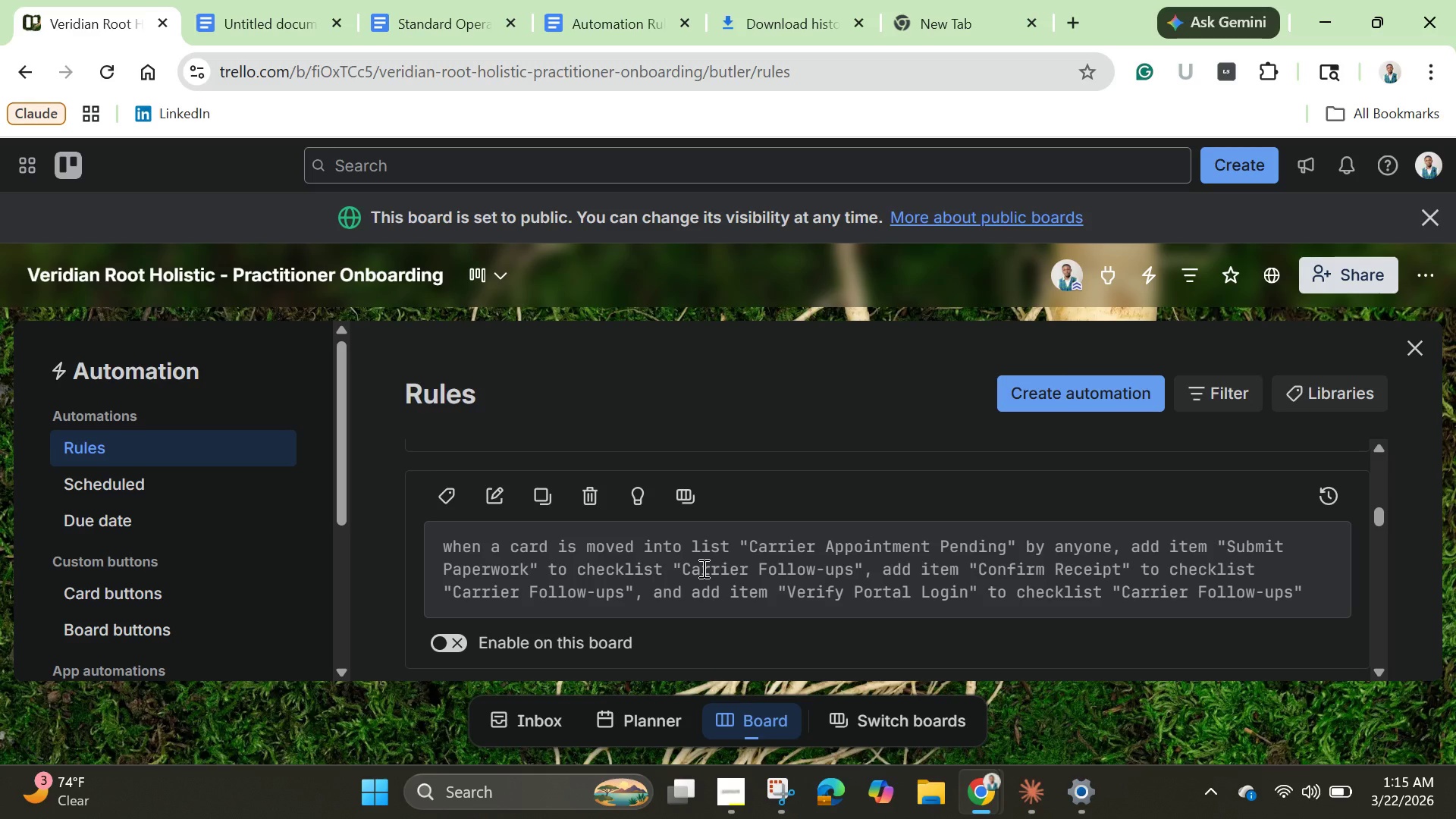 
wait(35.3)
 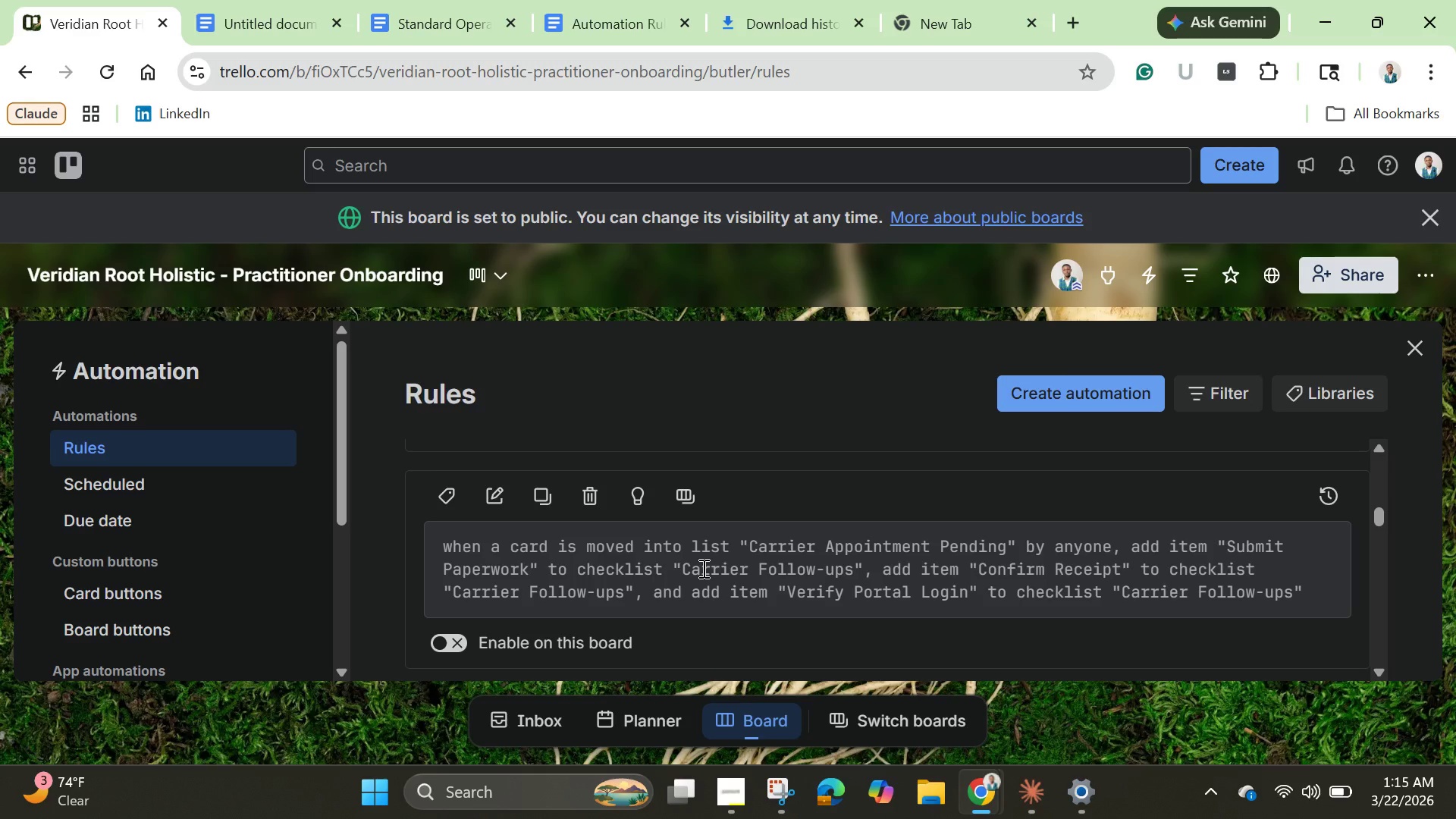 
left_click([1336, 281])
 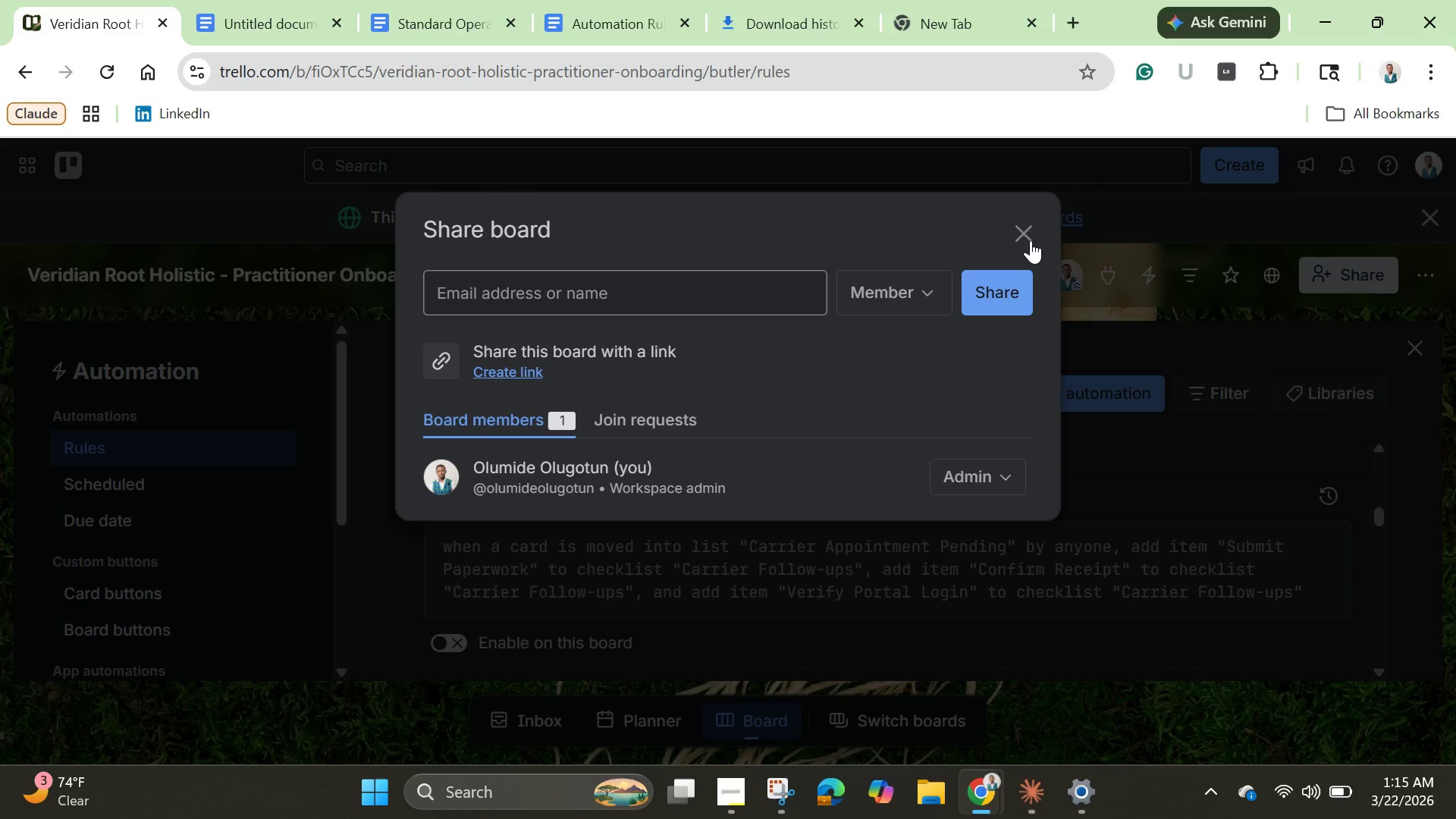 
left_click([1031, 240])
 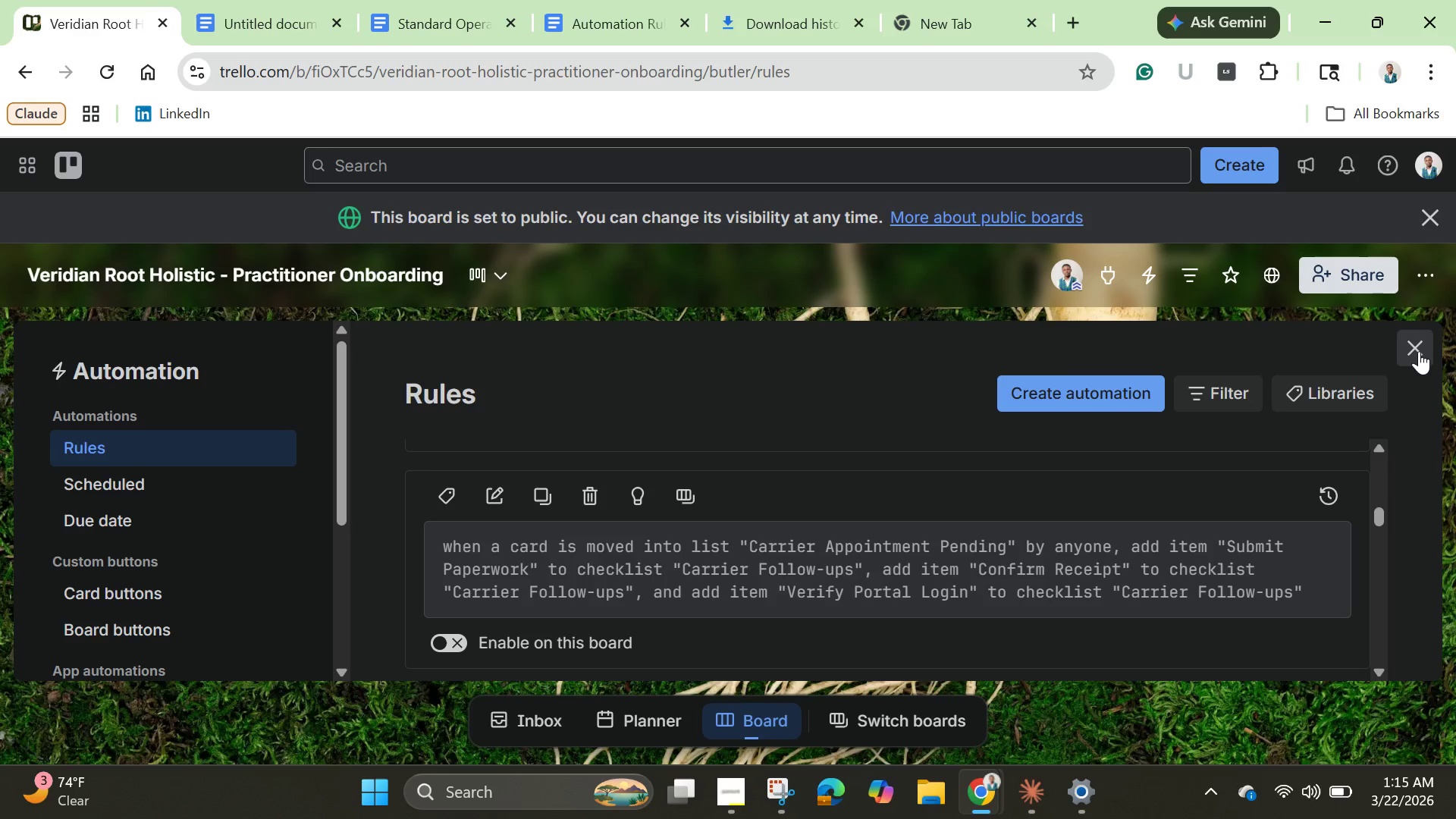 
left_click([1419, 351])
 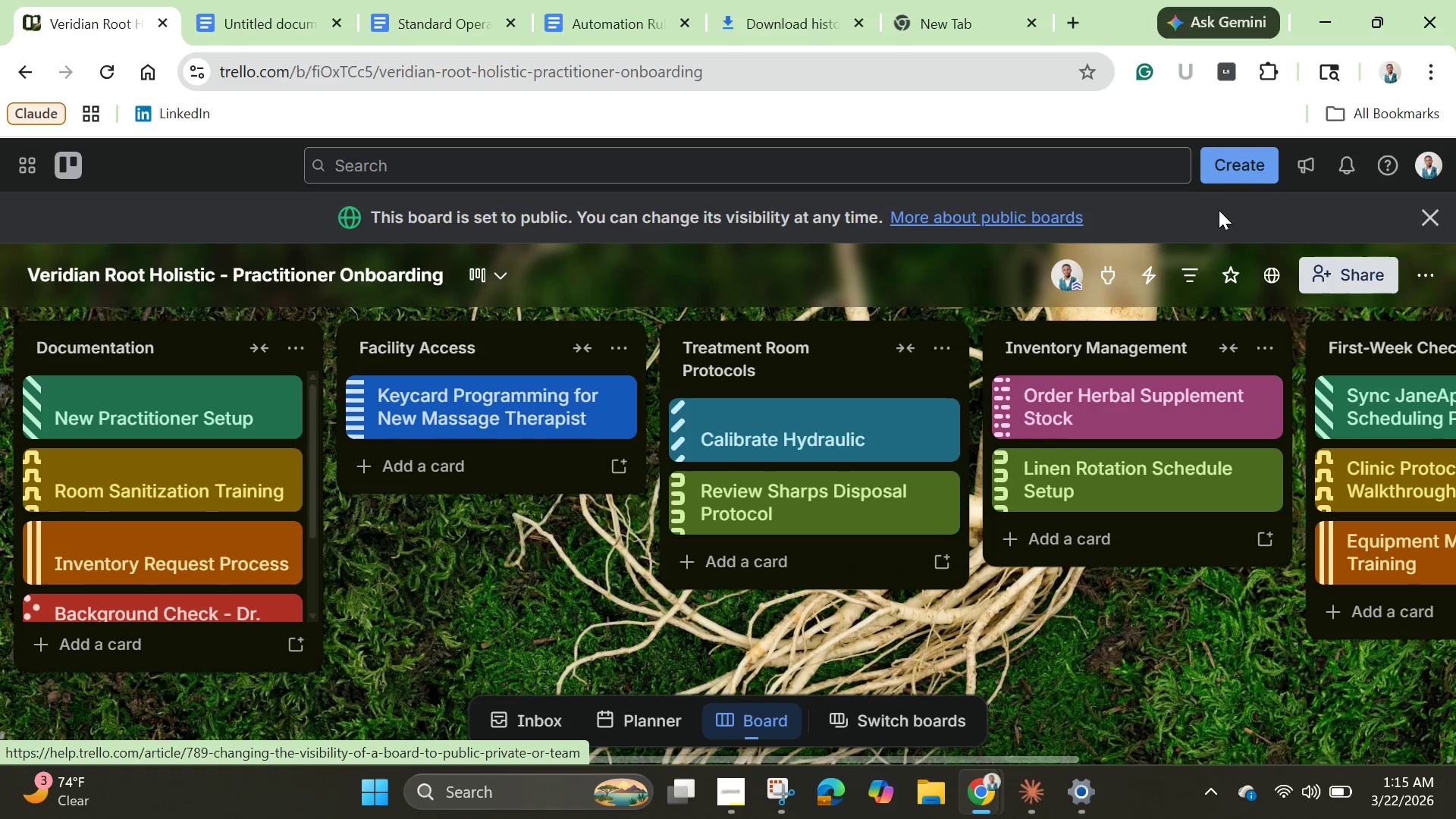 
wait(6.28)
 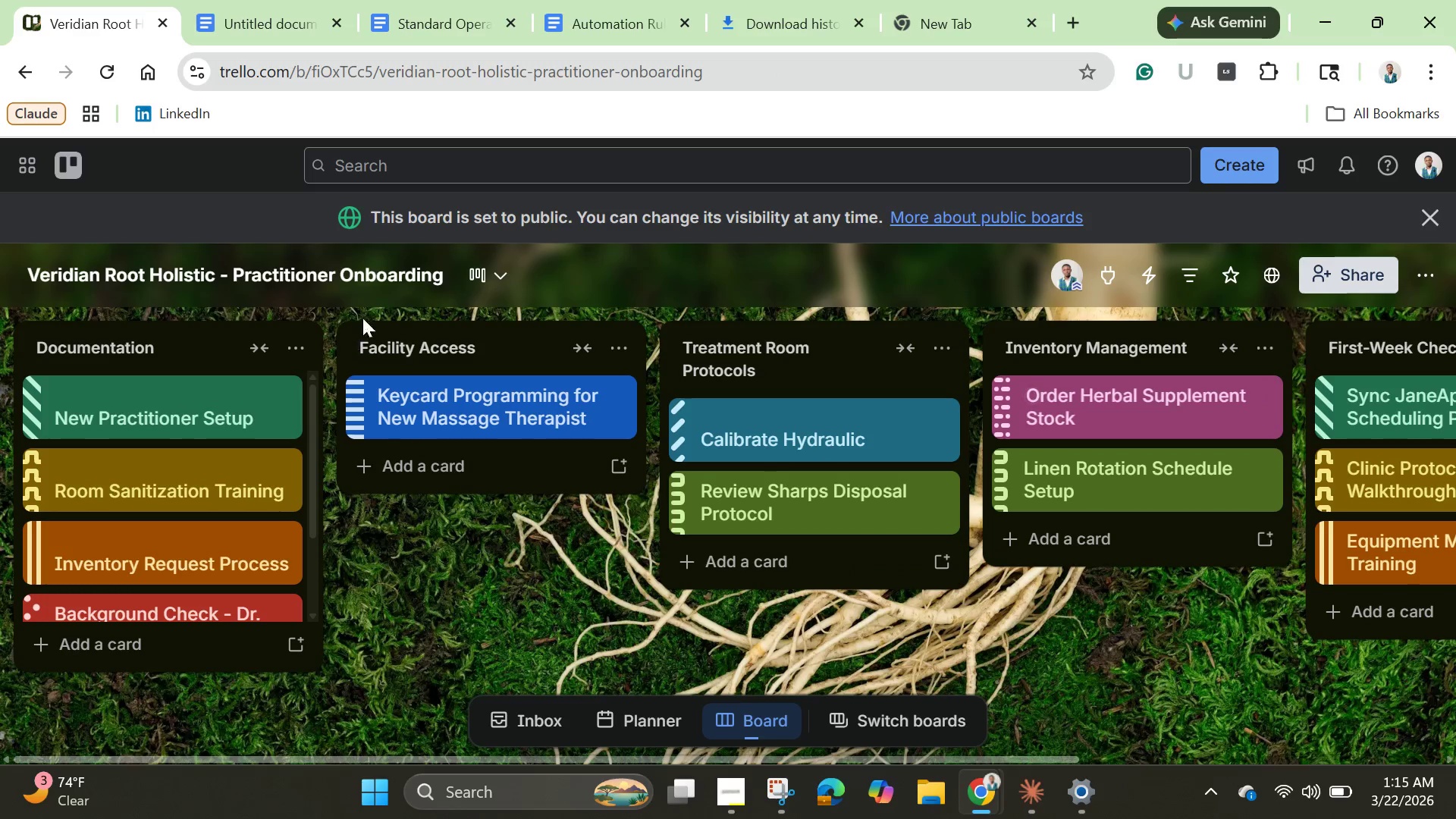 
left_click([1423, 210])
 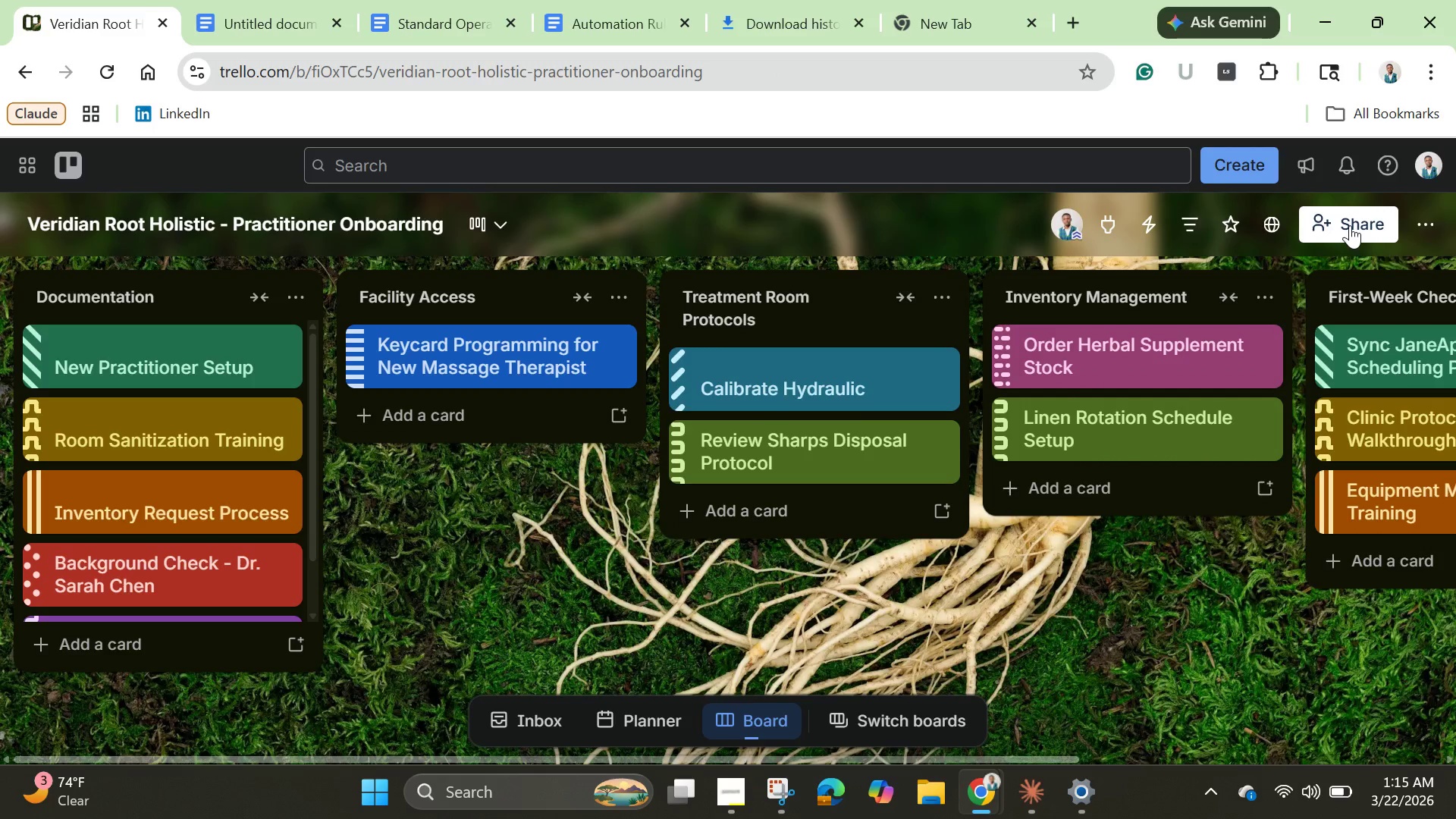 
left_click([1350, 225])
 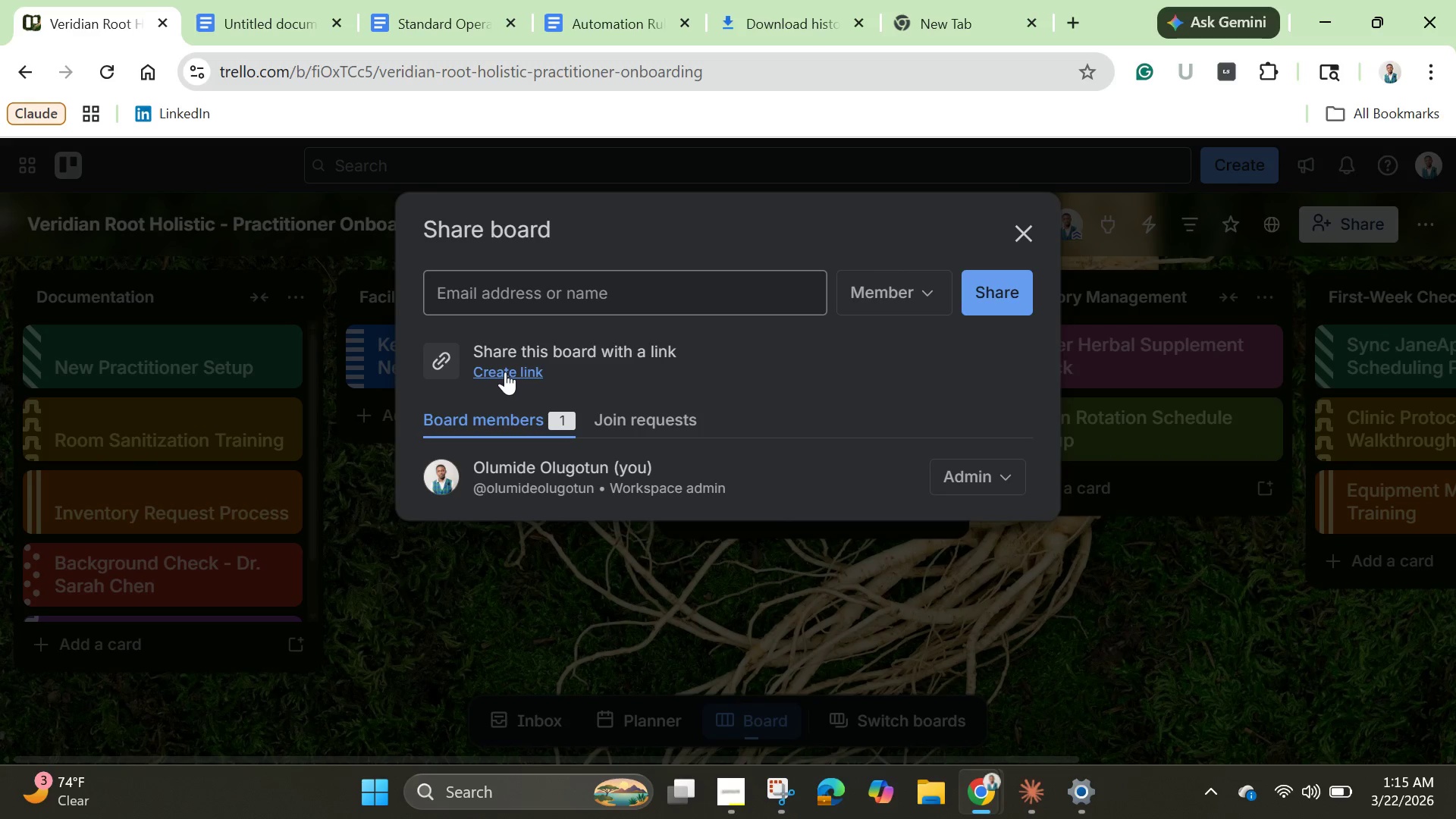 
left_click([505, 372])
 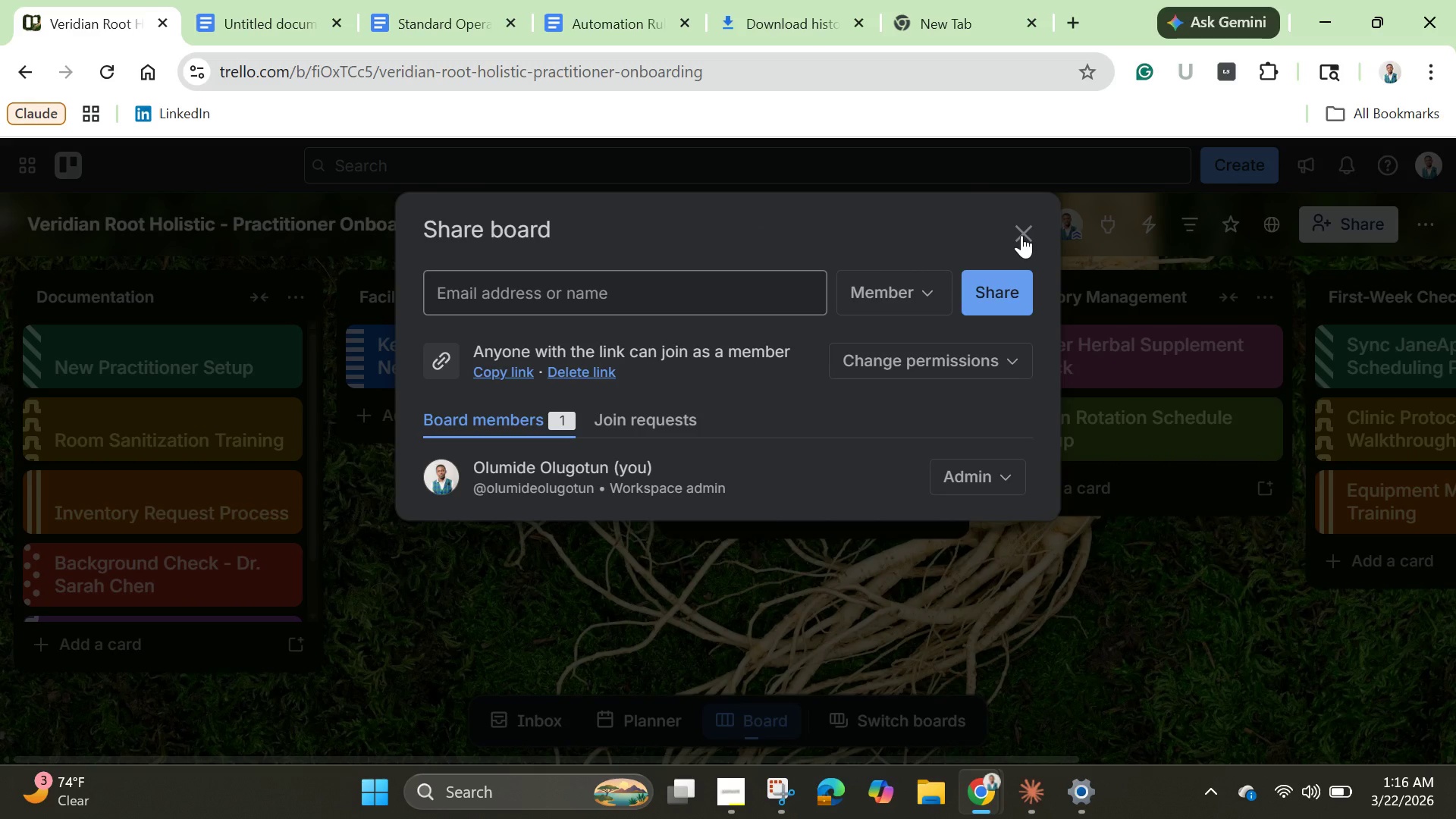 
wait(18.75)
 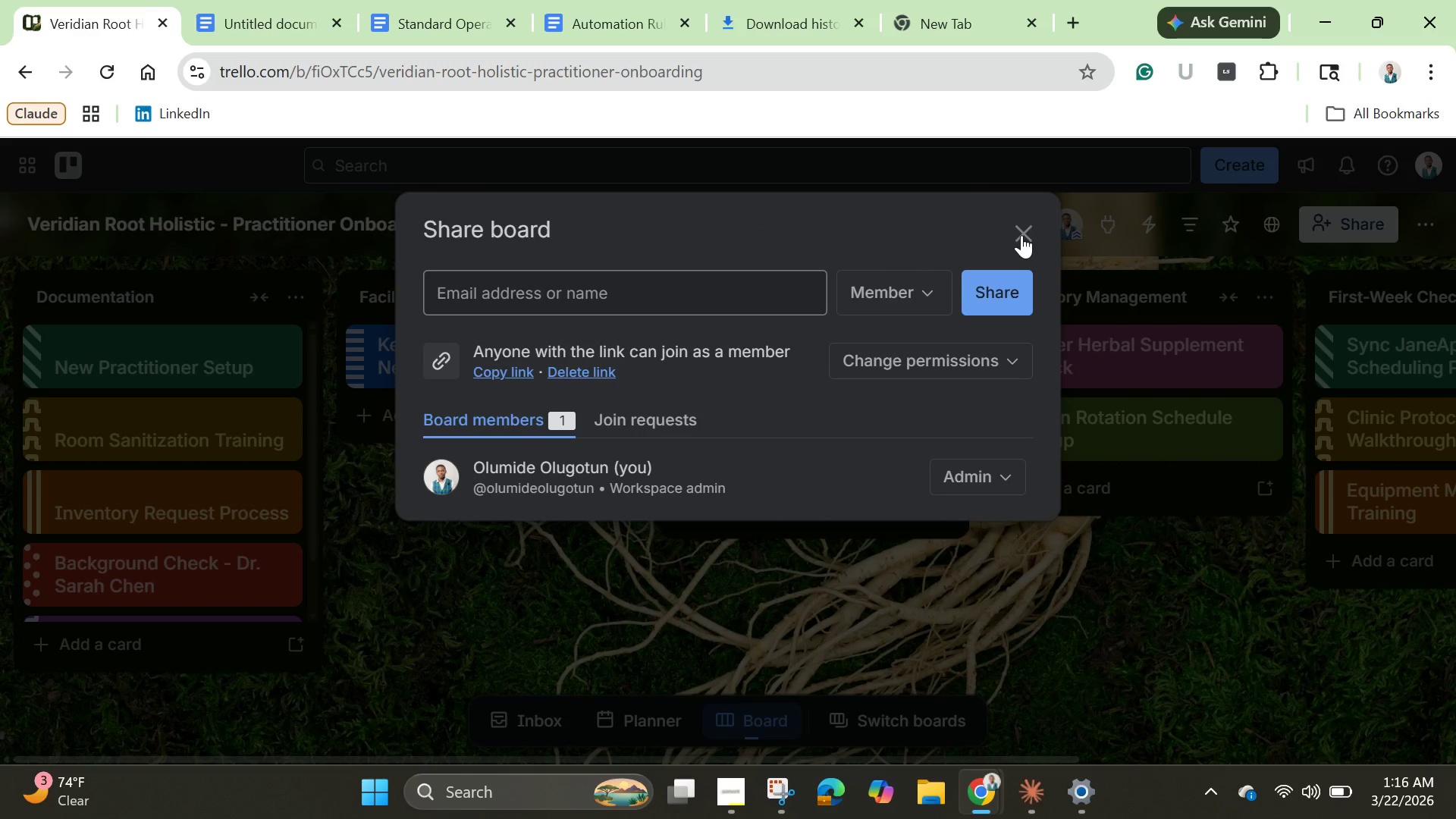 
left_click([493, 377])
 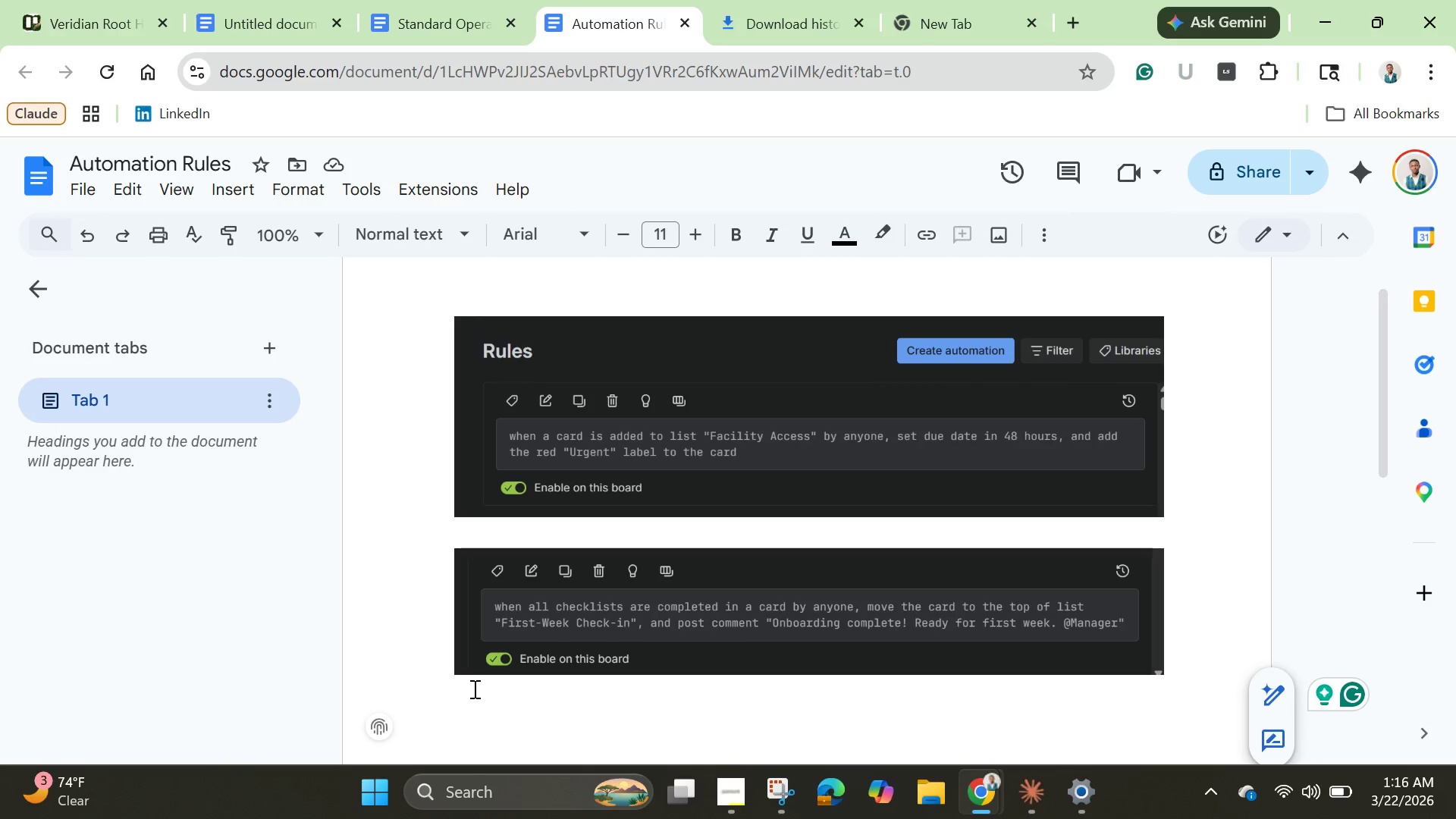 
key(Control+V)
 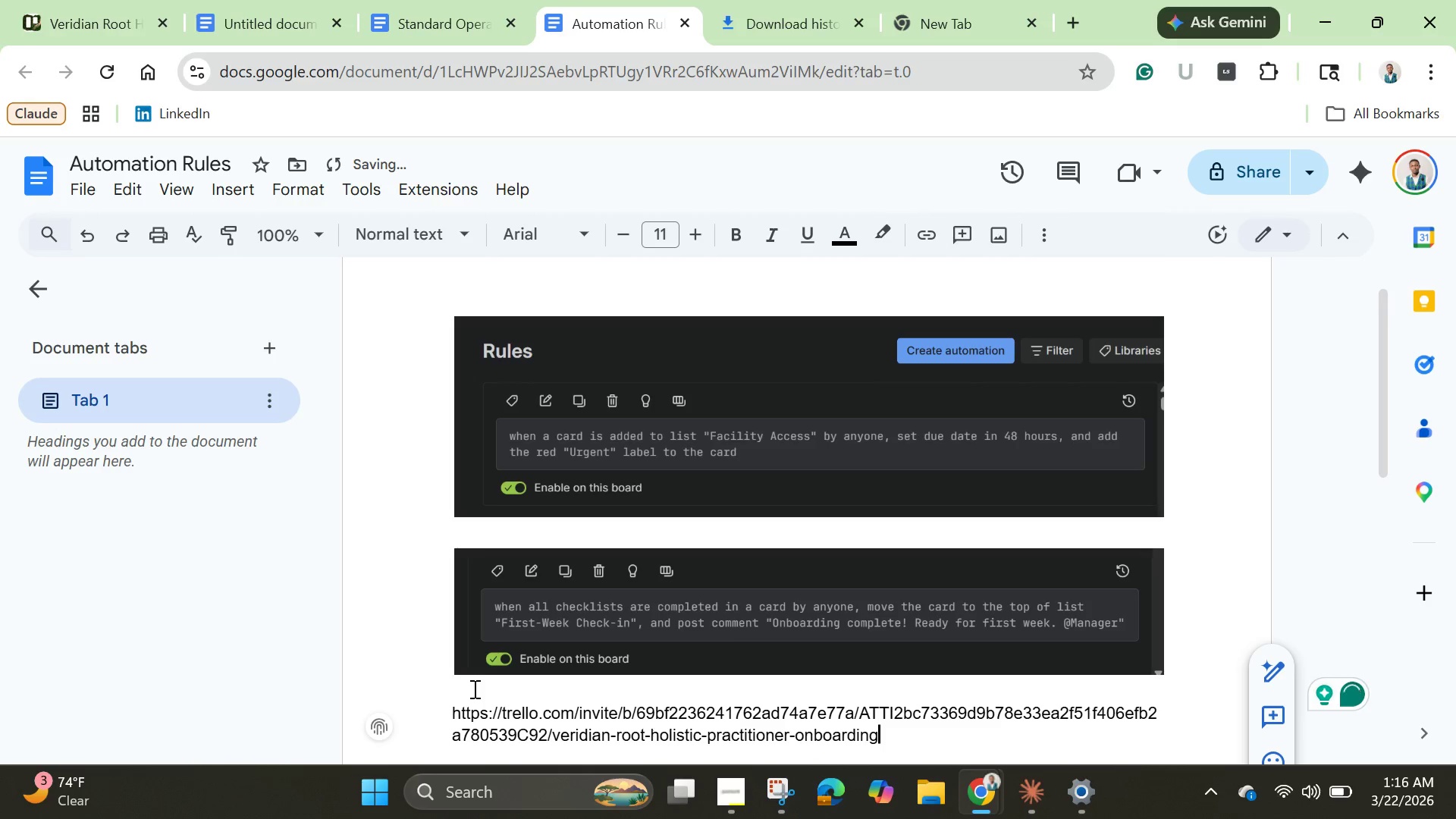 
key(Enter)
 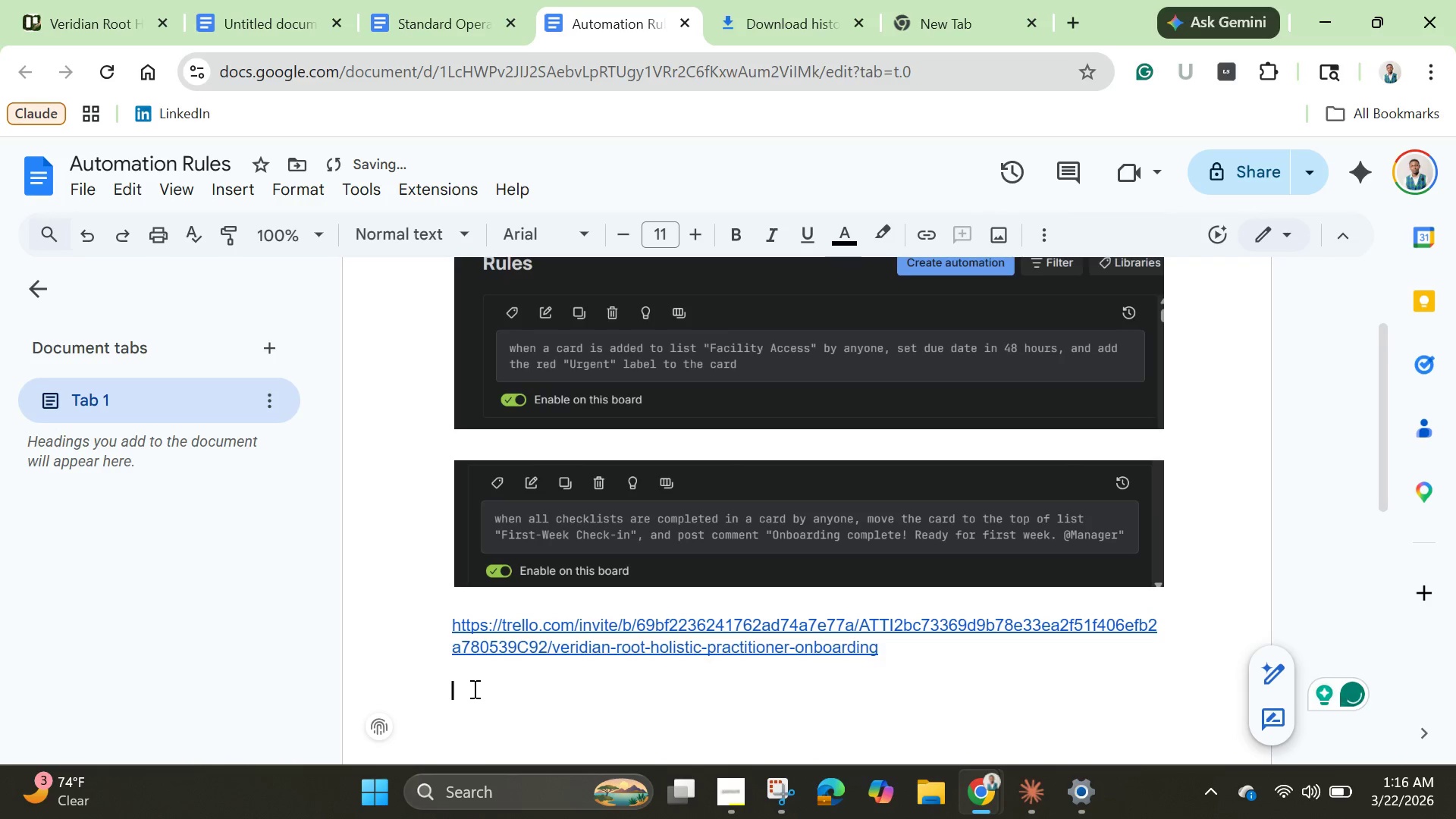 
key(Enter)
 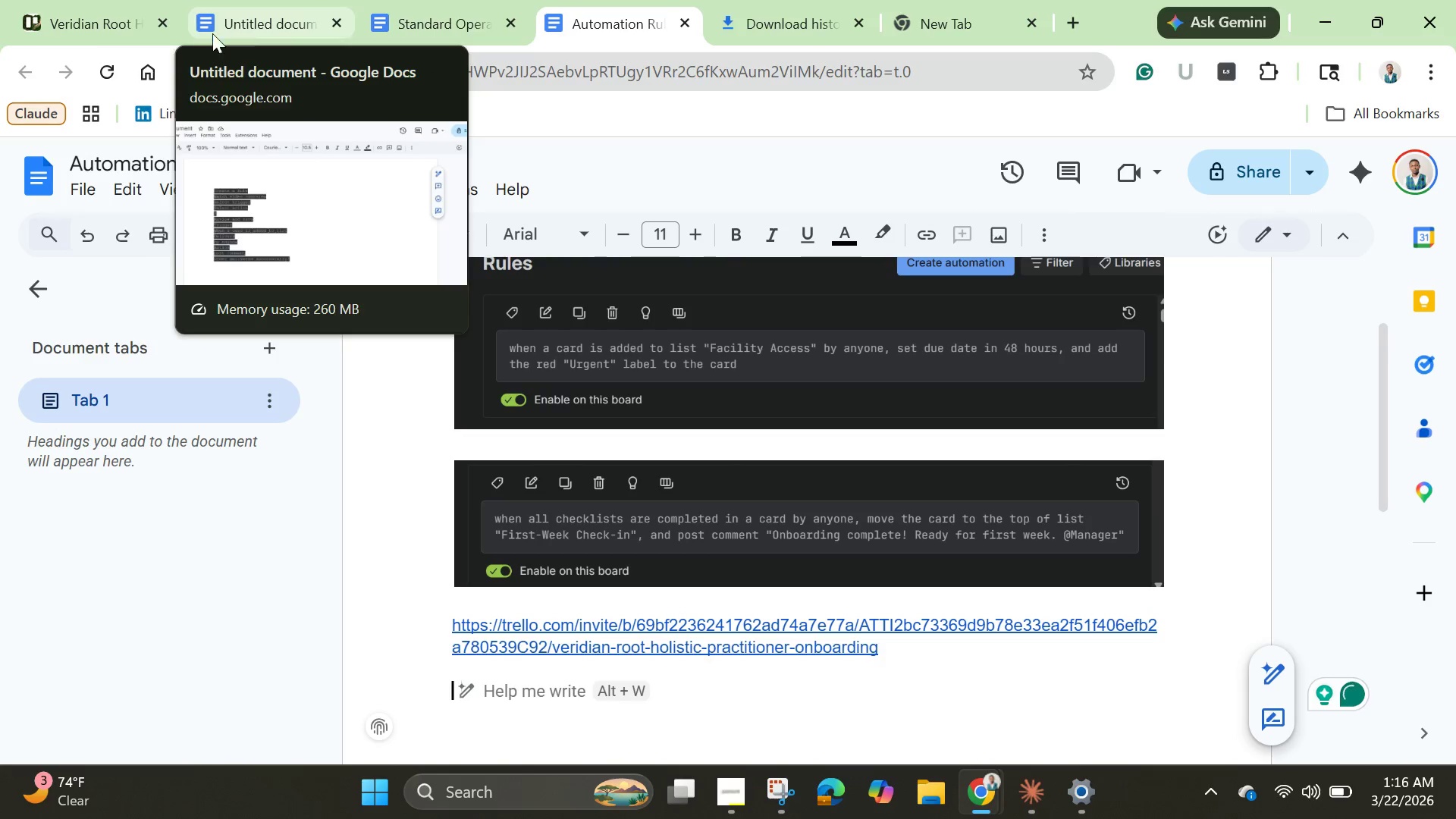 
left_click([88, 28])
 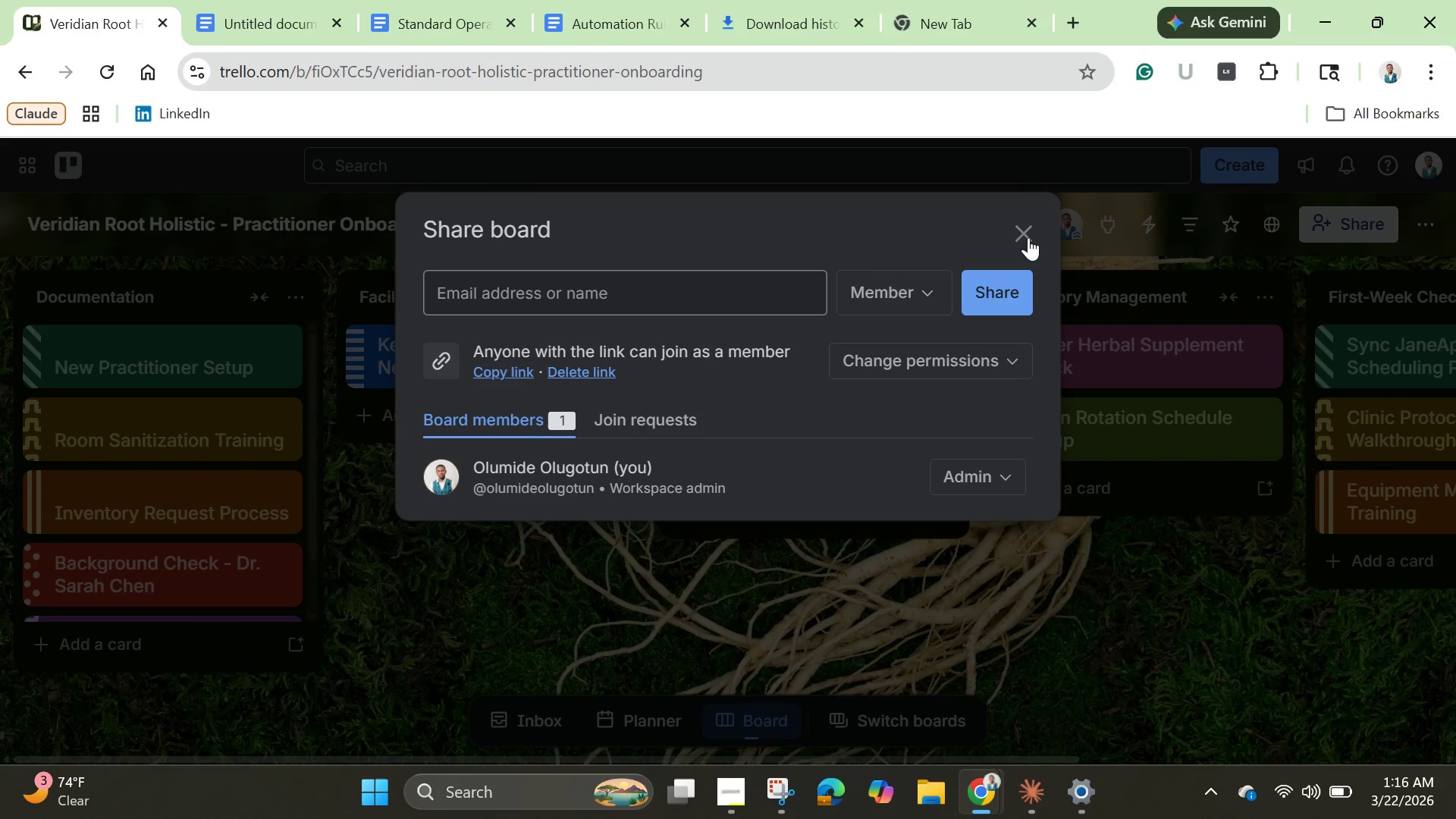 
left_click([1029, 232])
 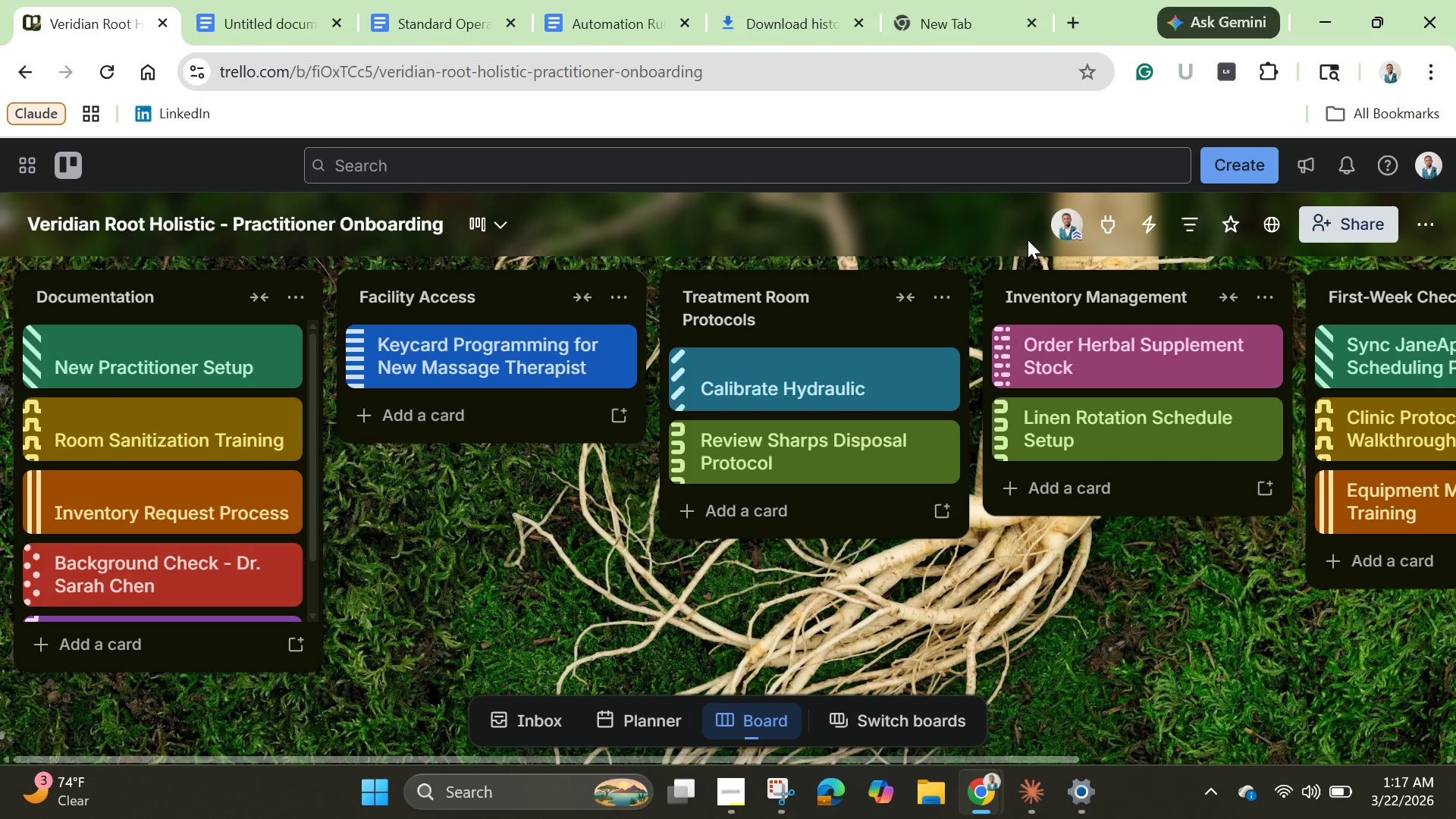 
wait(87.22)
 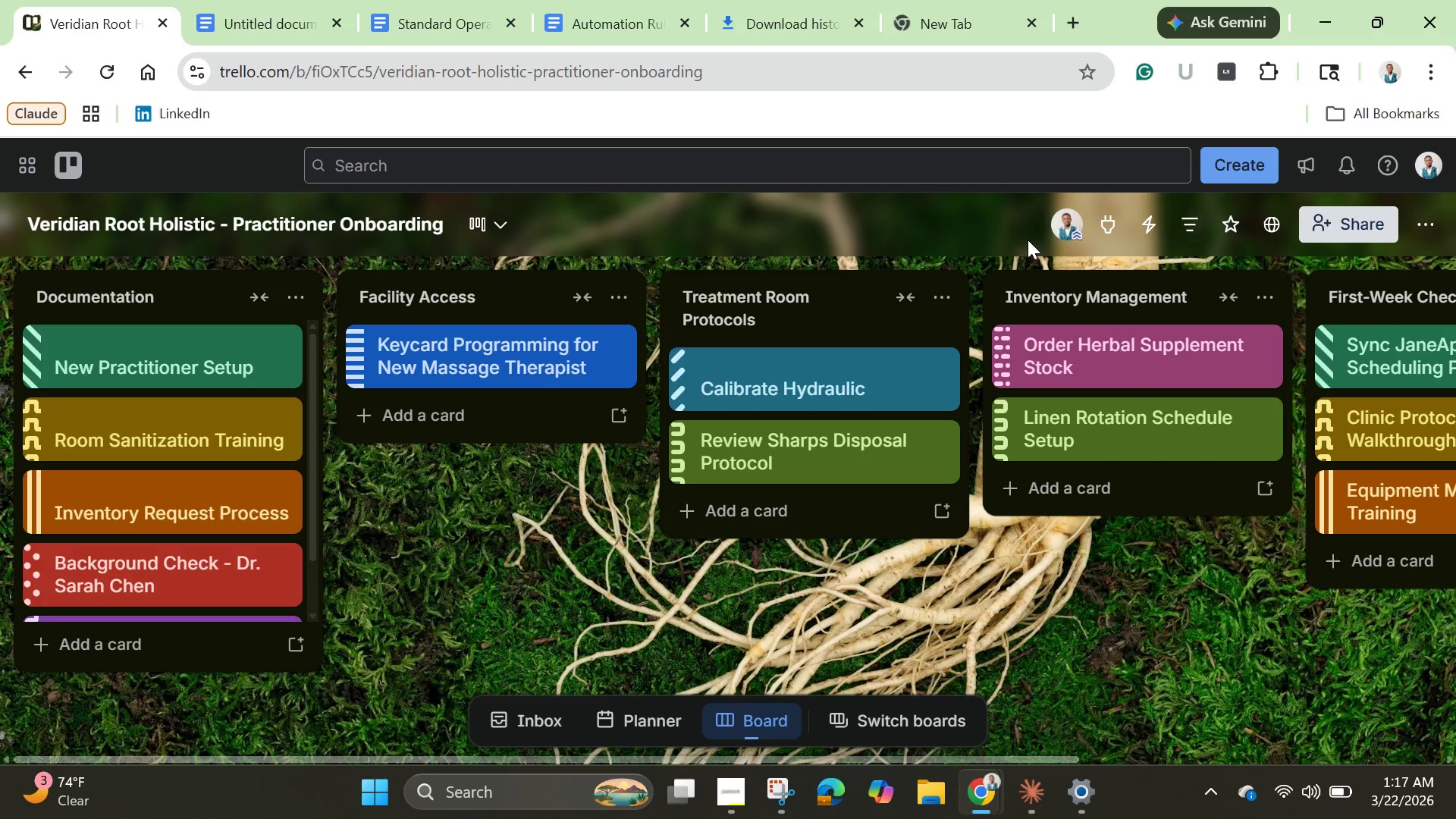 
left_click([272, 20])
 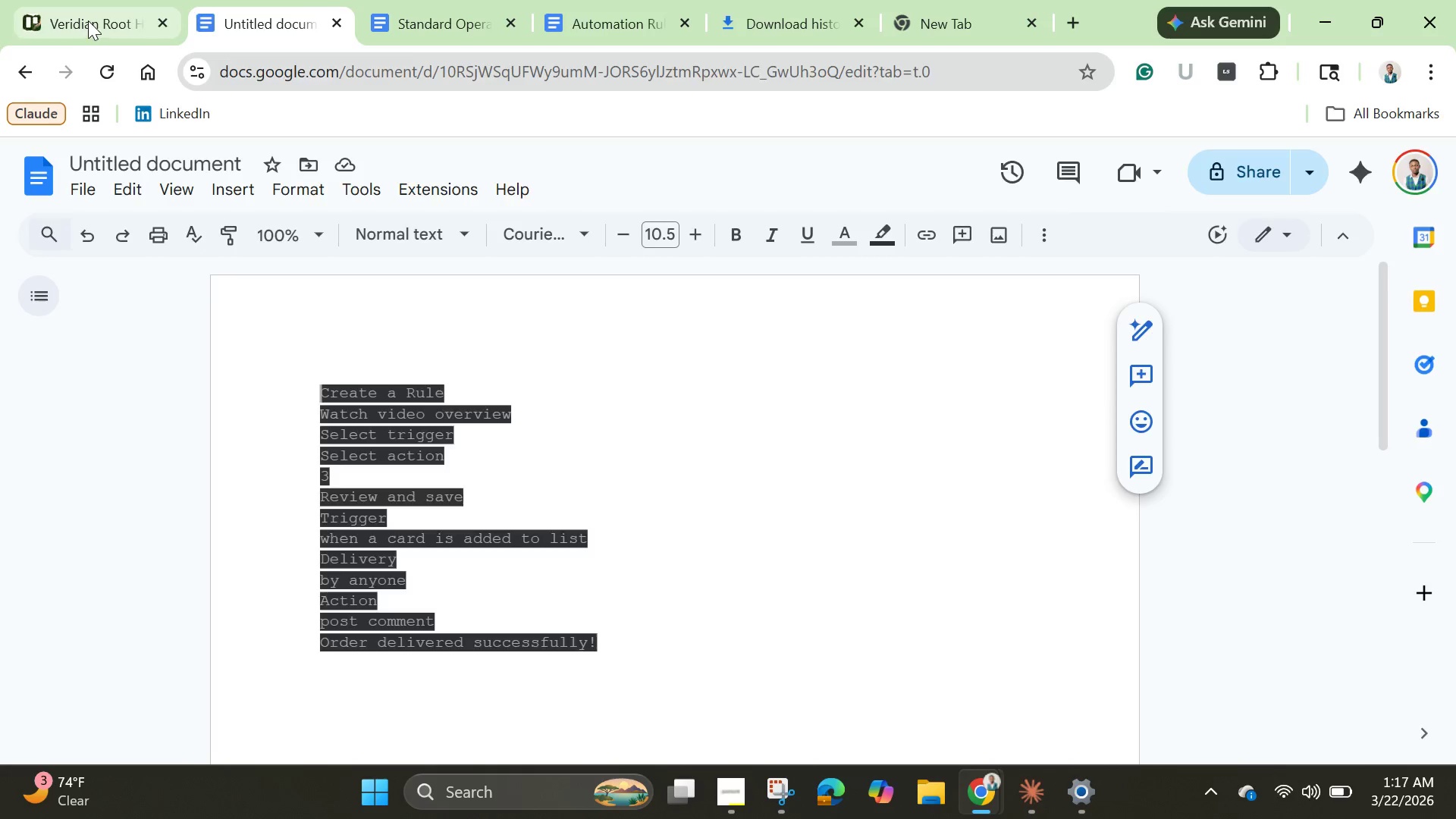 
left_click([88, 20])
 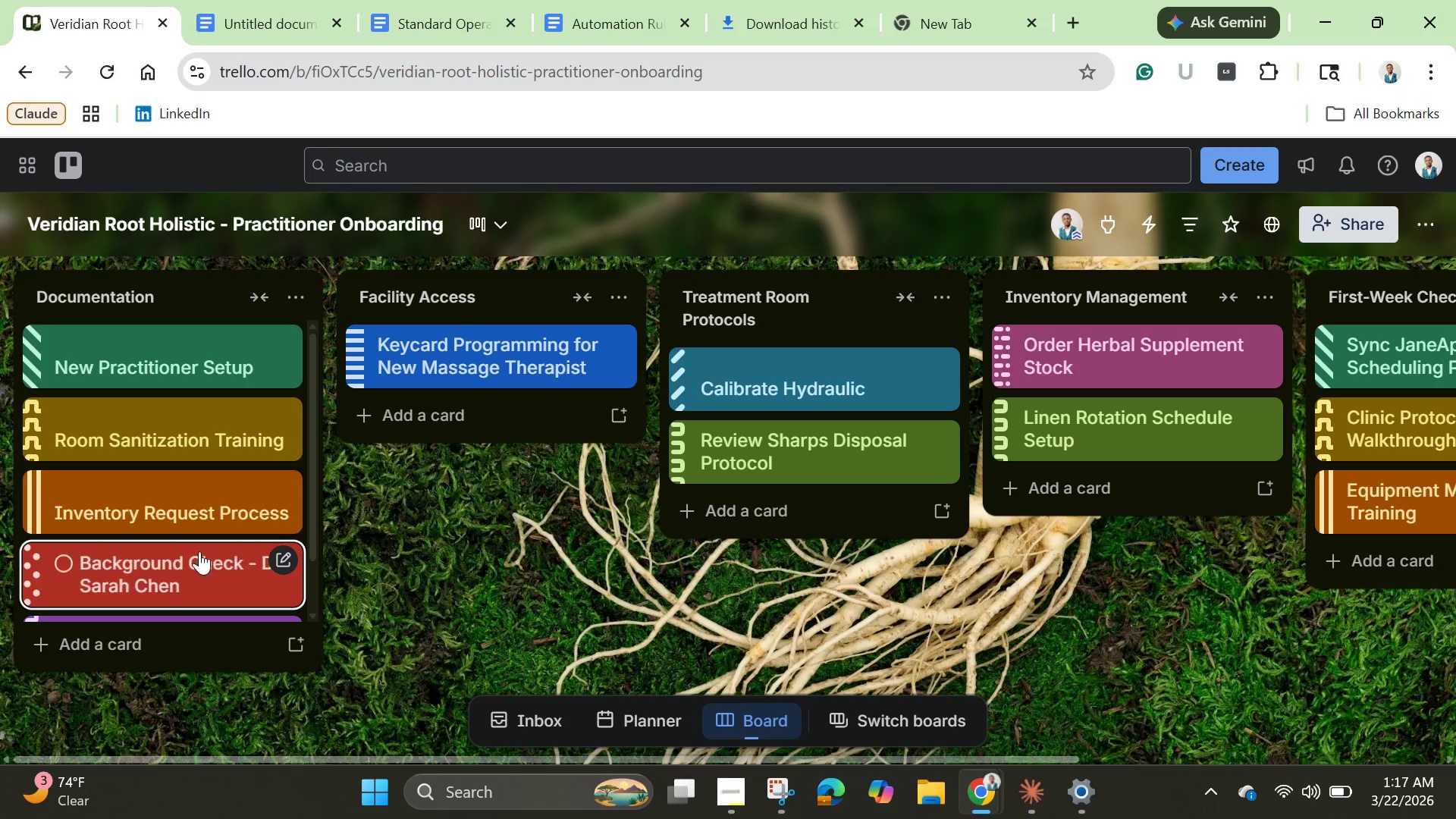 
scroll: coordinate [203, 397], scroll_direction: up, amount: 8.0
 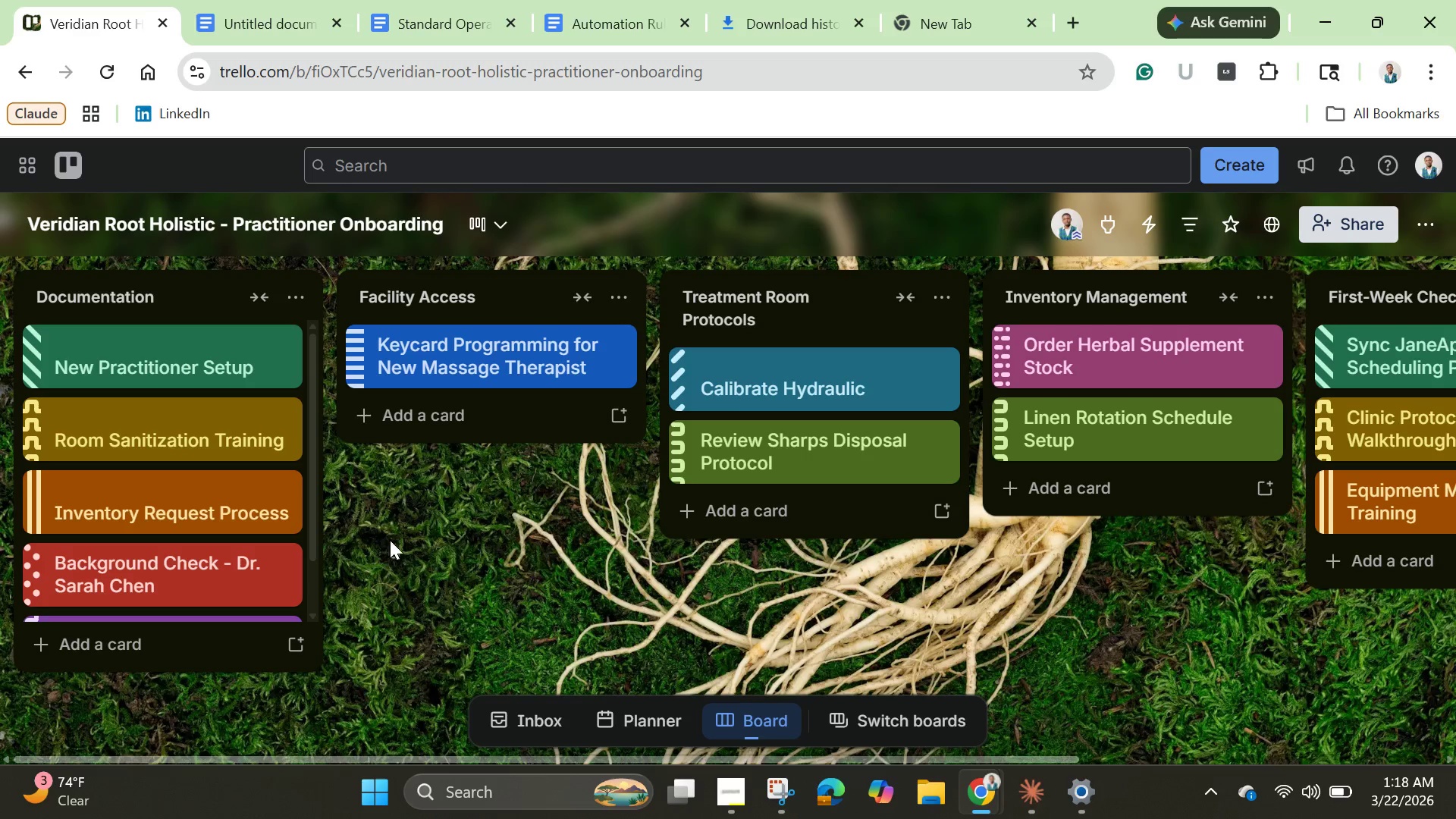 
left_click_drag(start_coordinate=[312, 529], to_coordinate=[306, 503])
 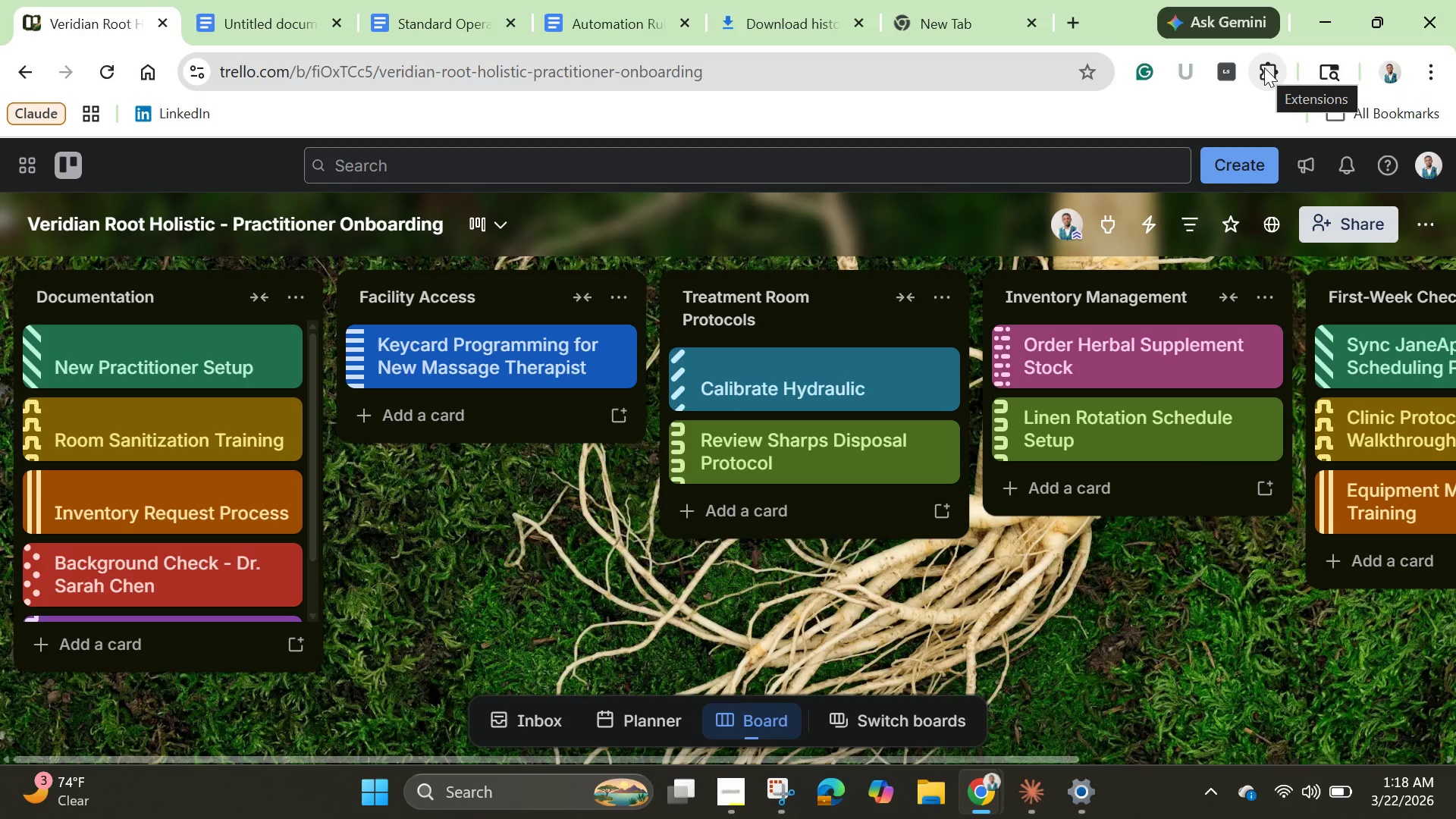 
wait(5.2)
 